 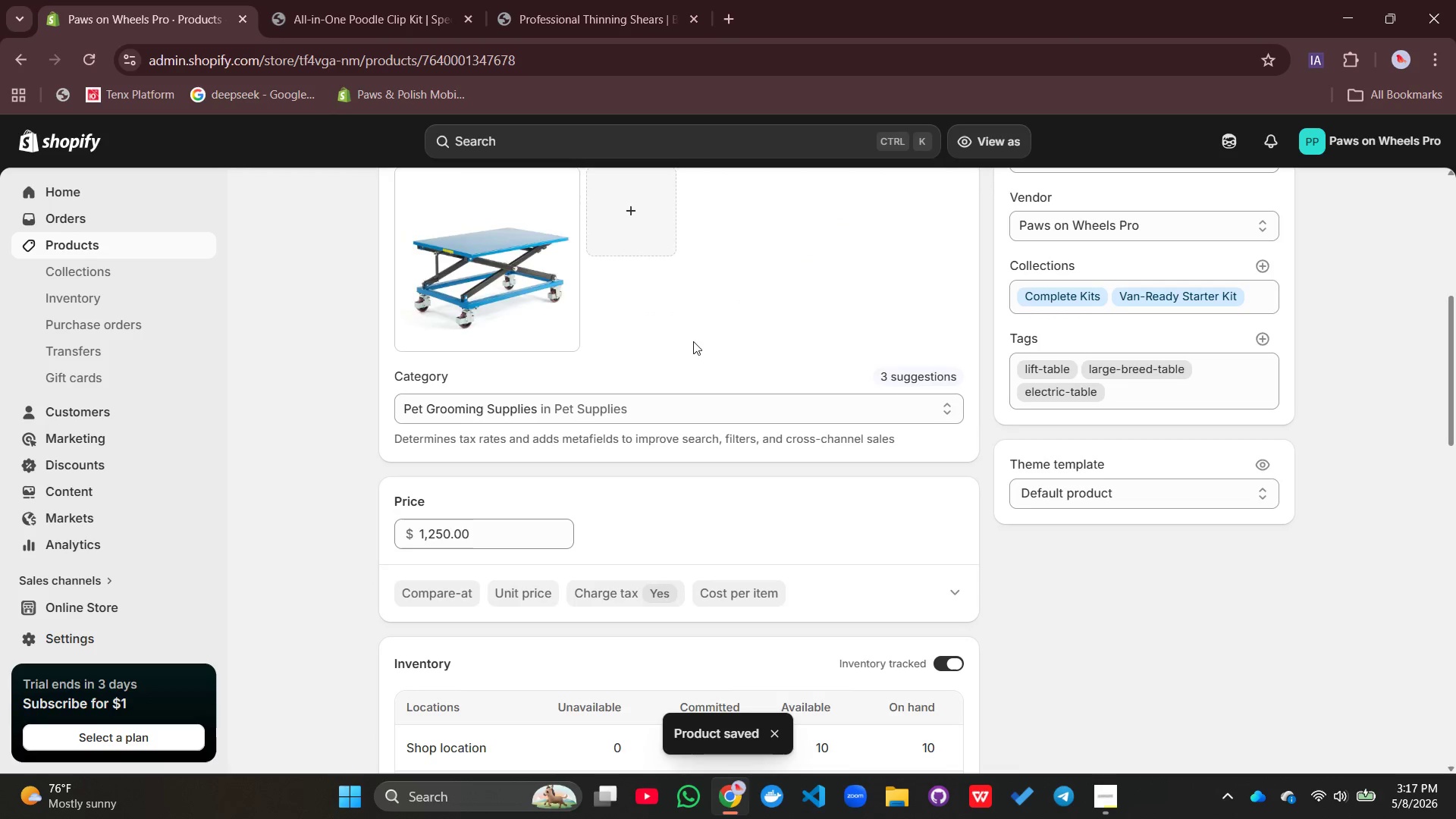 
left_click([489, 255])
 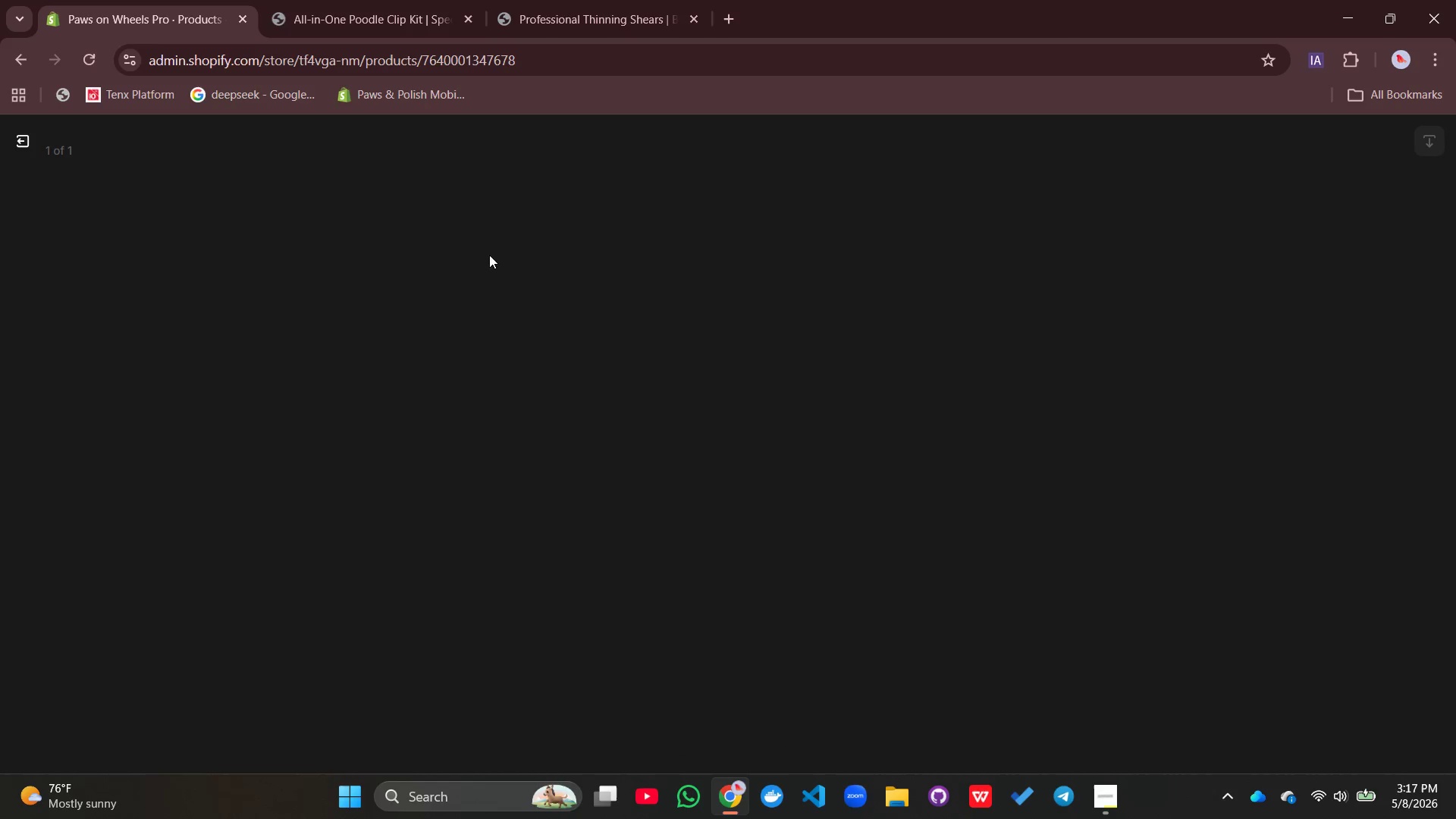 
wait(6.62)
 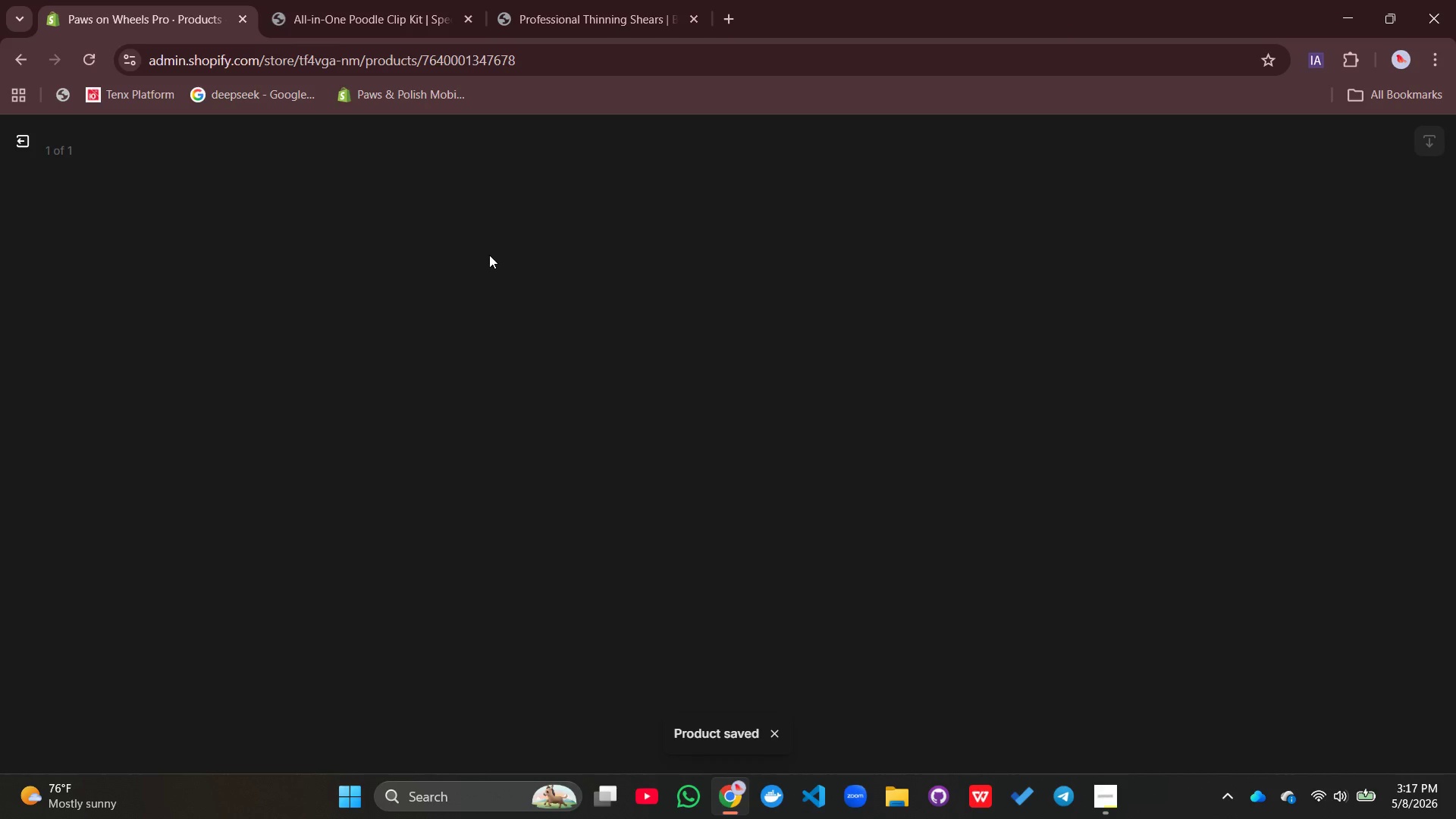 
left_click([612, 344])
 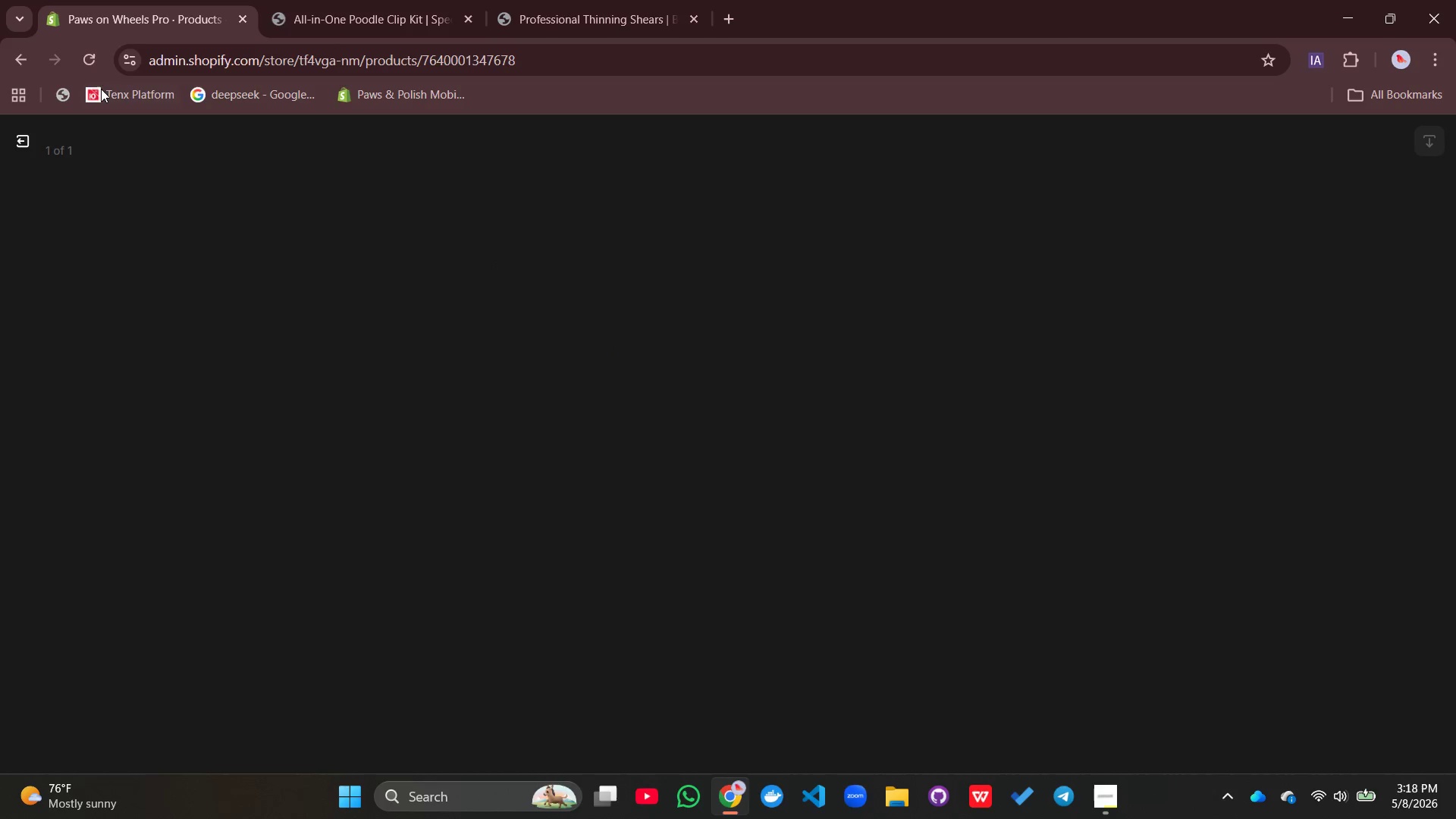 
left_click([96, 64])
 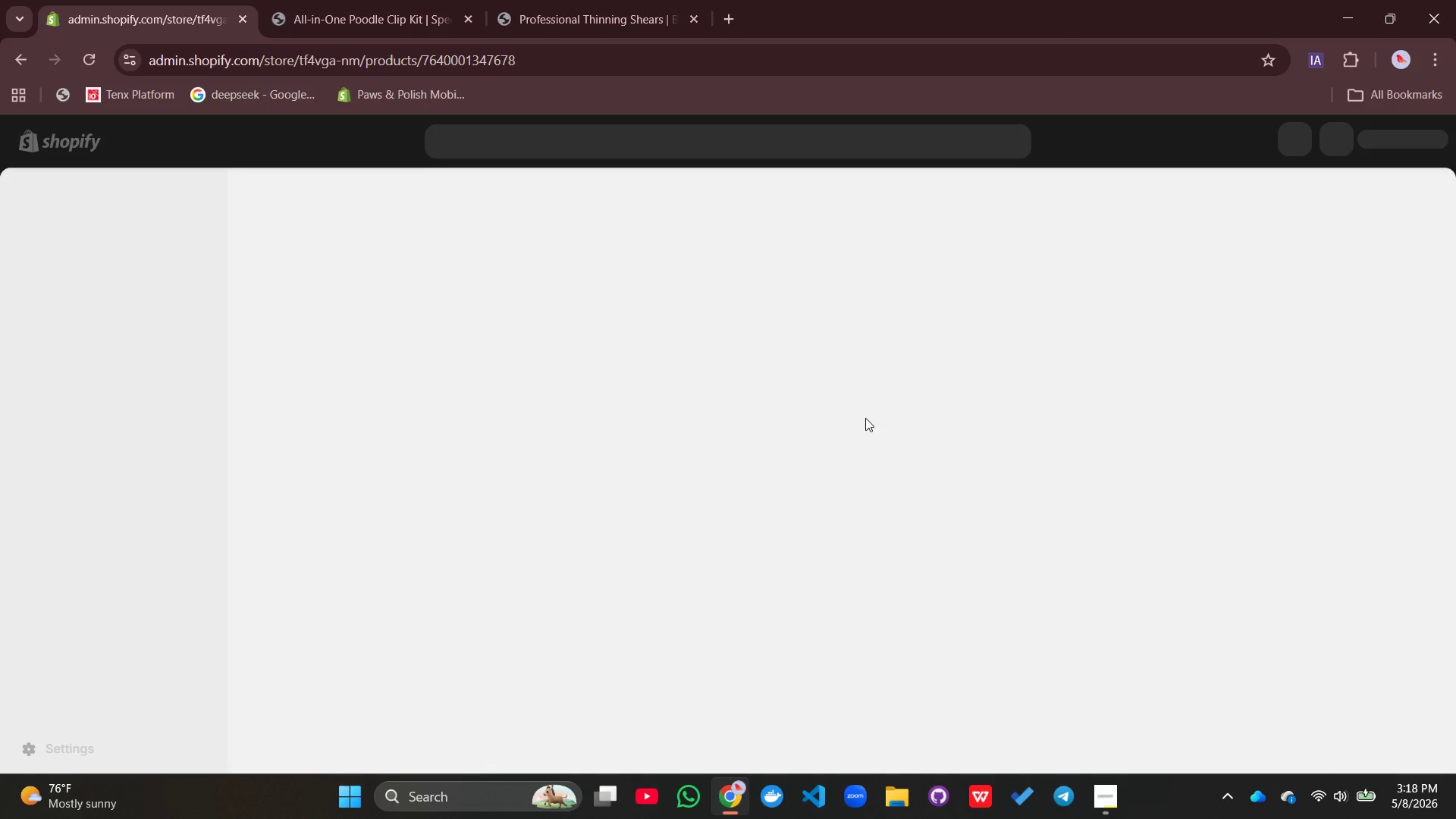 
wait(9.95)
 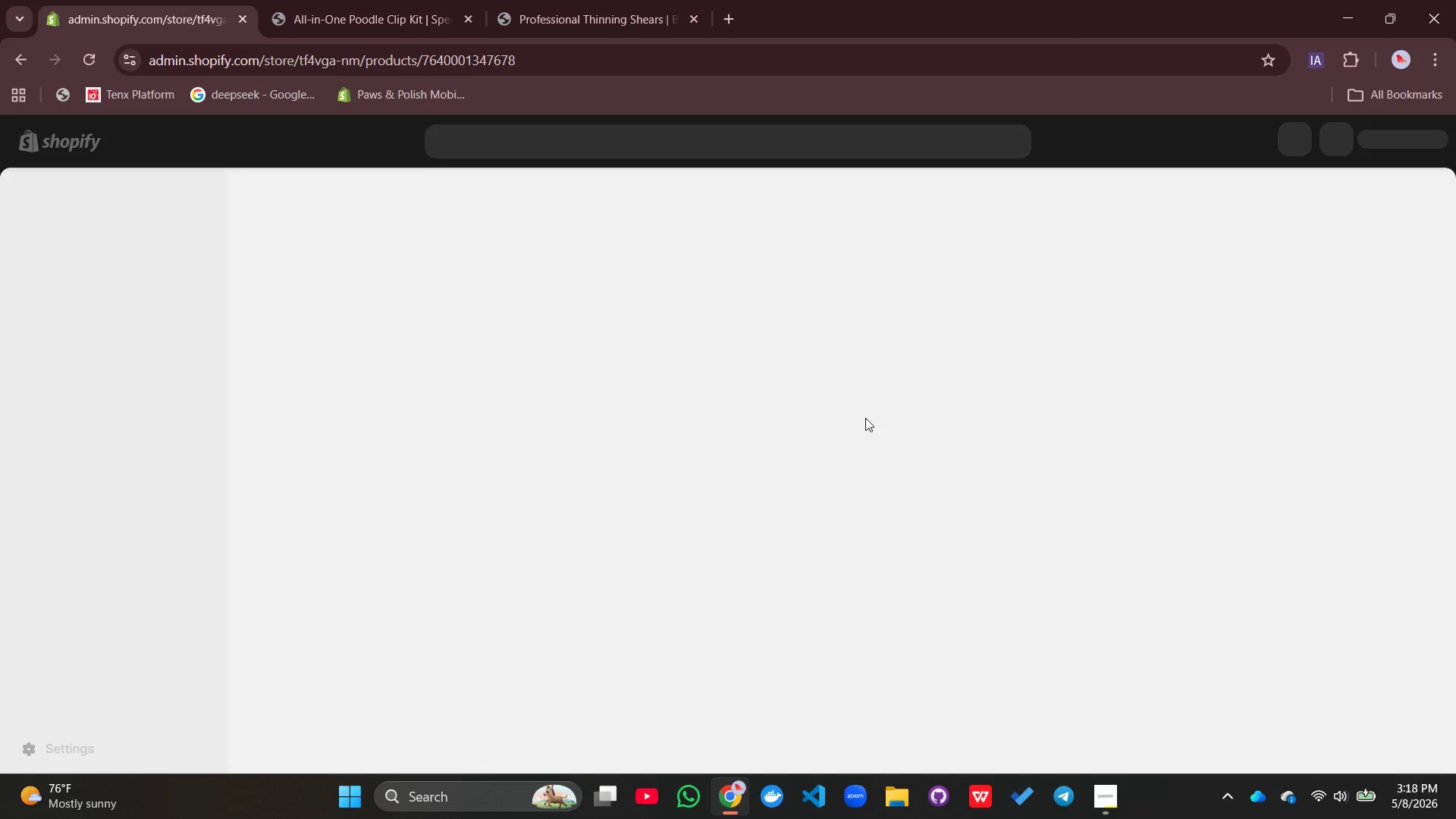 
scroll: coordinate [831, 641], scroll_direction: down, amount: 10.0
 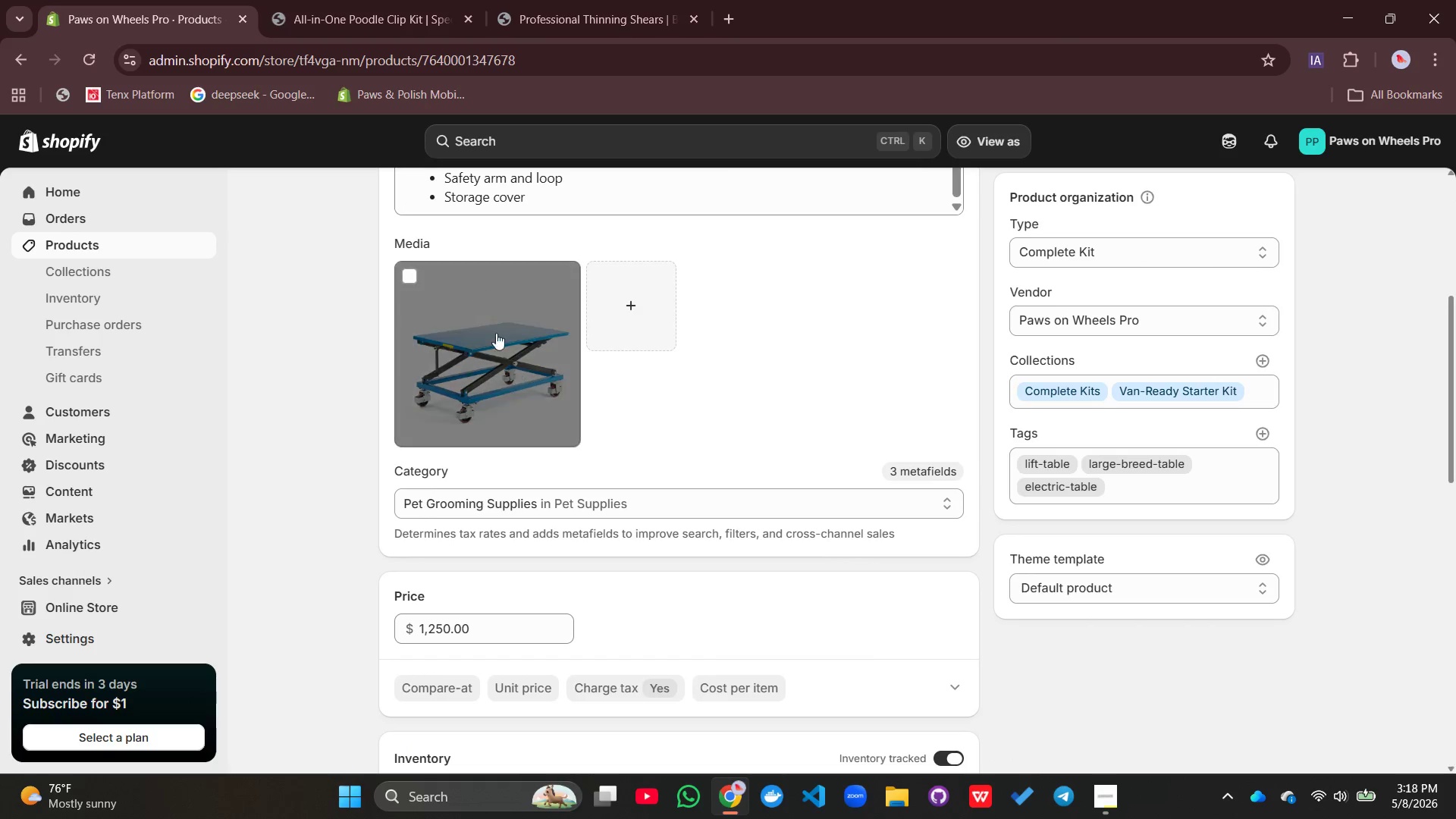 
left_click([500, 343])
 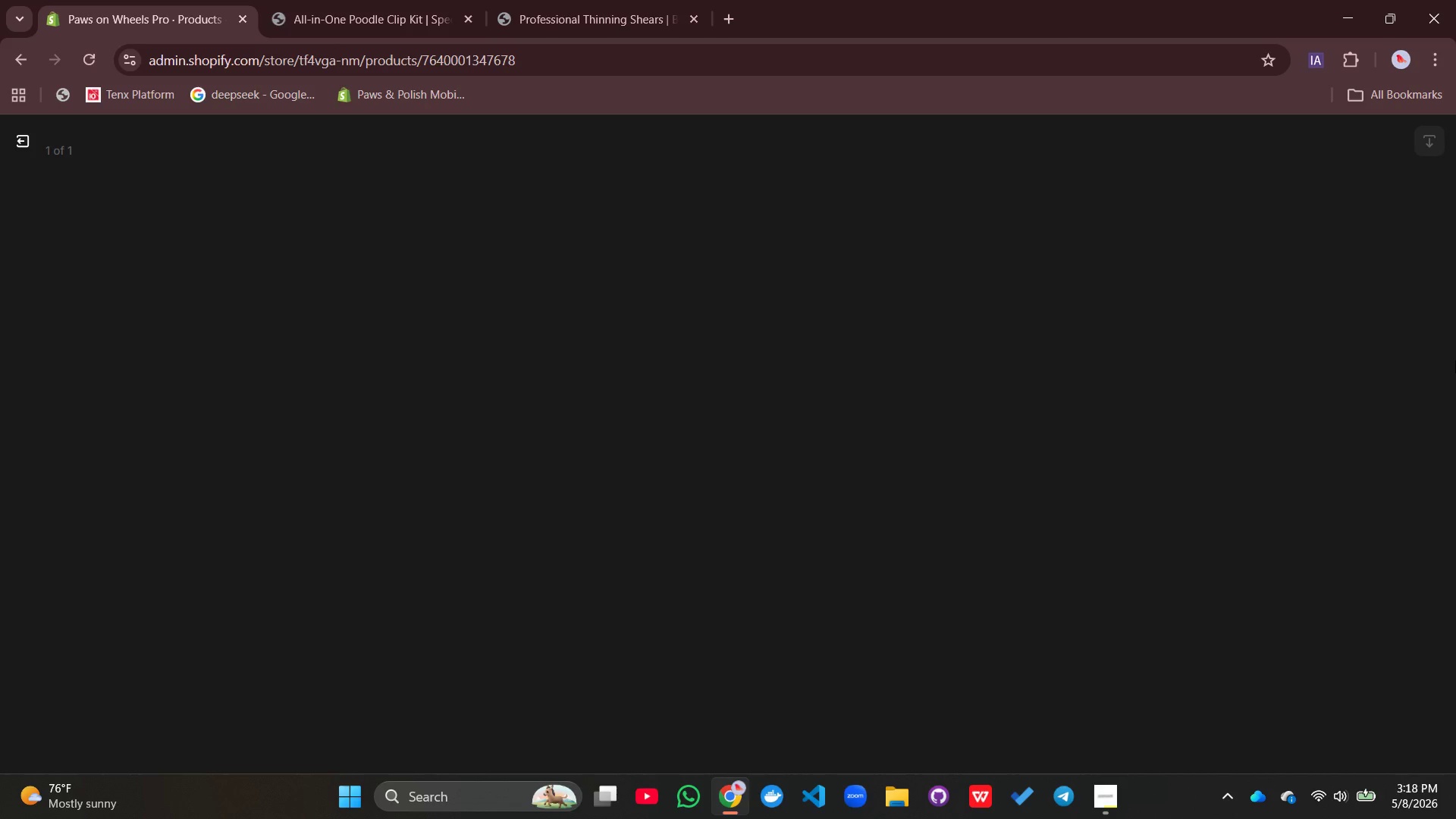 
wait(7.44)
 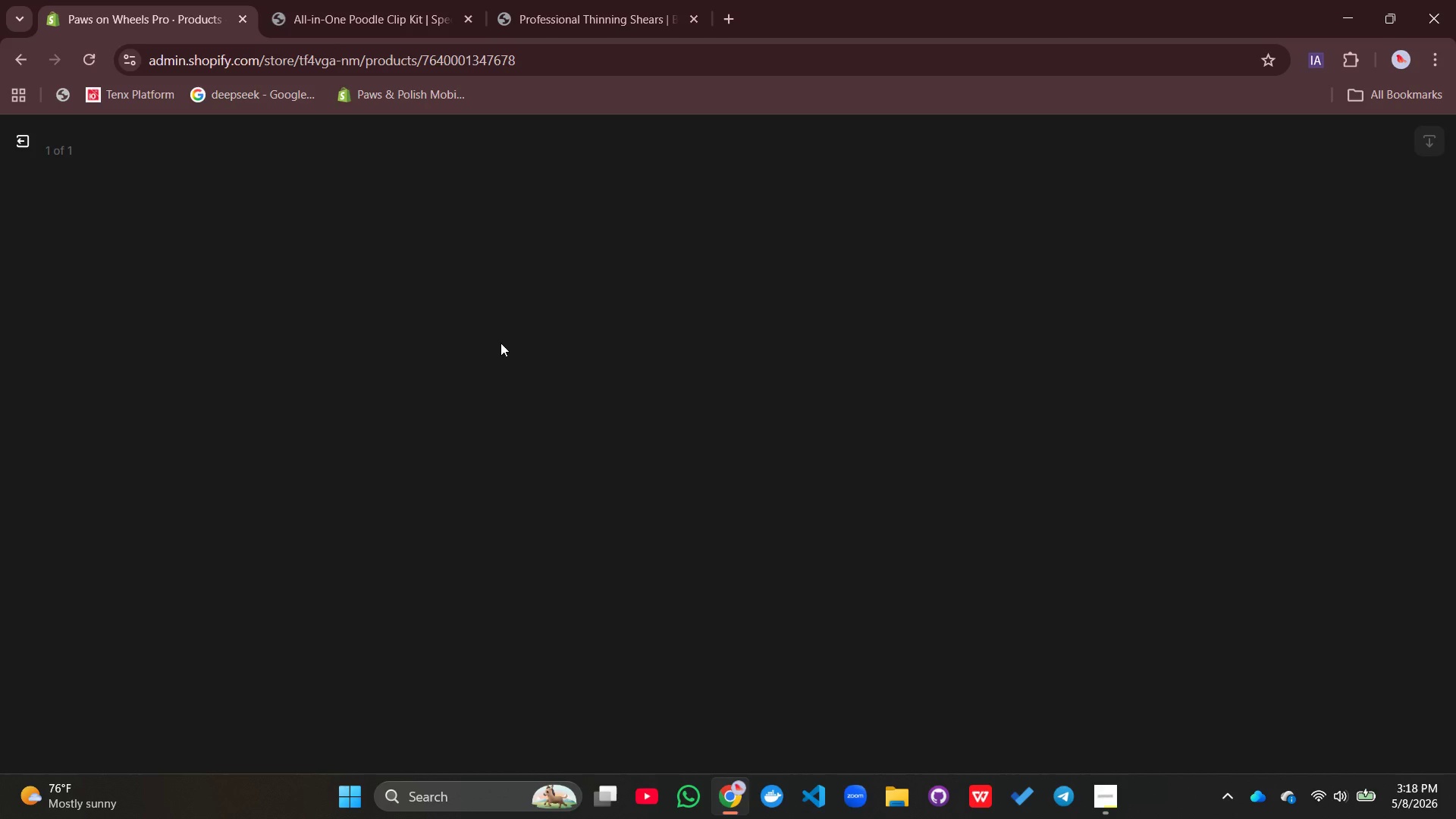 
left_click([29, 156])
 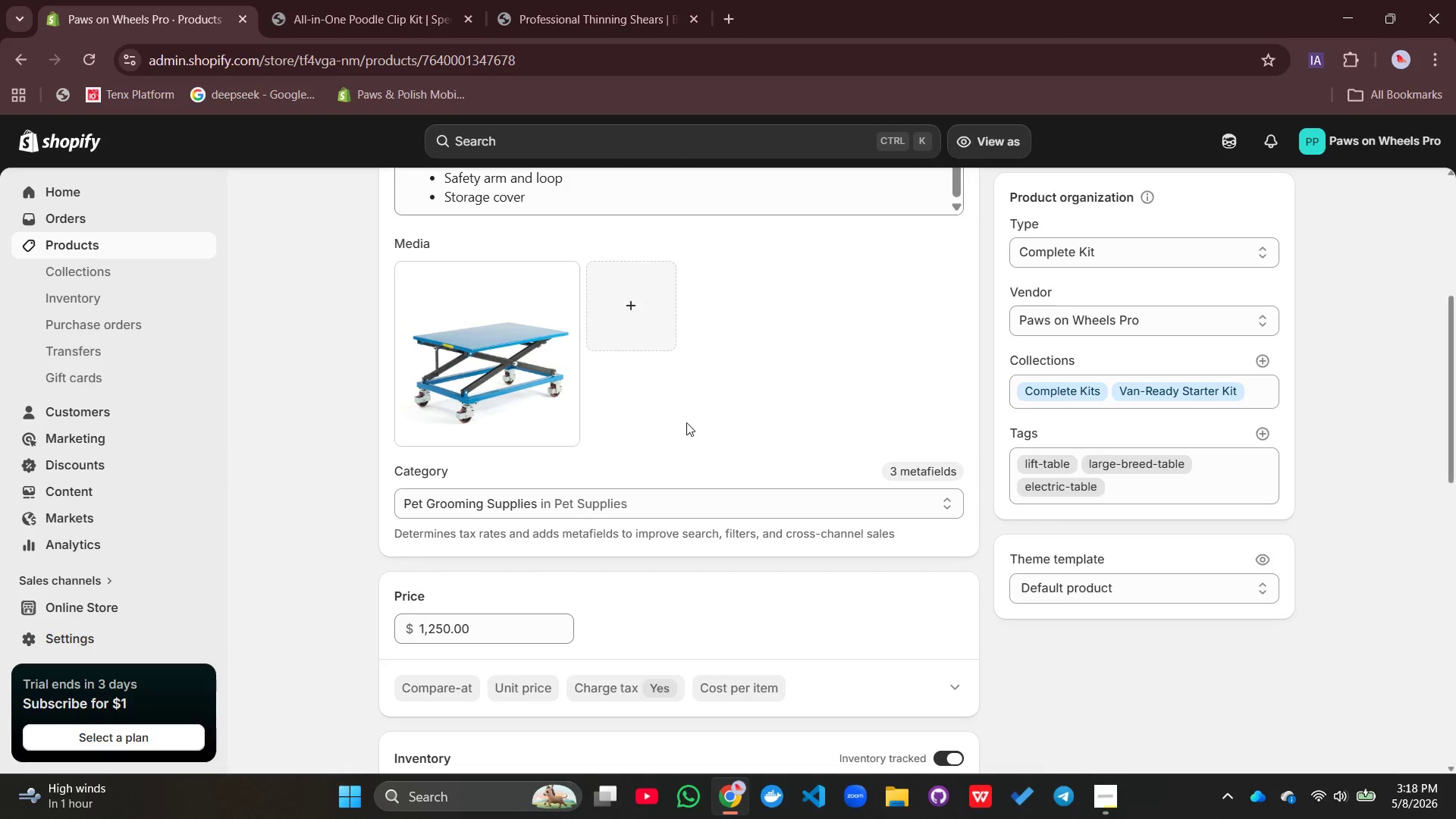 
scroll: coordinate [687, 425], scroll_direction: up, amount: 3.0
 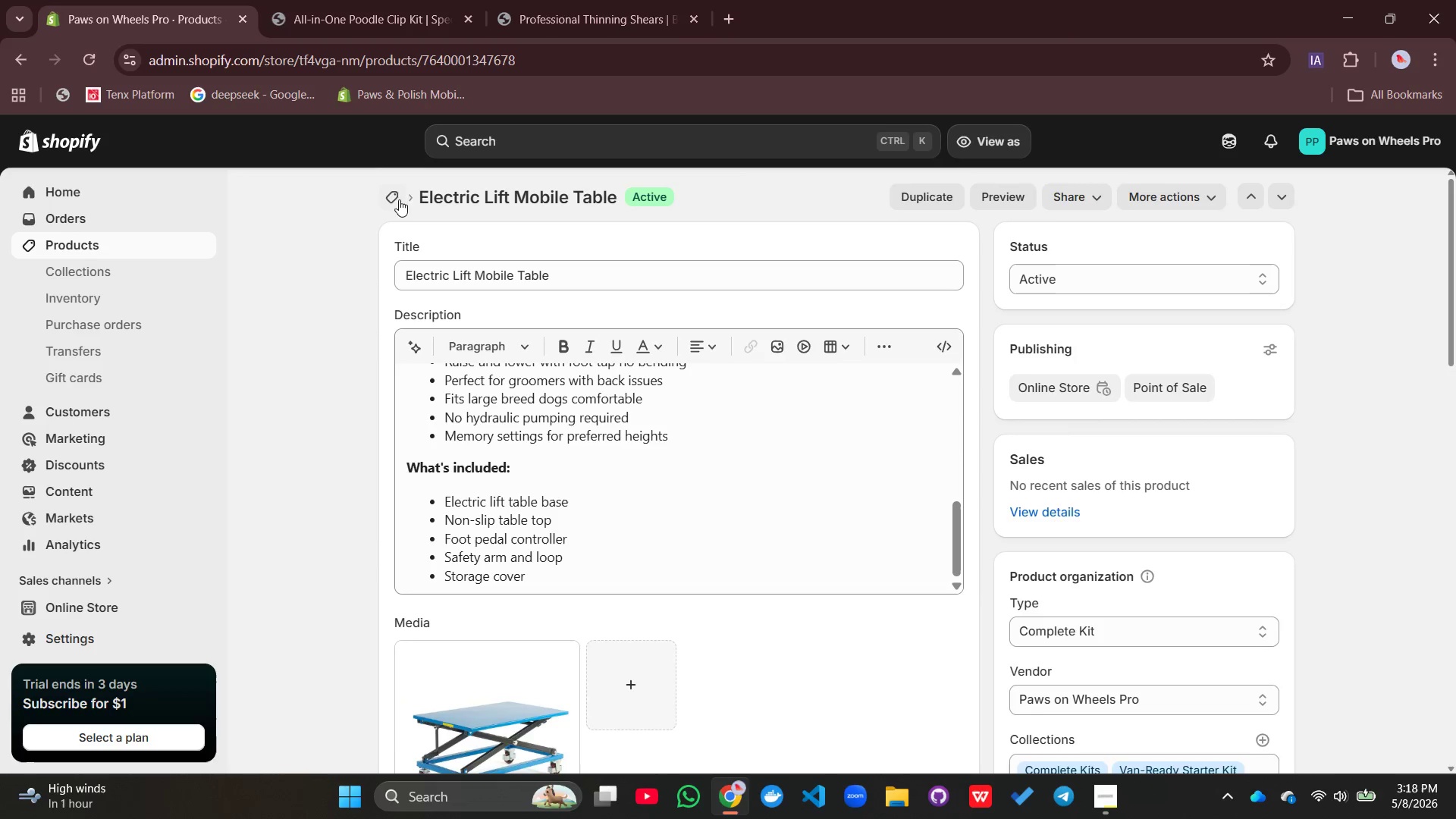 
left_click([399, 195])
 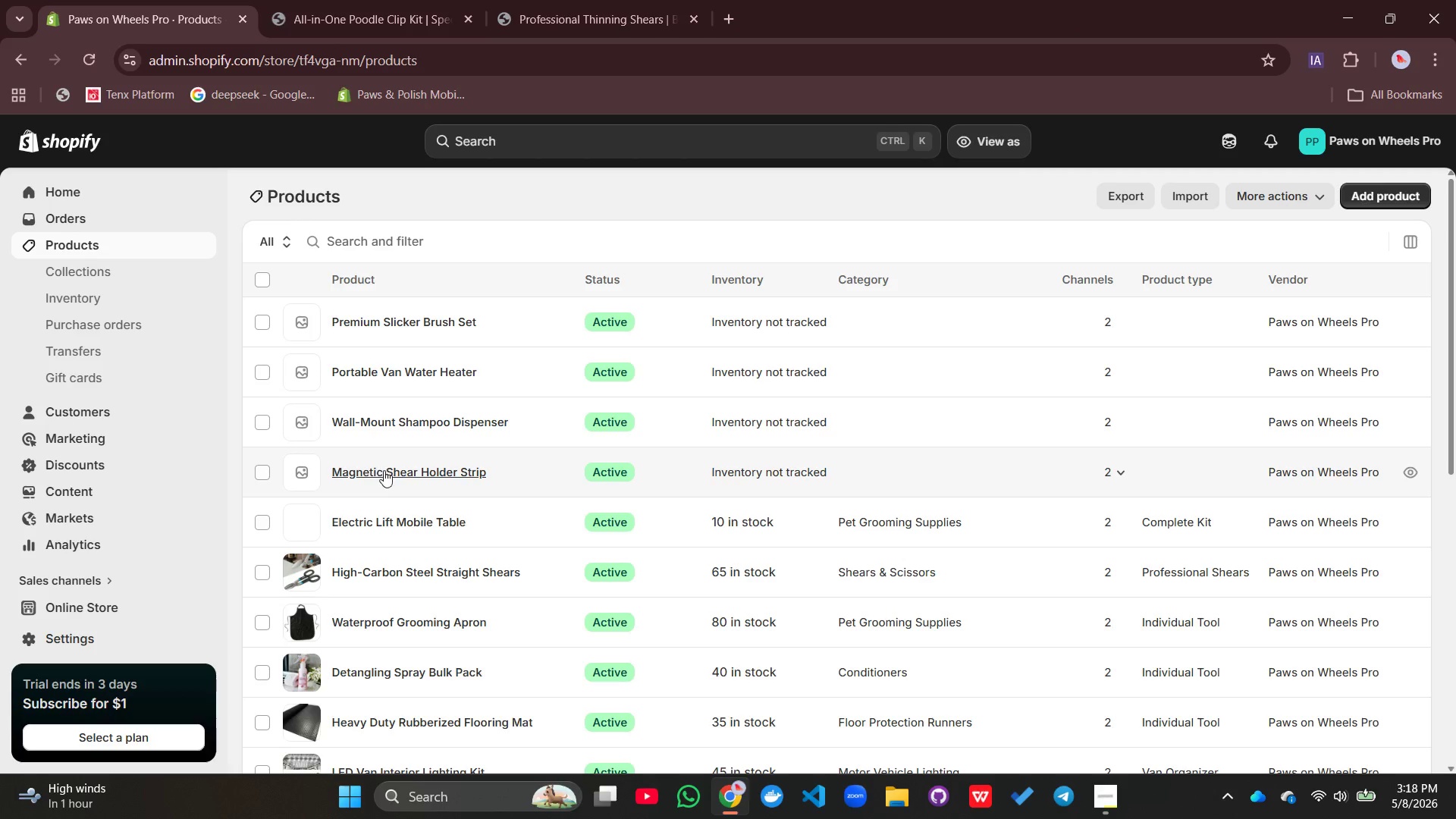 
wait(6.16)
 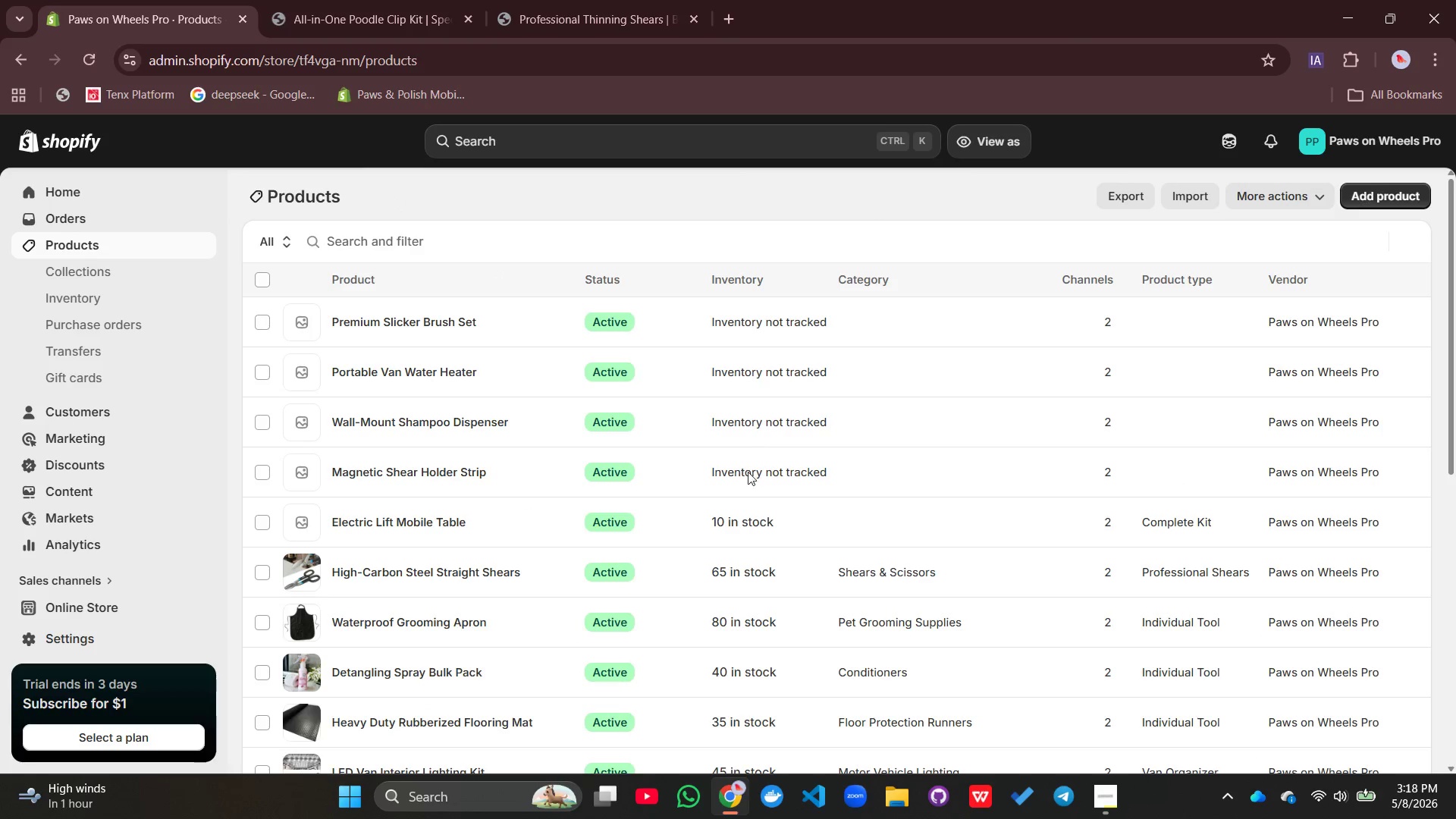 
left_click([396, 469])
 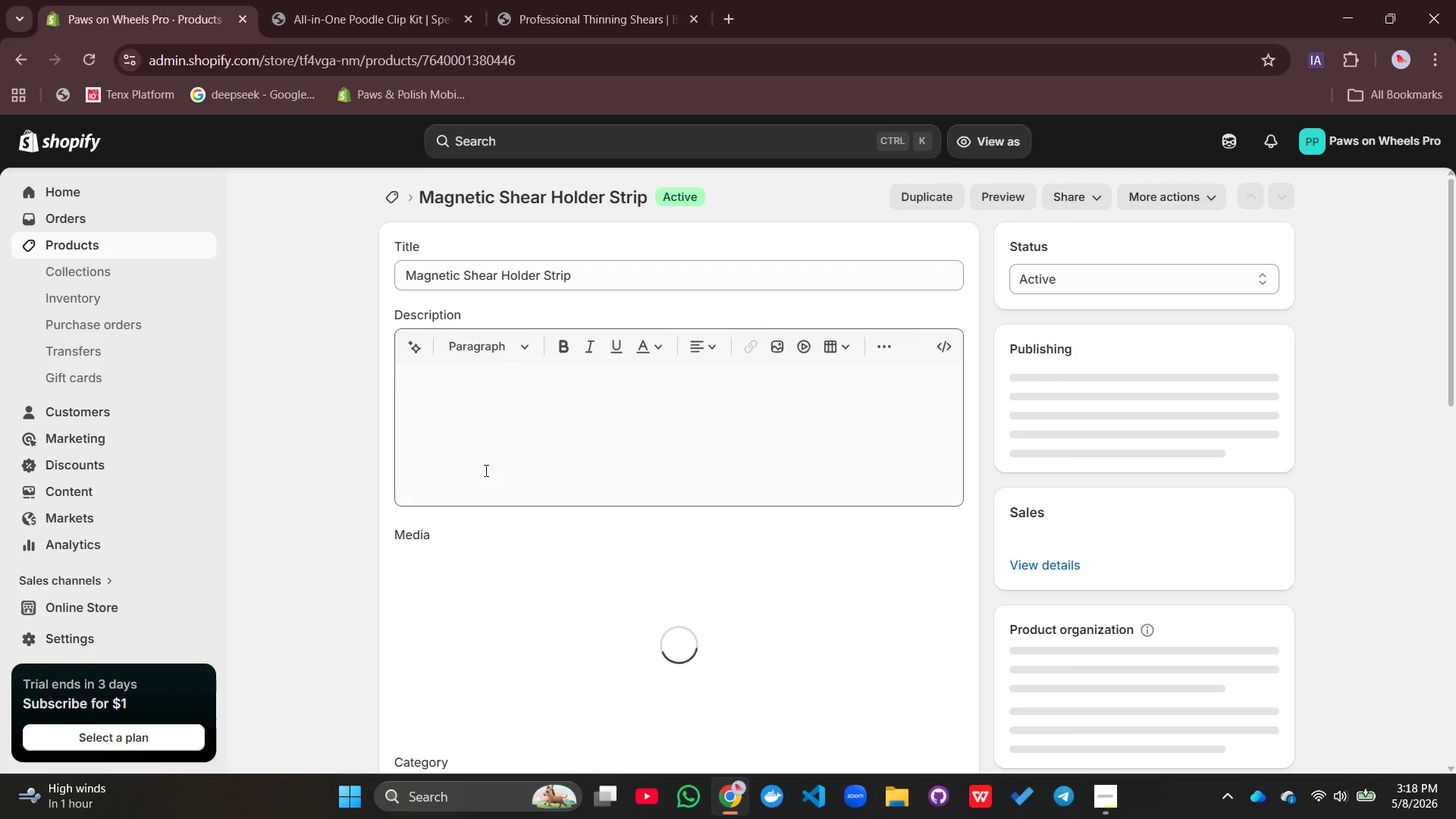 
left_click([515, 446])
 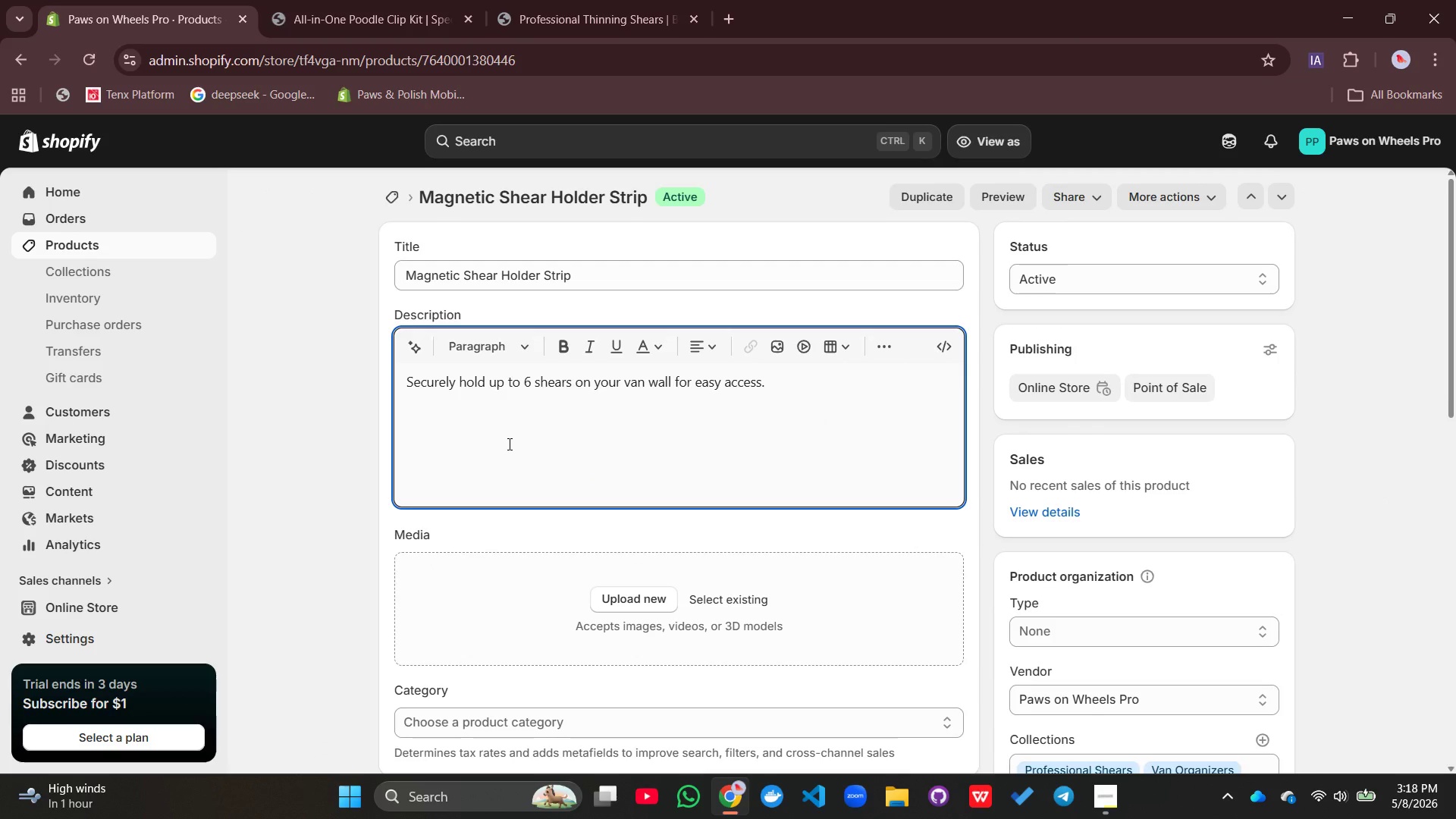 
scroll: coordinate [508, 444], scroll_direction: up, amount: 2.0
 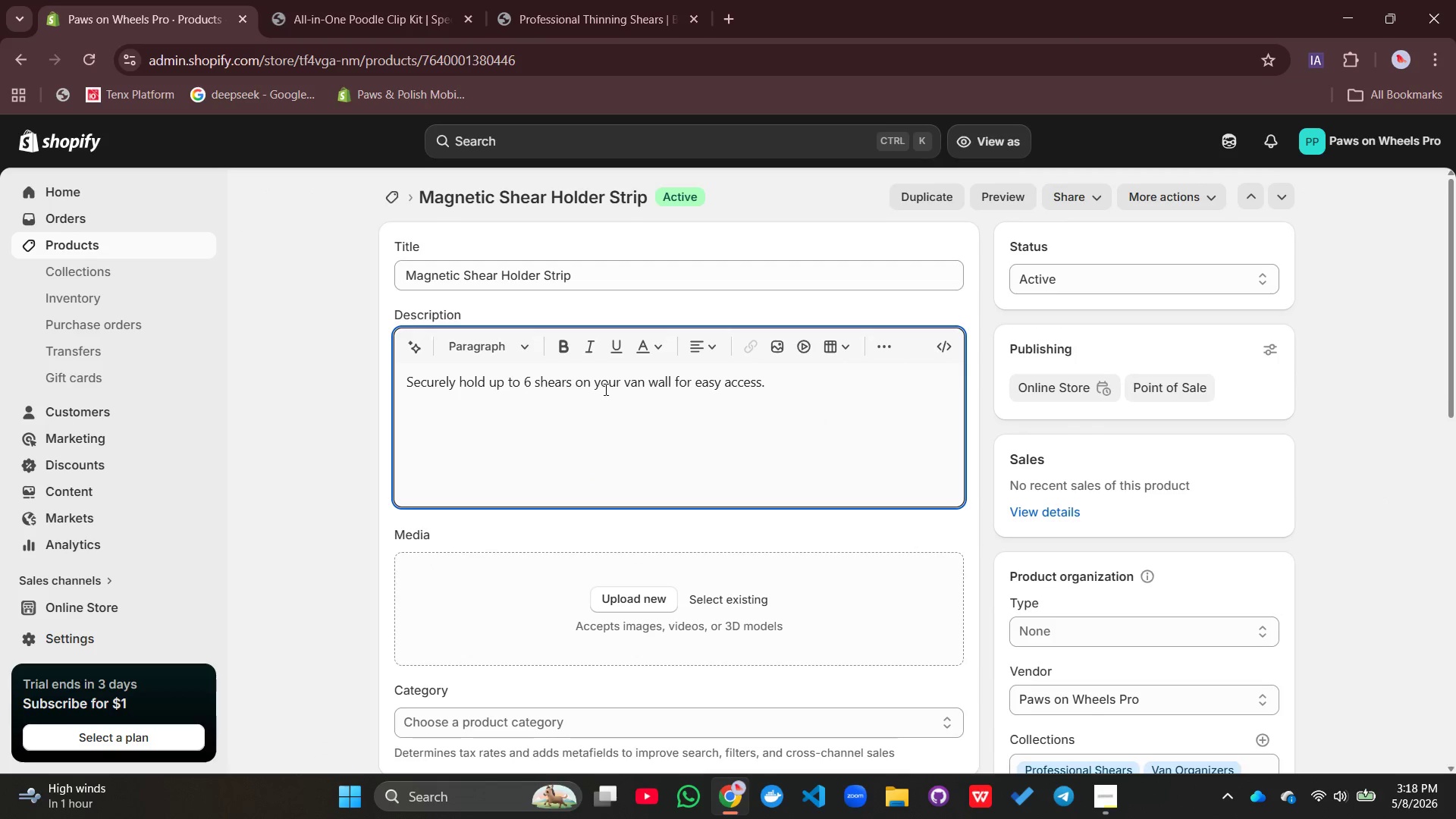 
double_click([605, 385])
 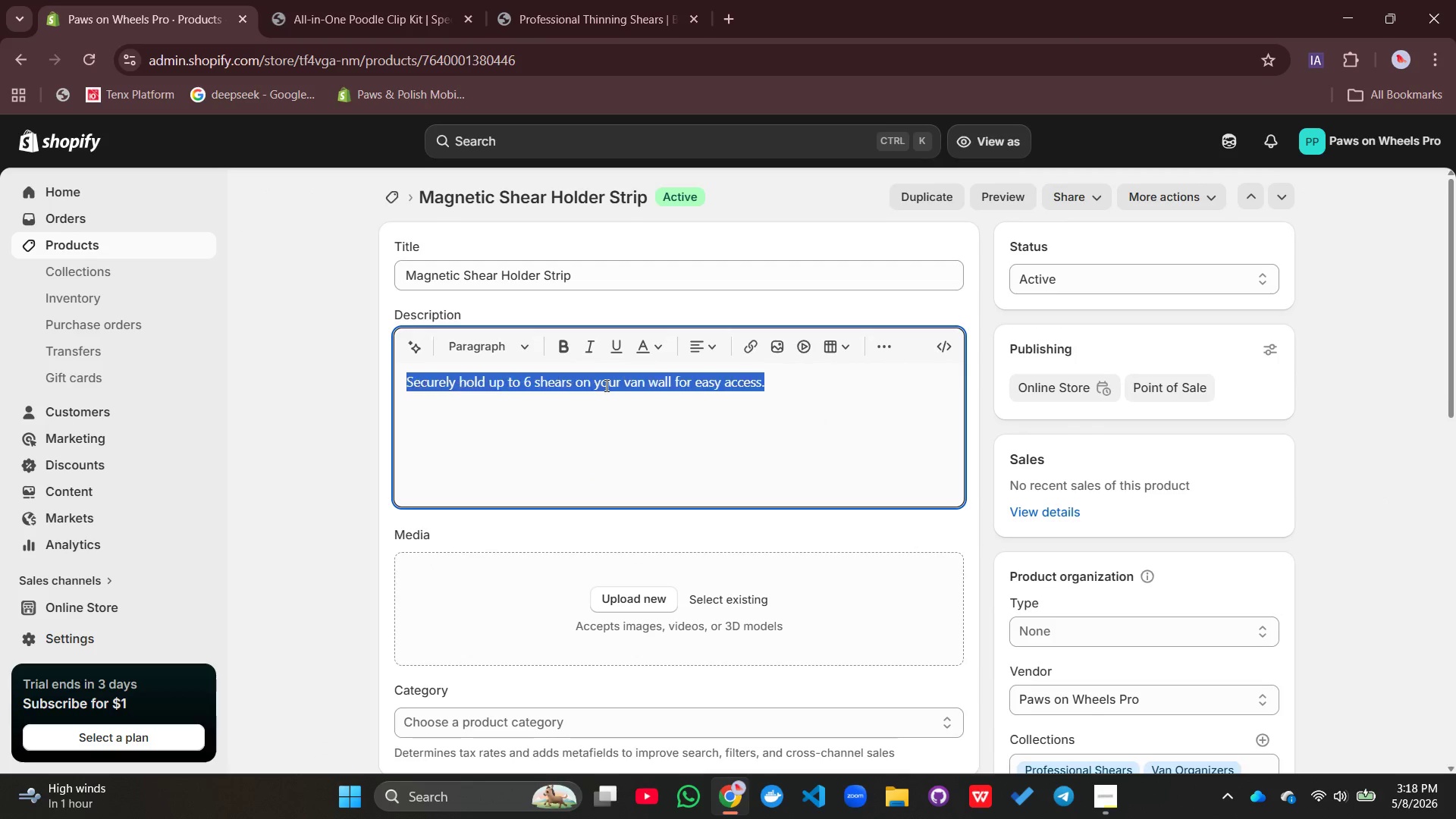 
triple_click([605, 385])
 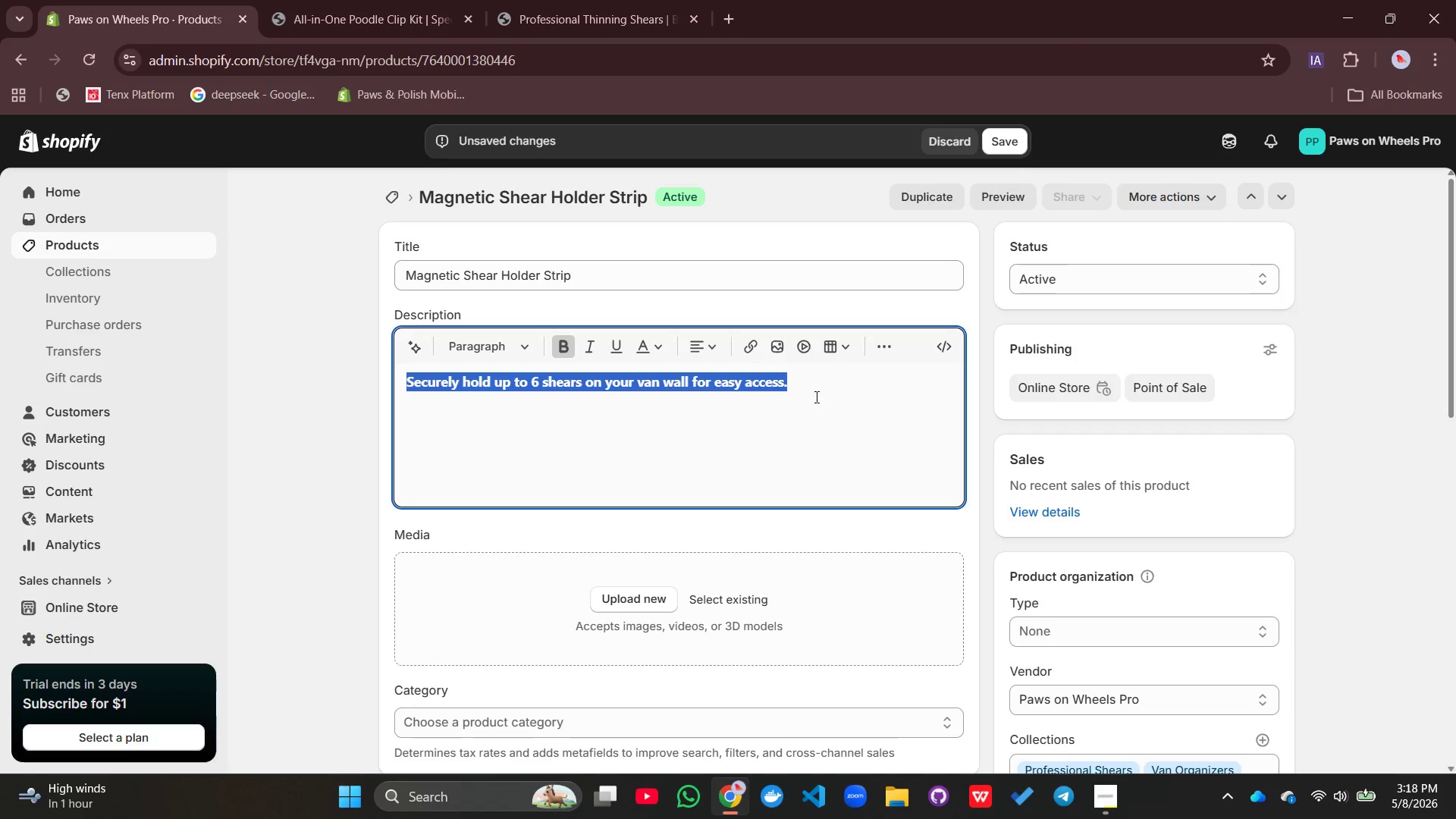 
key(Enter)
 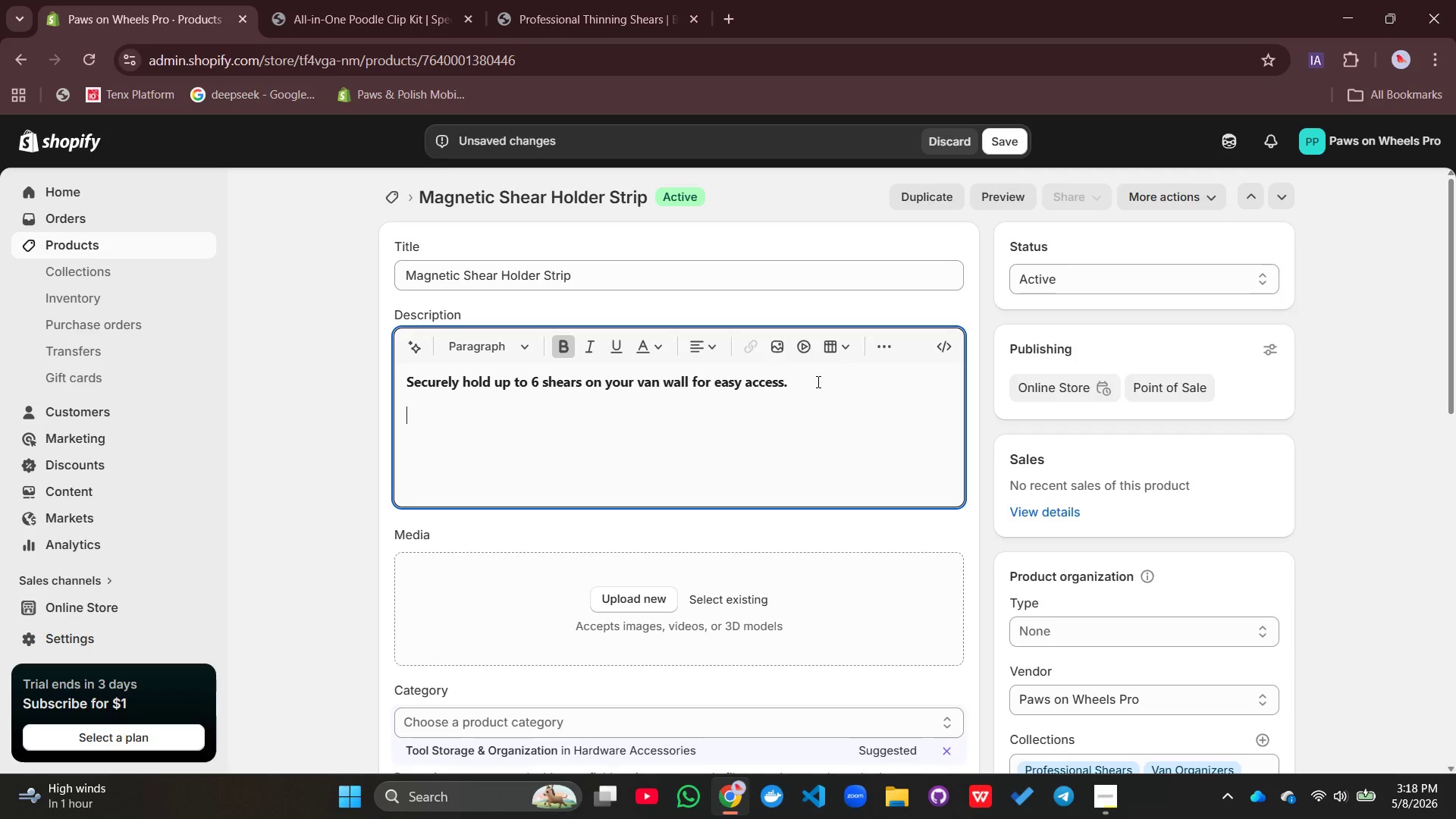 
type(Key featire)
key(Backspace)
key(Backspace)
key(Backspace)
type(ures:)
 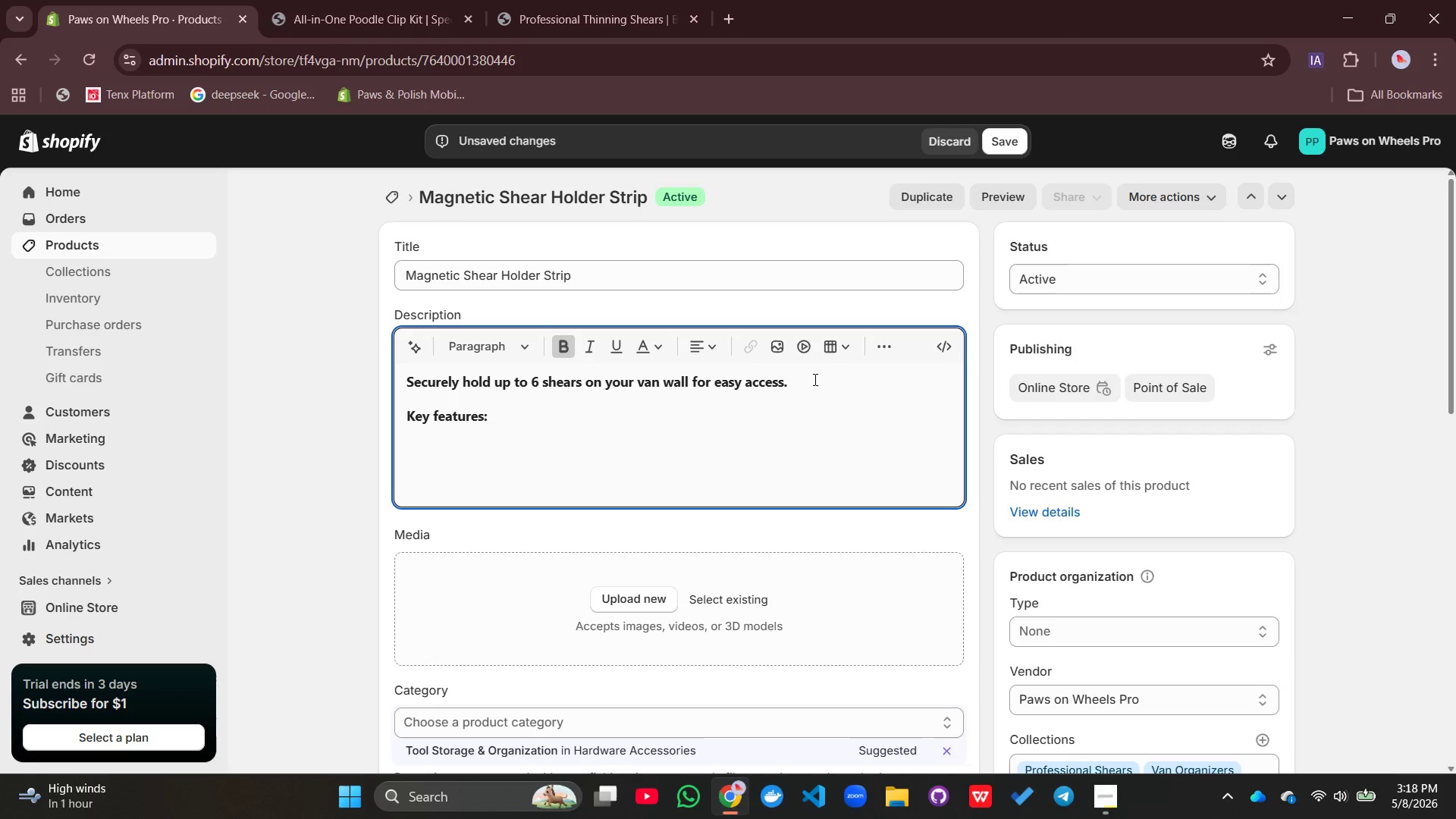 
key(Enter)
 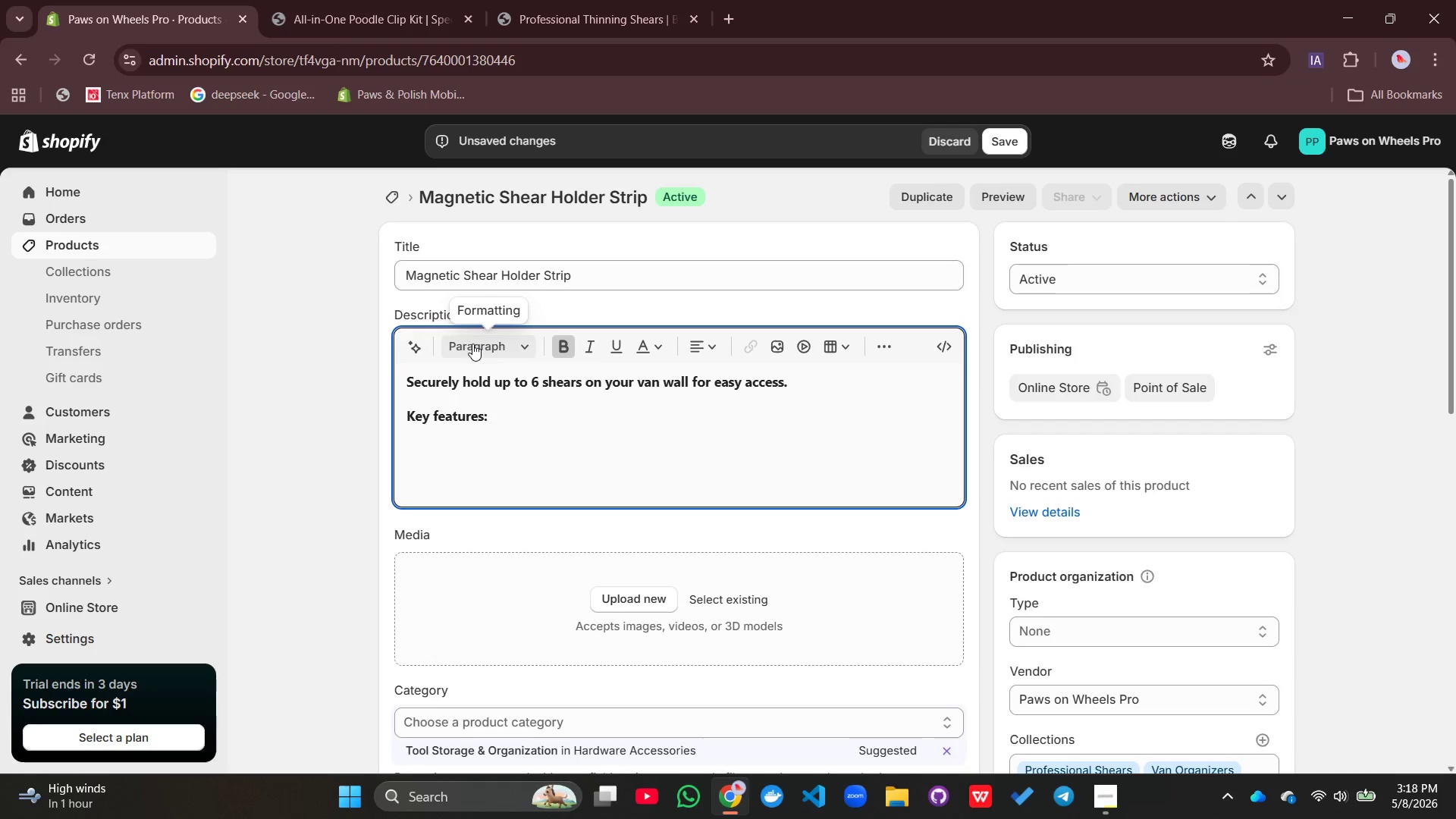 
left_click([568, 340])
 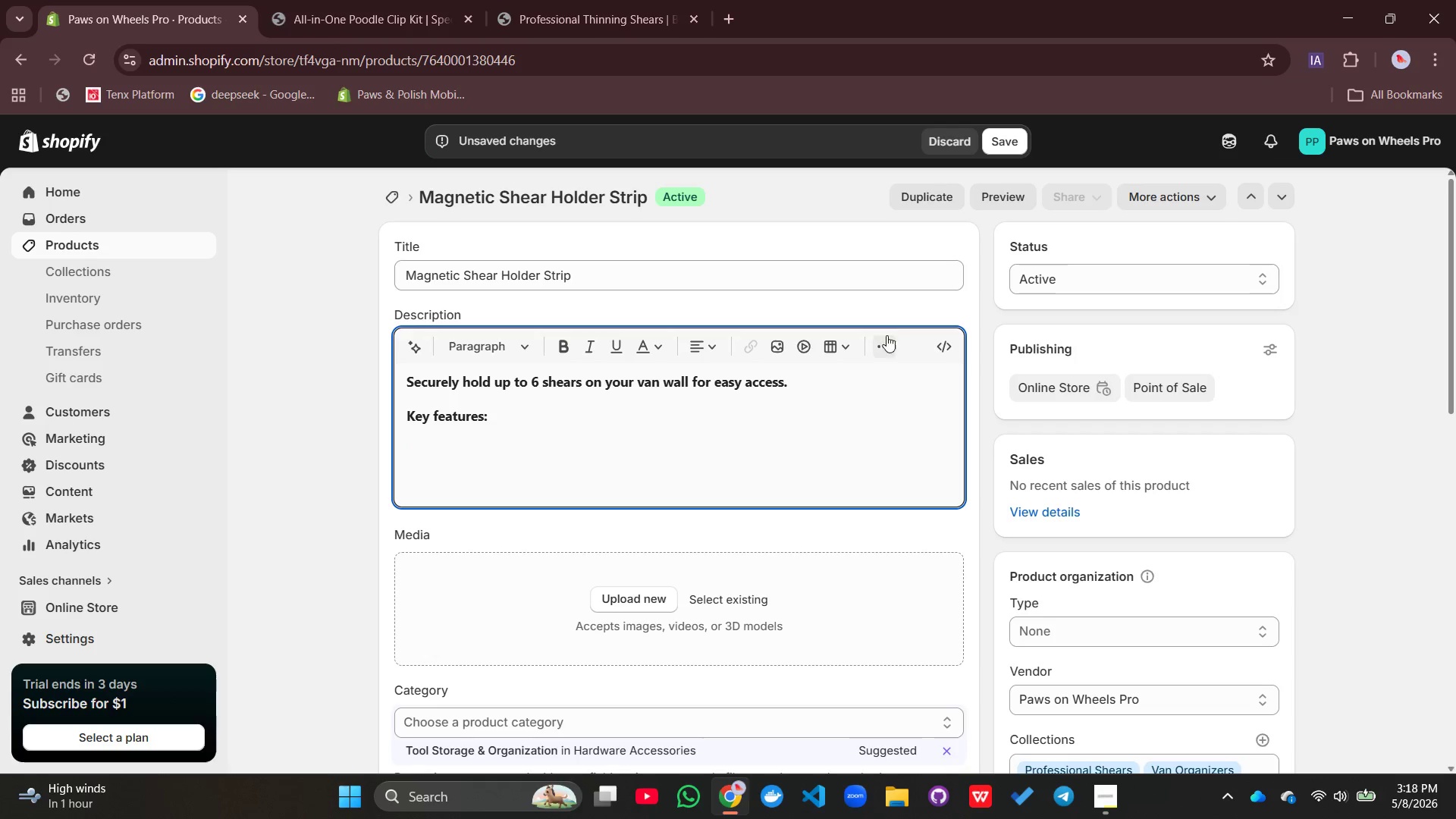 
left_click([886, 344])
 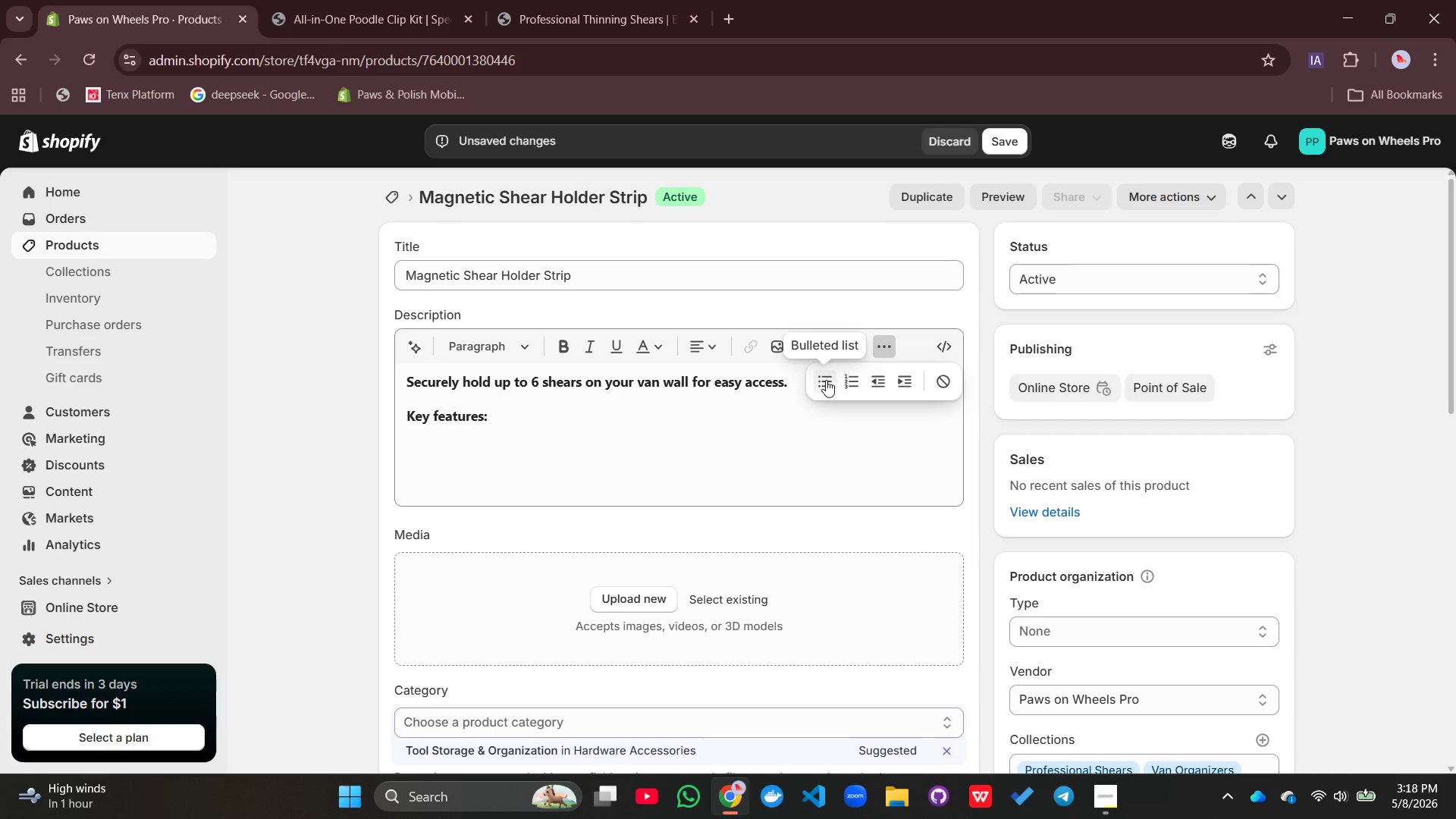 
left_click([826, 380])
 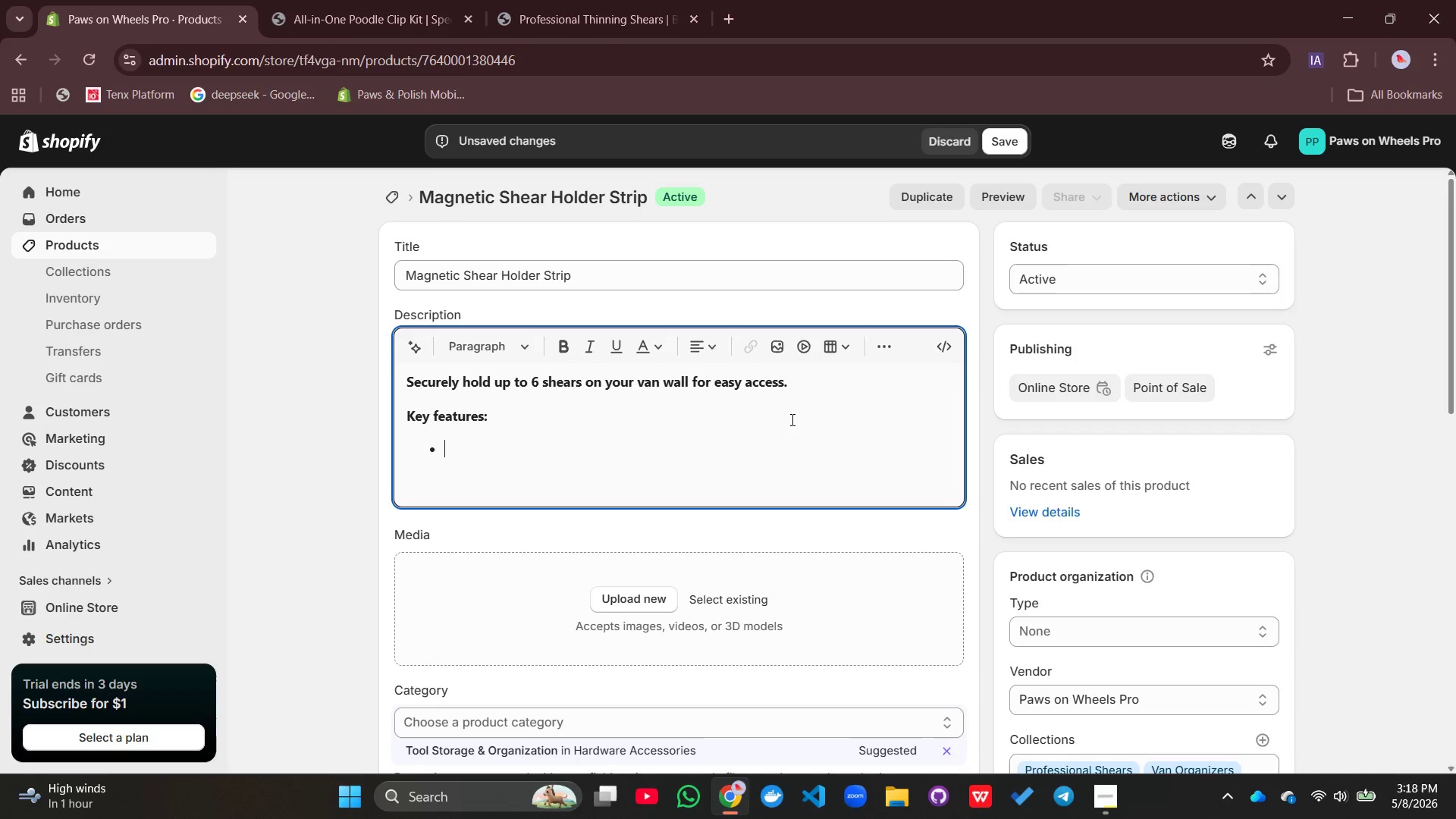 
type(String)
key(Backspace)
key(Backspace)
key(Backspace)
type(ong magnets hold shears secirely)
key(Backspace)
key(Backspace)
key(Backspace)
key(Backspace)
key(Backspace)
type(urely)
 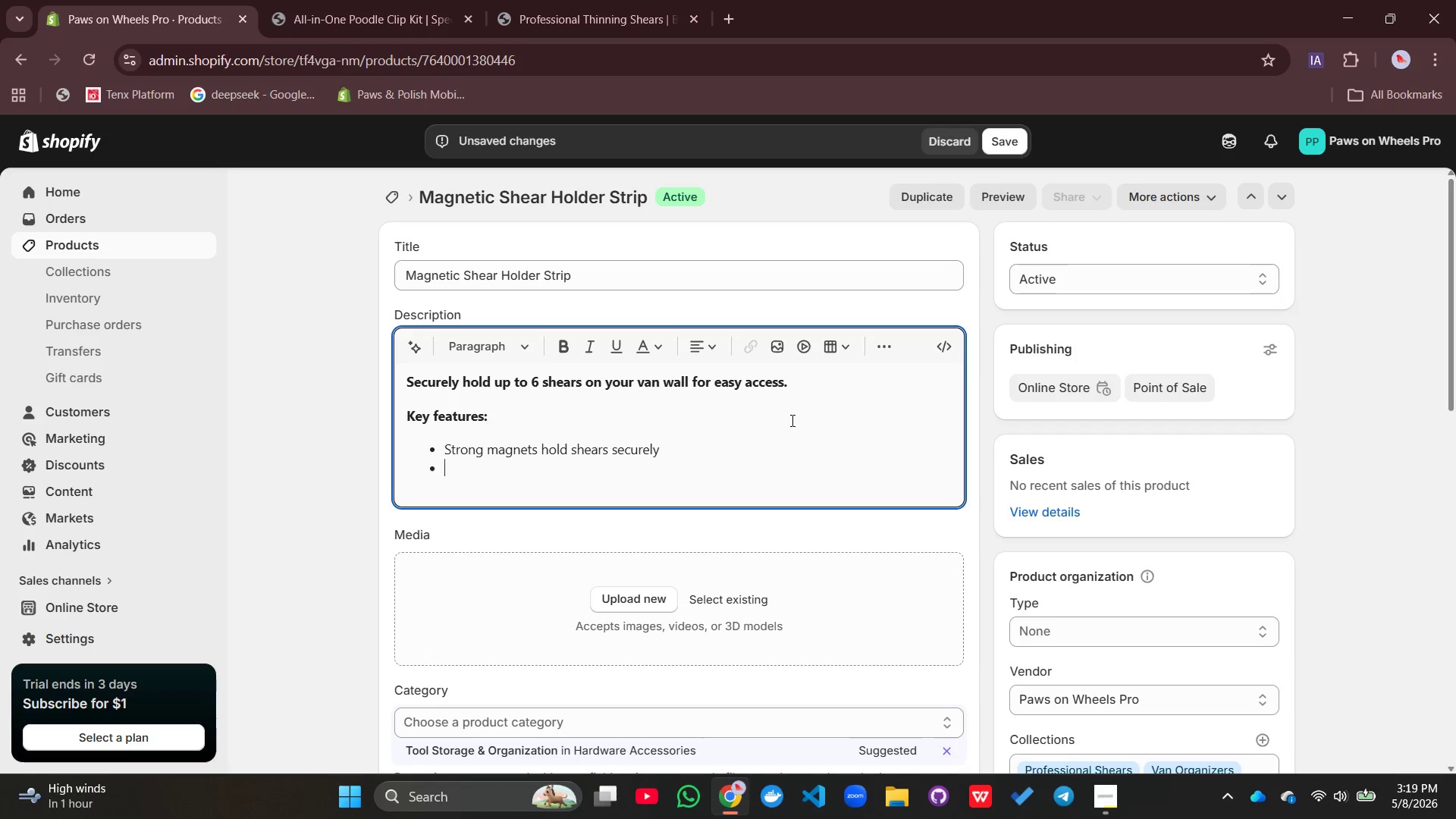 
key(Enter)
 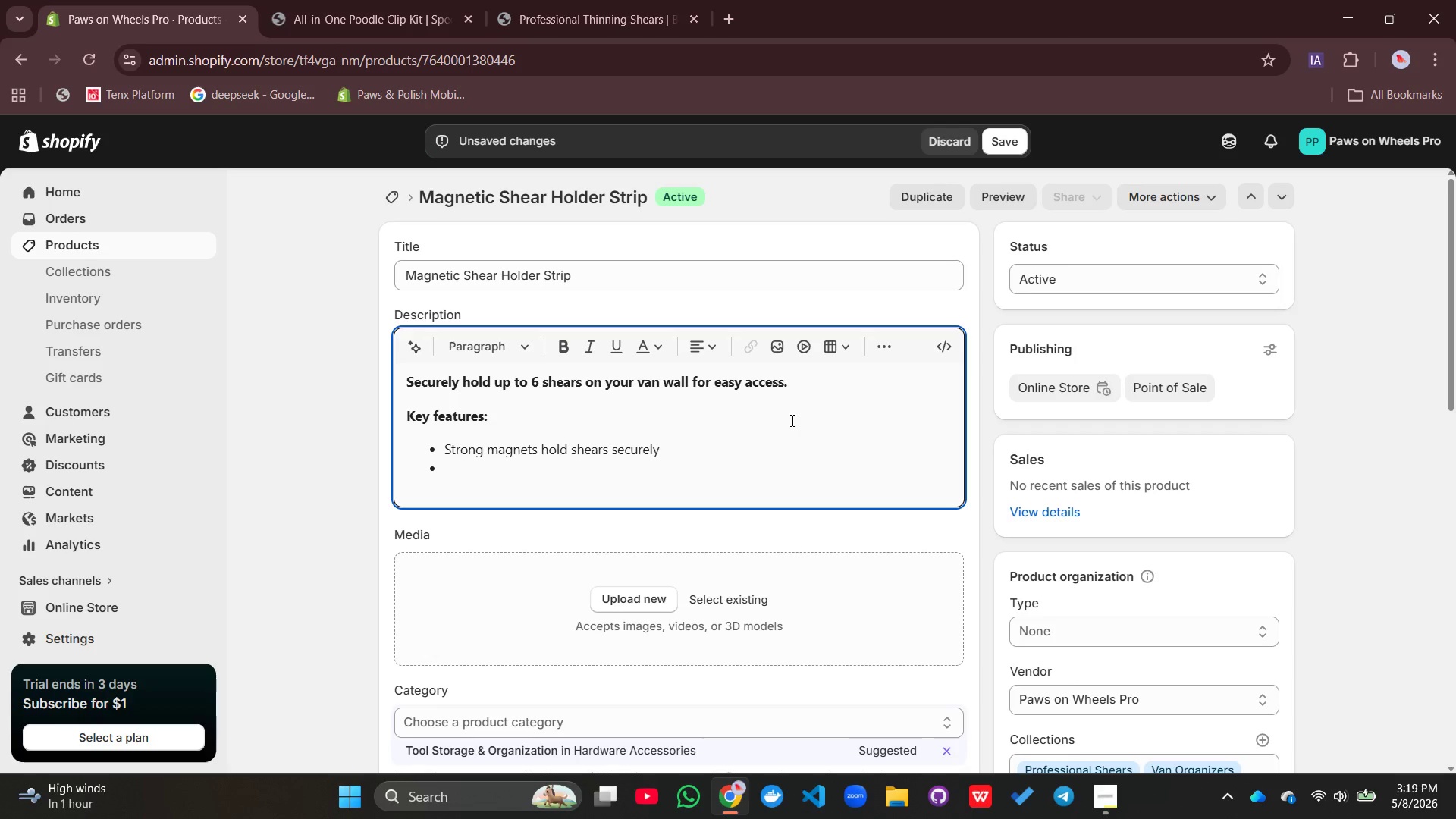 
type(Holds up to 6 shears at once)
 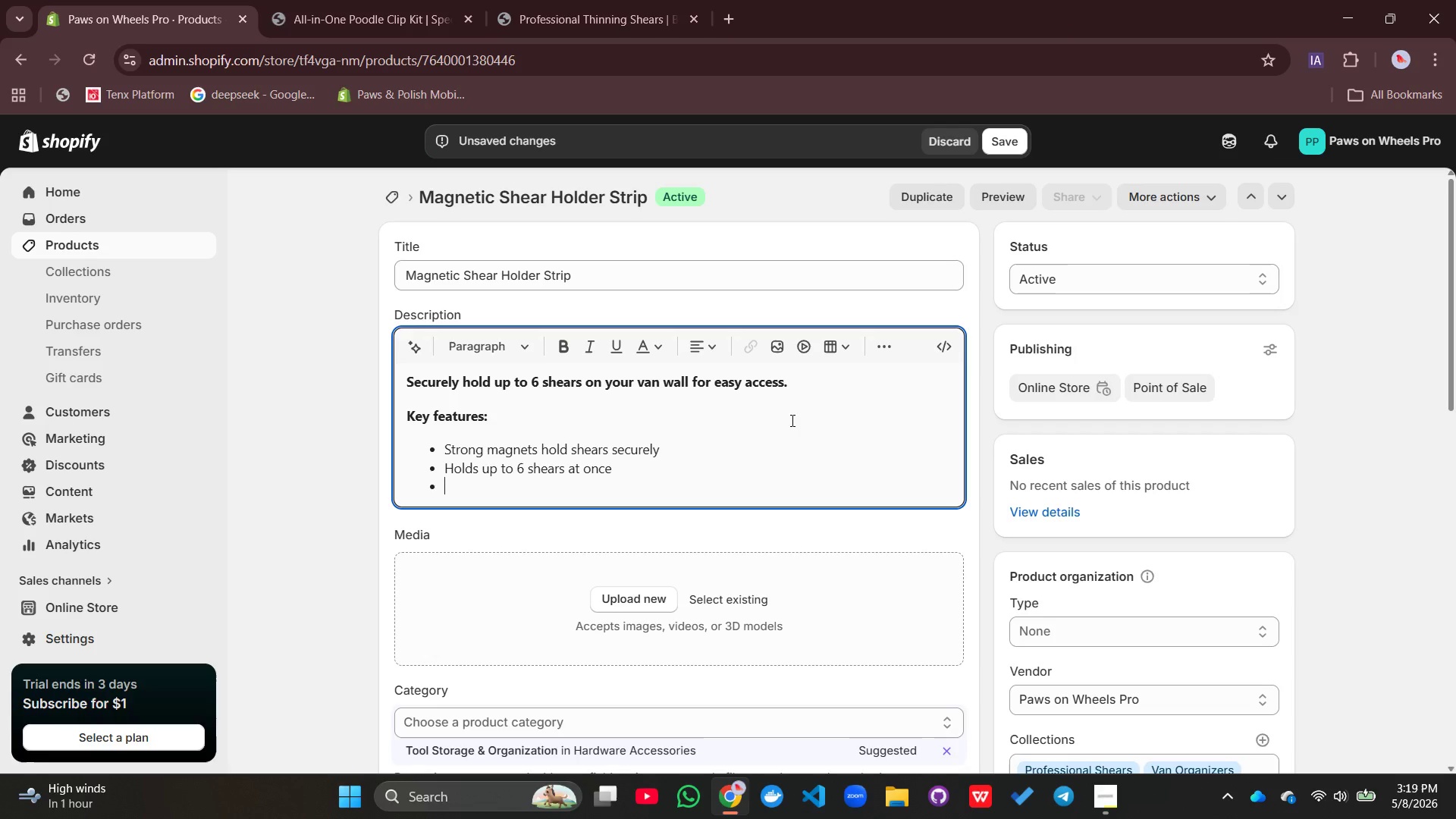 
key(Enter)
 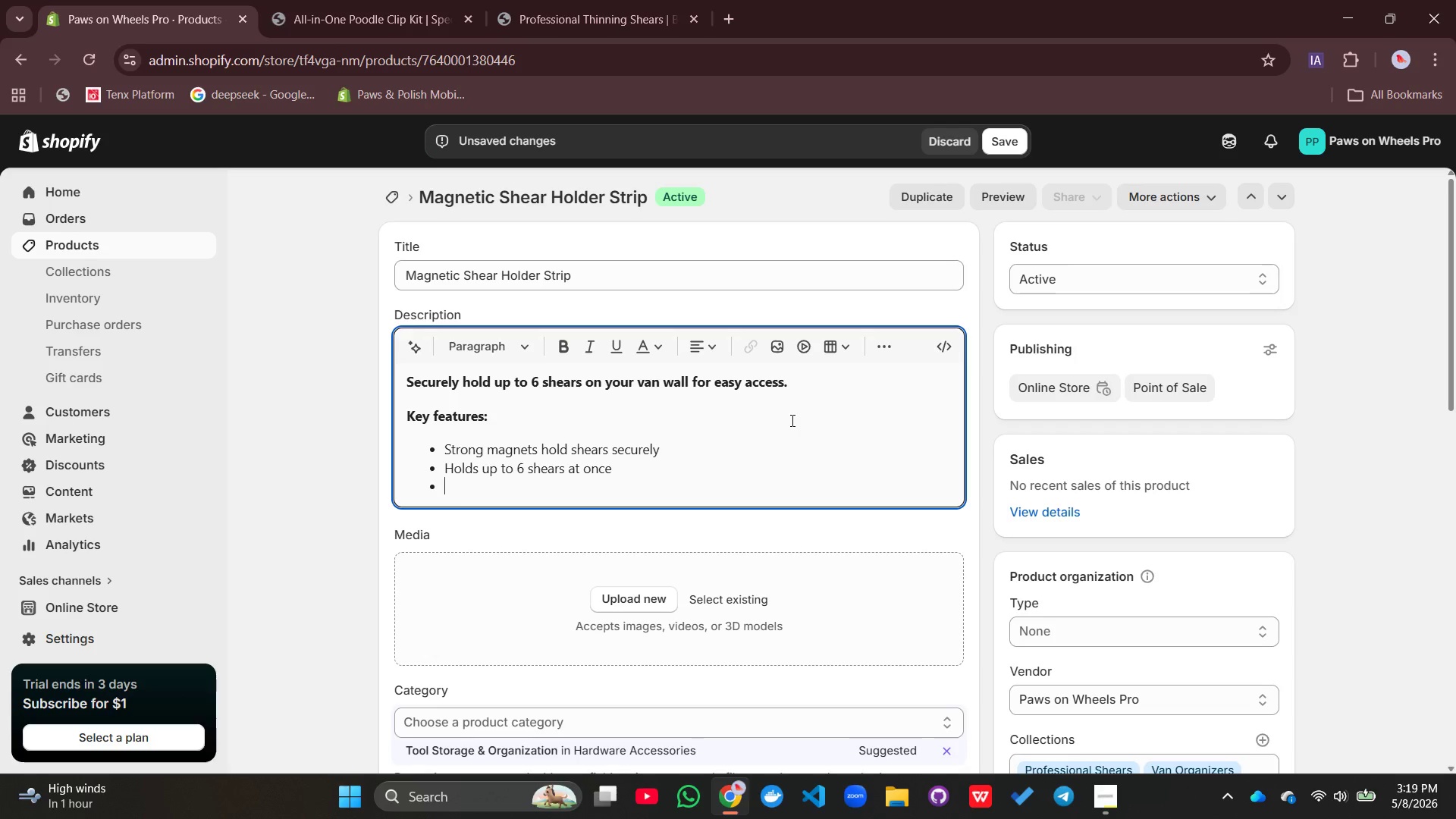 
type(Rubber coating prevents scratches)
 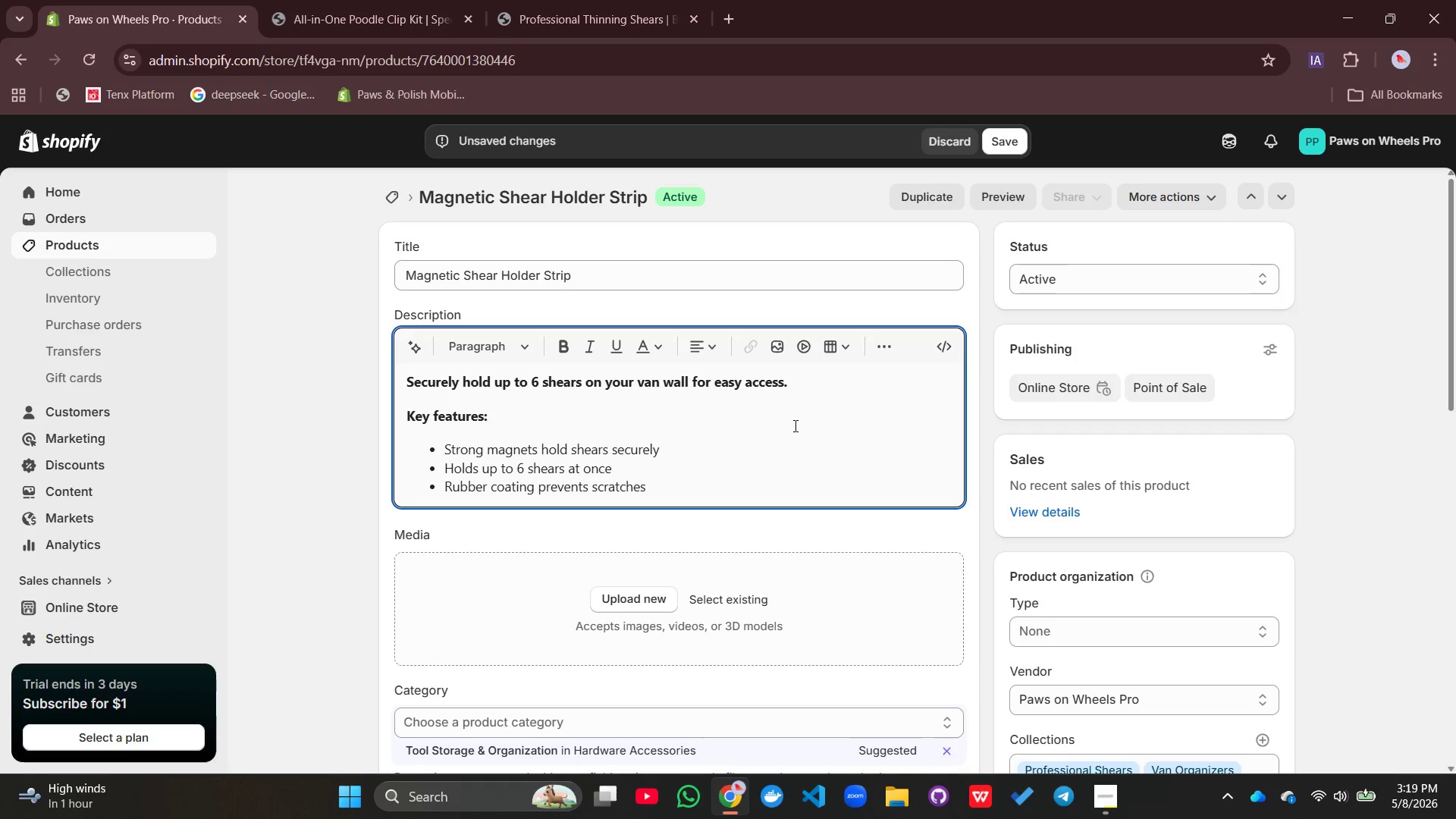 
key(Enter)
 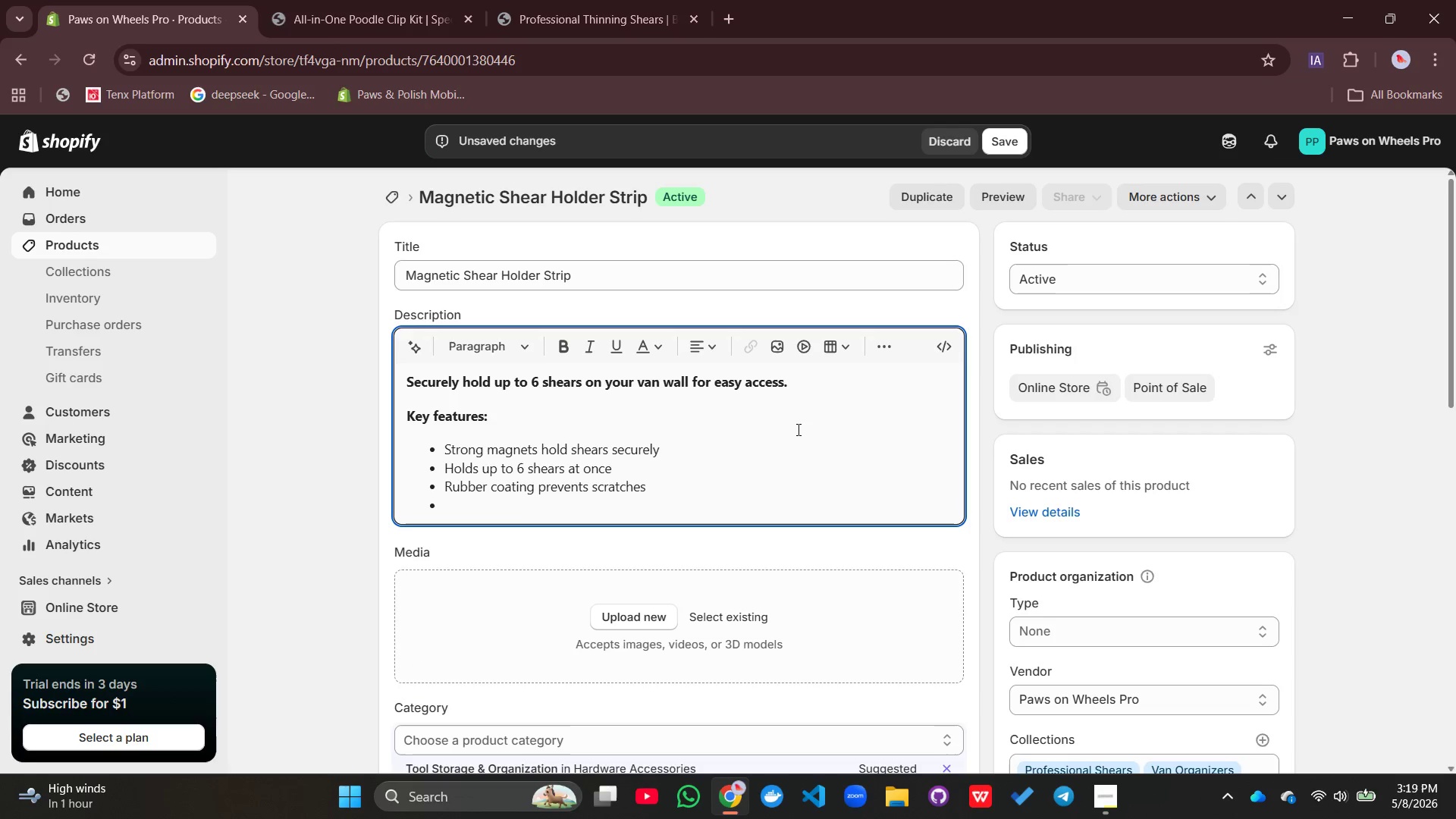 
type(Adhex)
key(Backspace)
type(sive backing for w)
key(Backspace)
type(easy installation)
 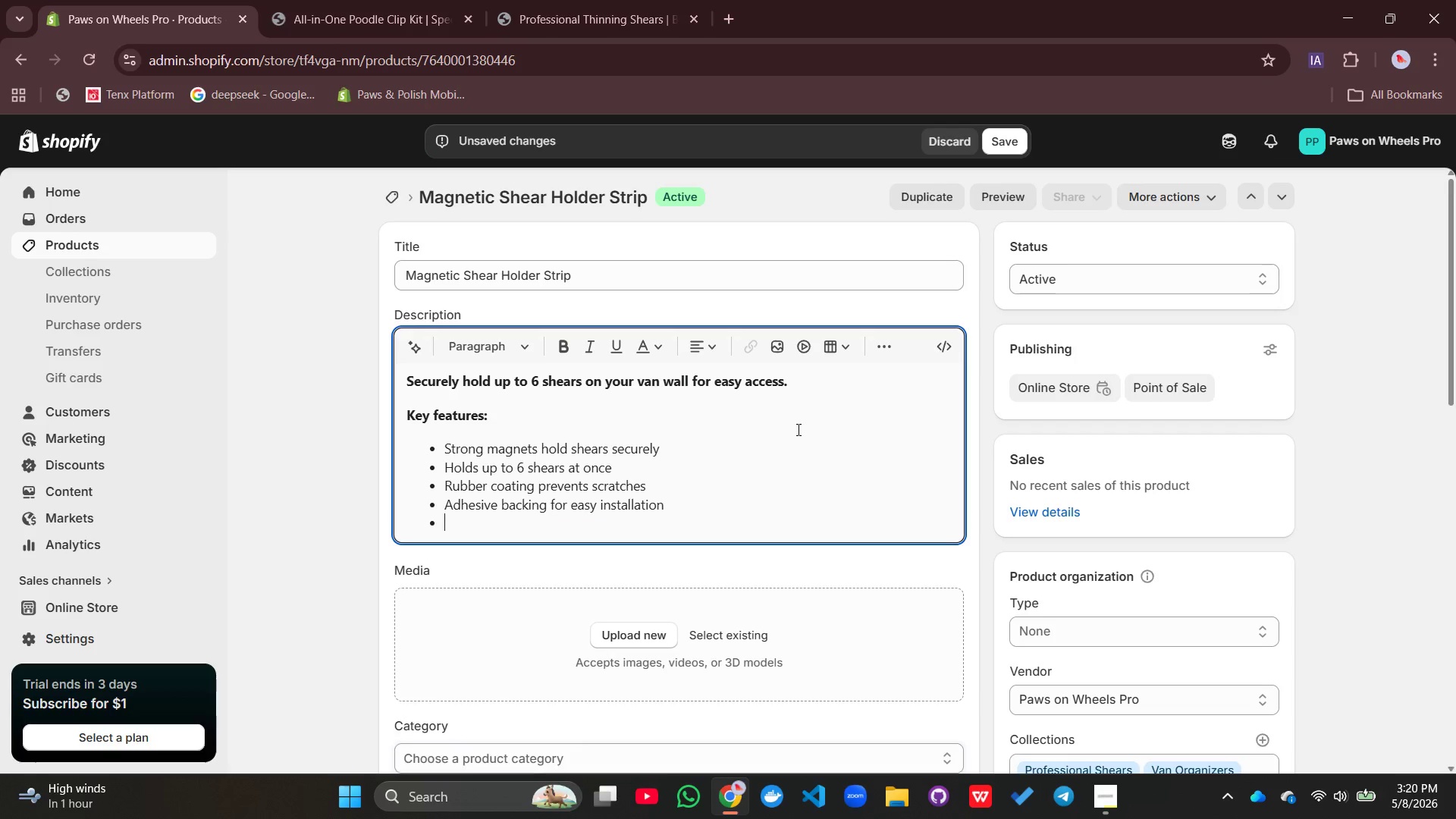 
key(Enter)
 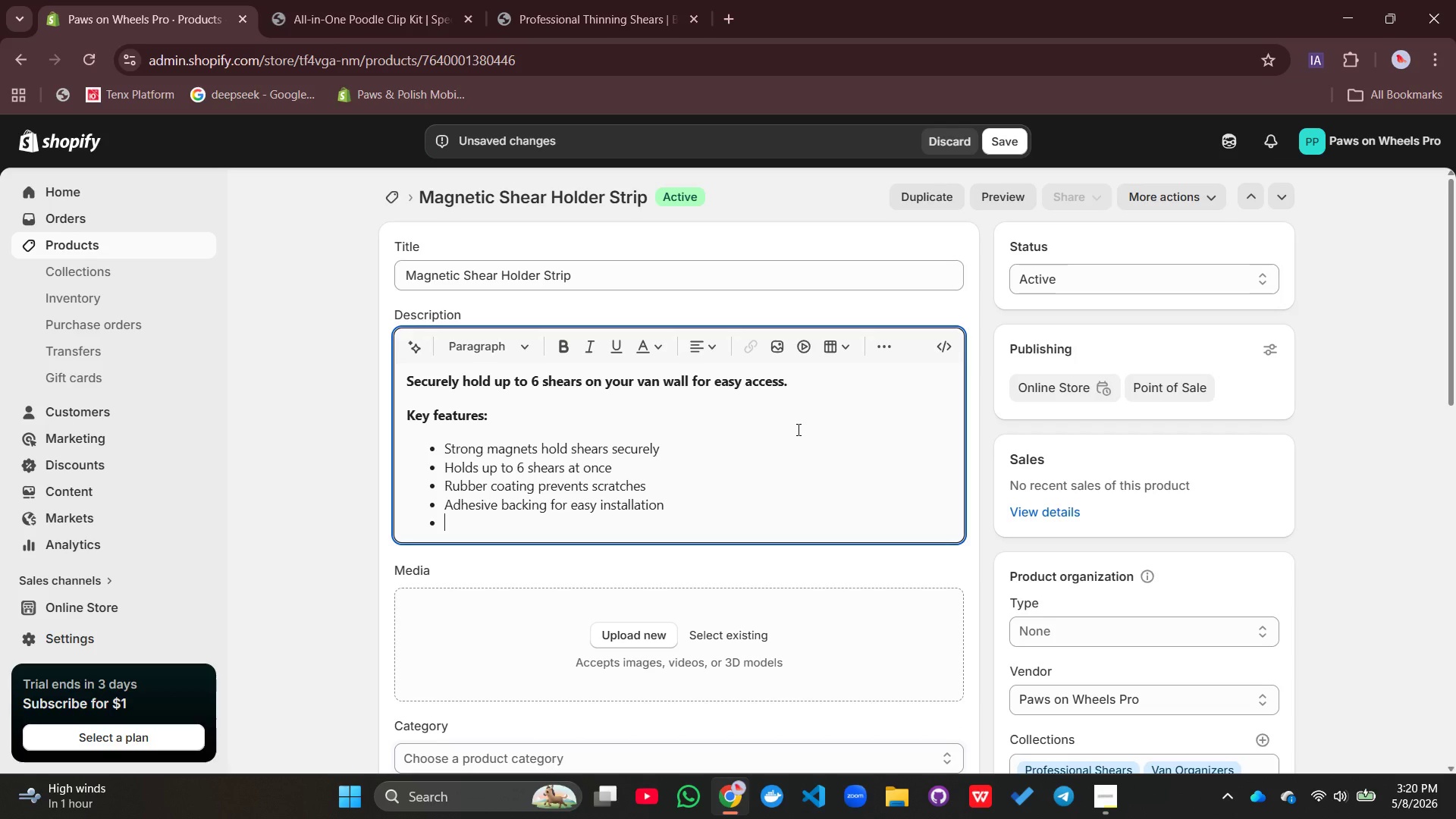 
type(Space-saving vertical or horix=zontal)
 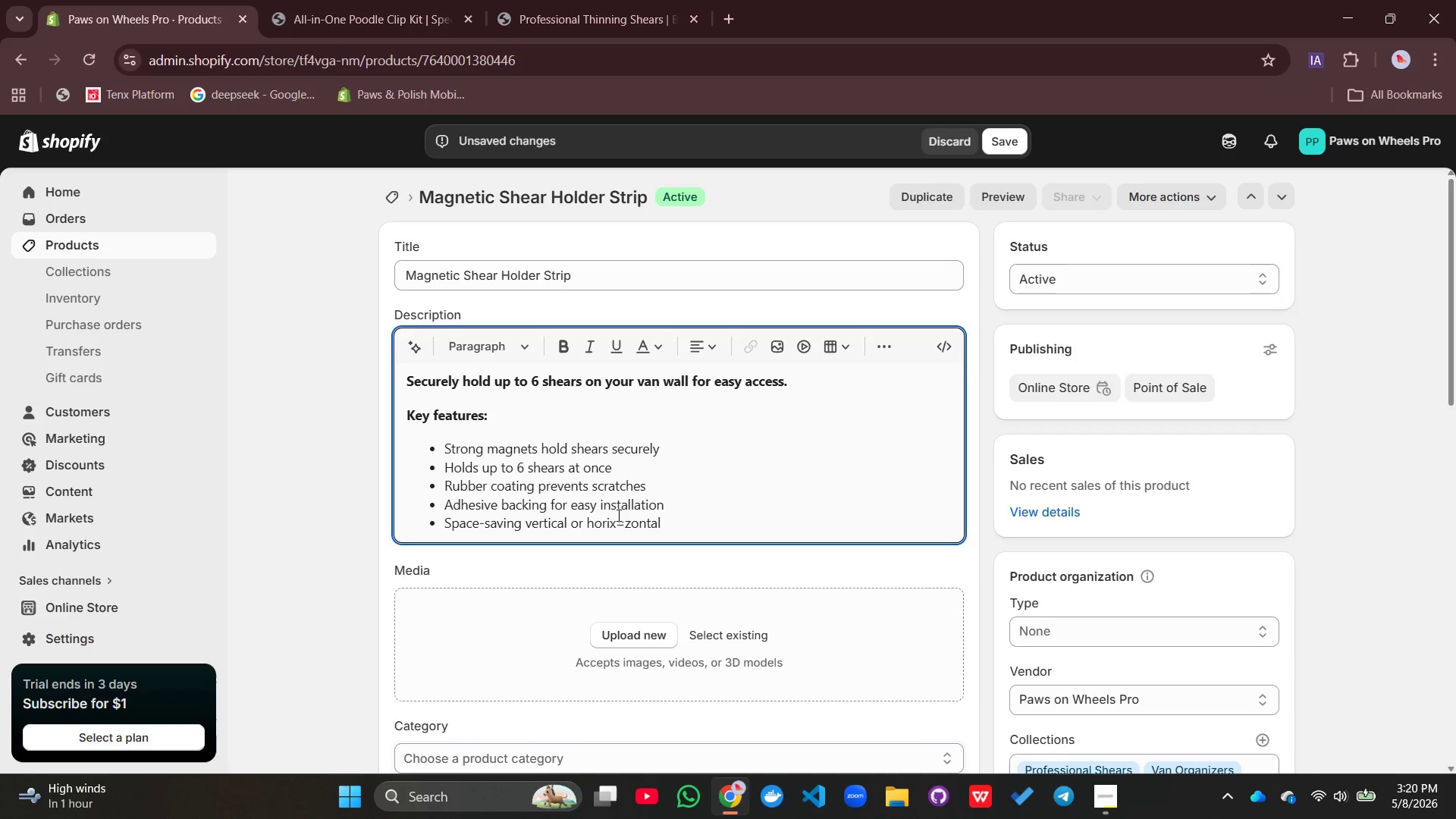 
left_click([623, 522])
 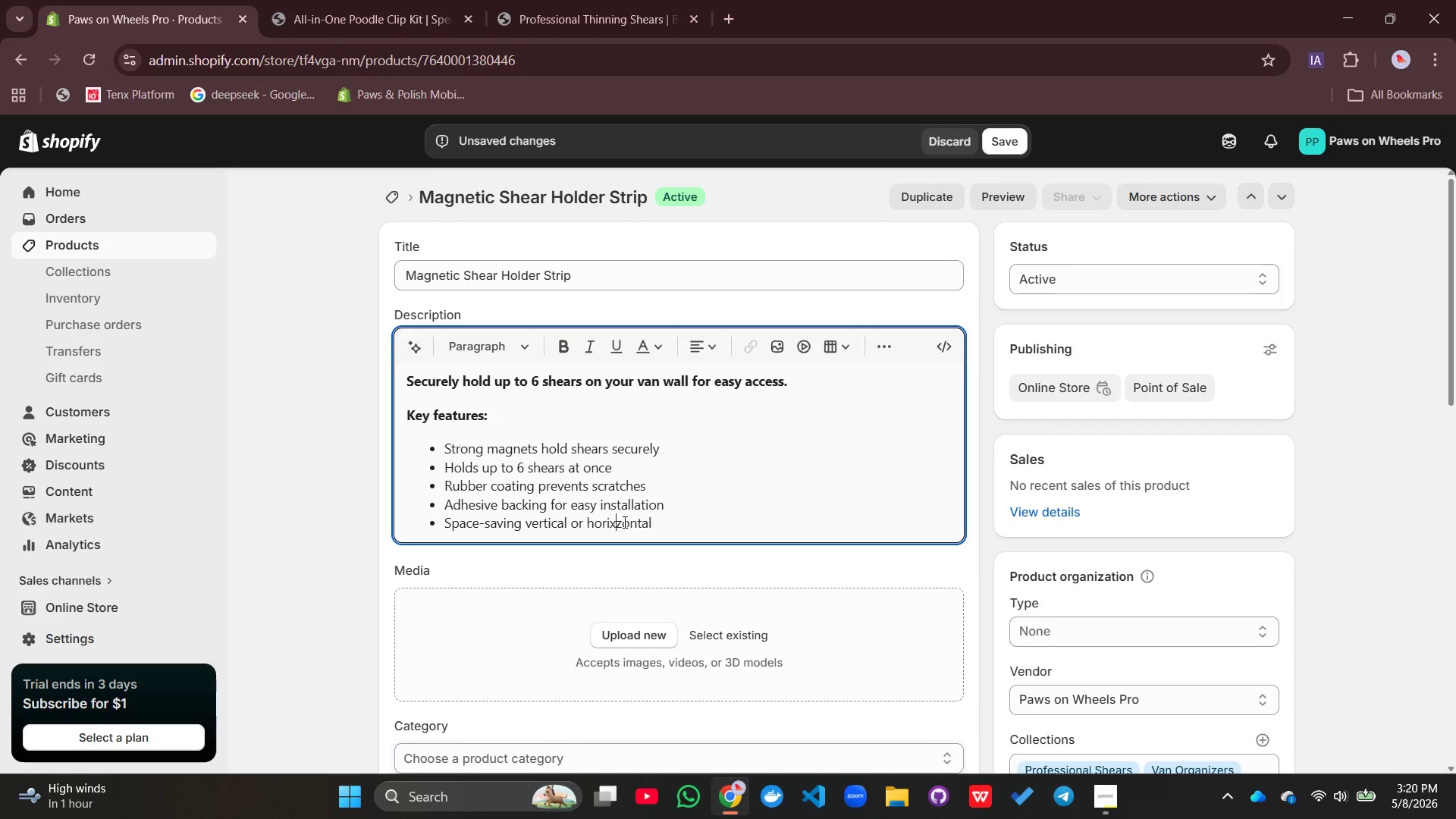 
key(Backspace)
 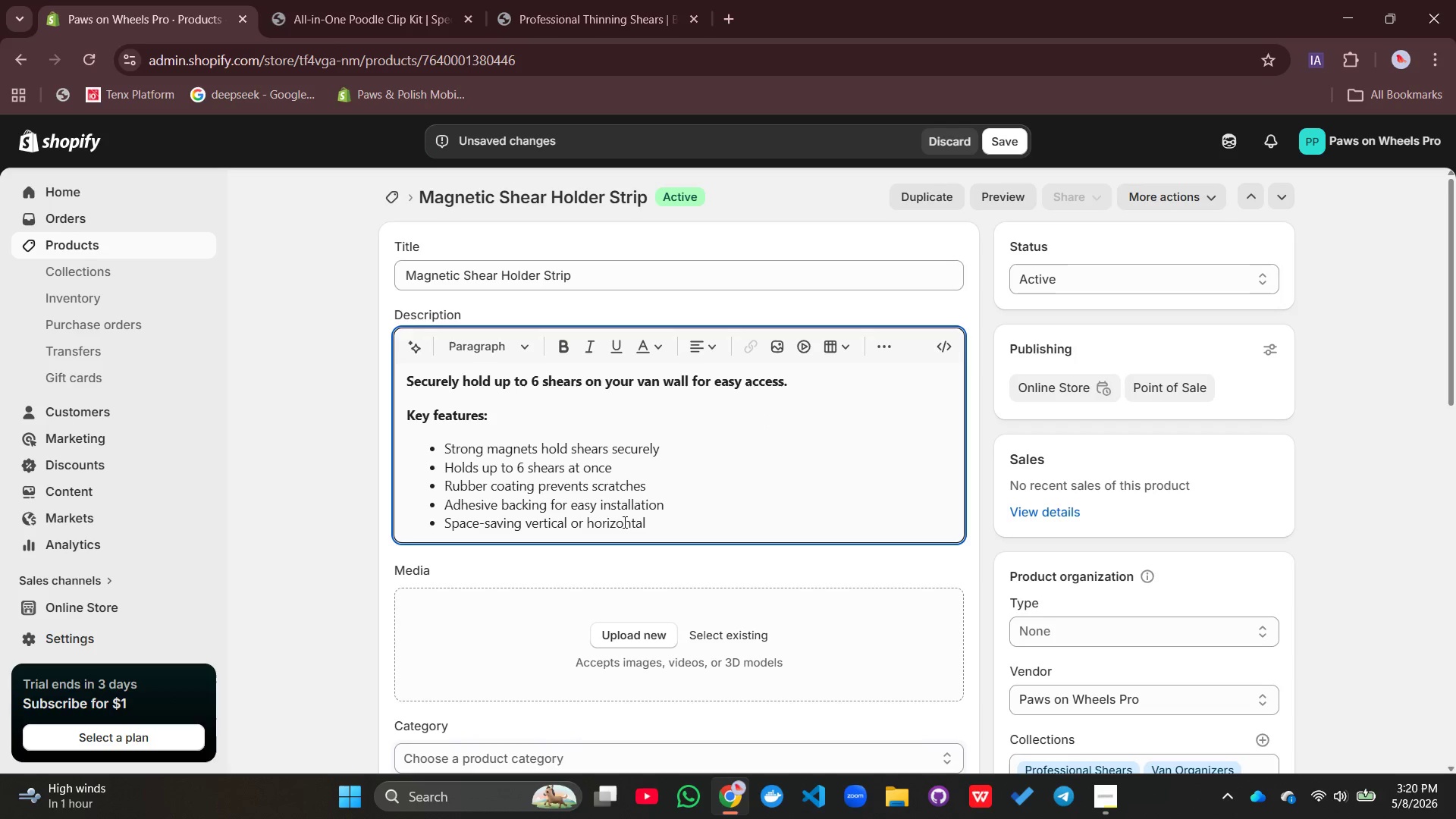 
key(Backspace)
 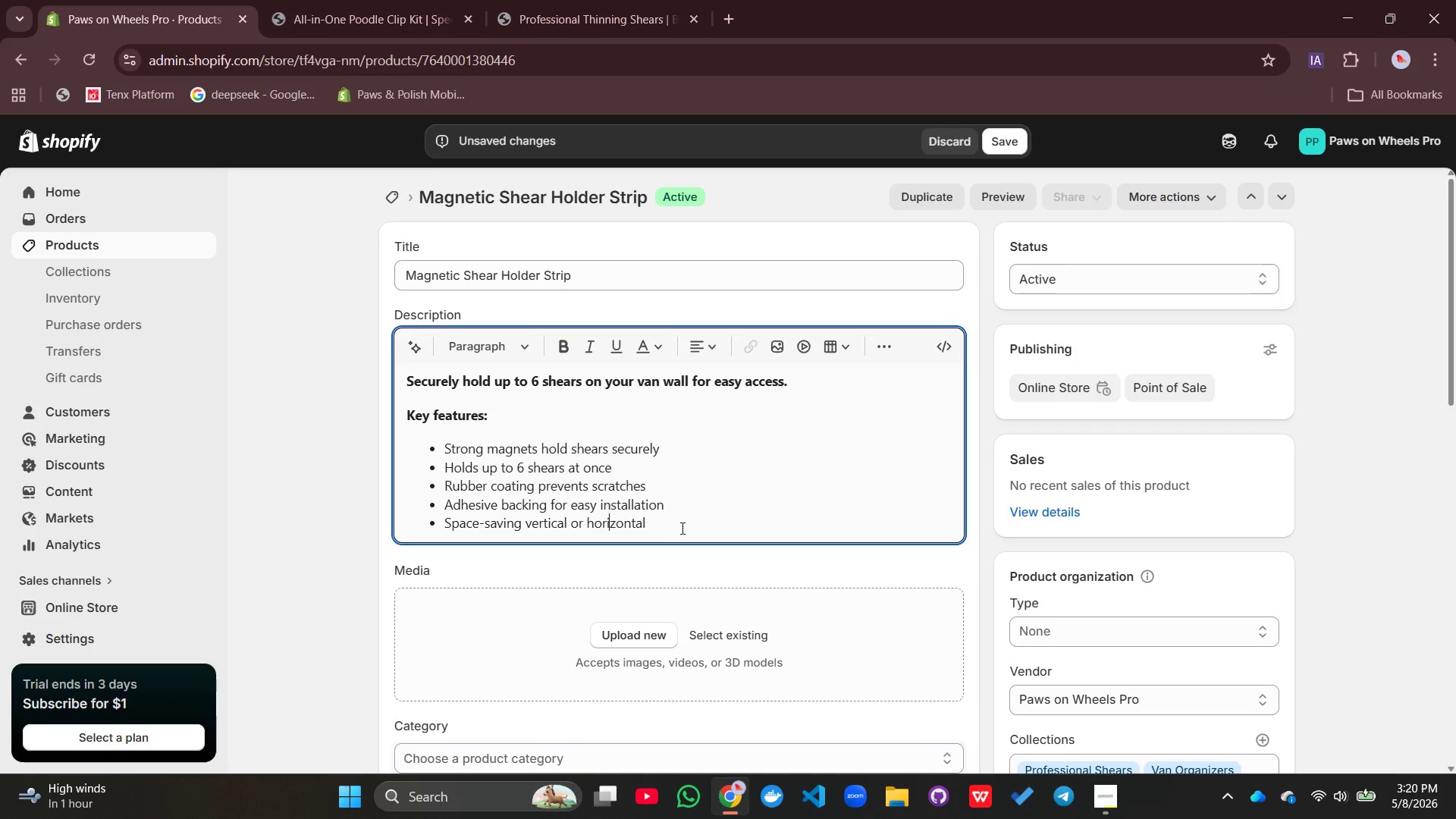 
left_click([681, 528])
 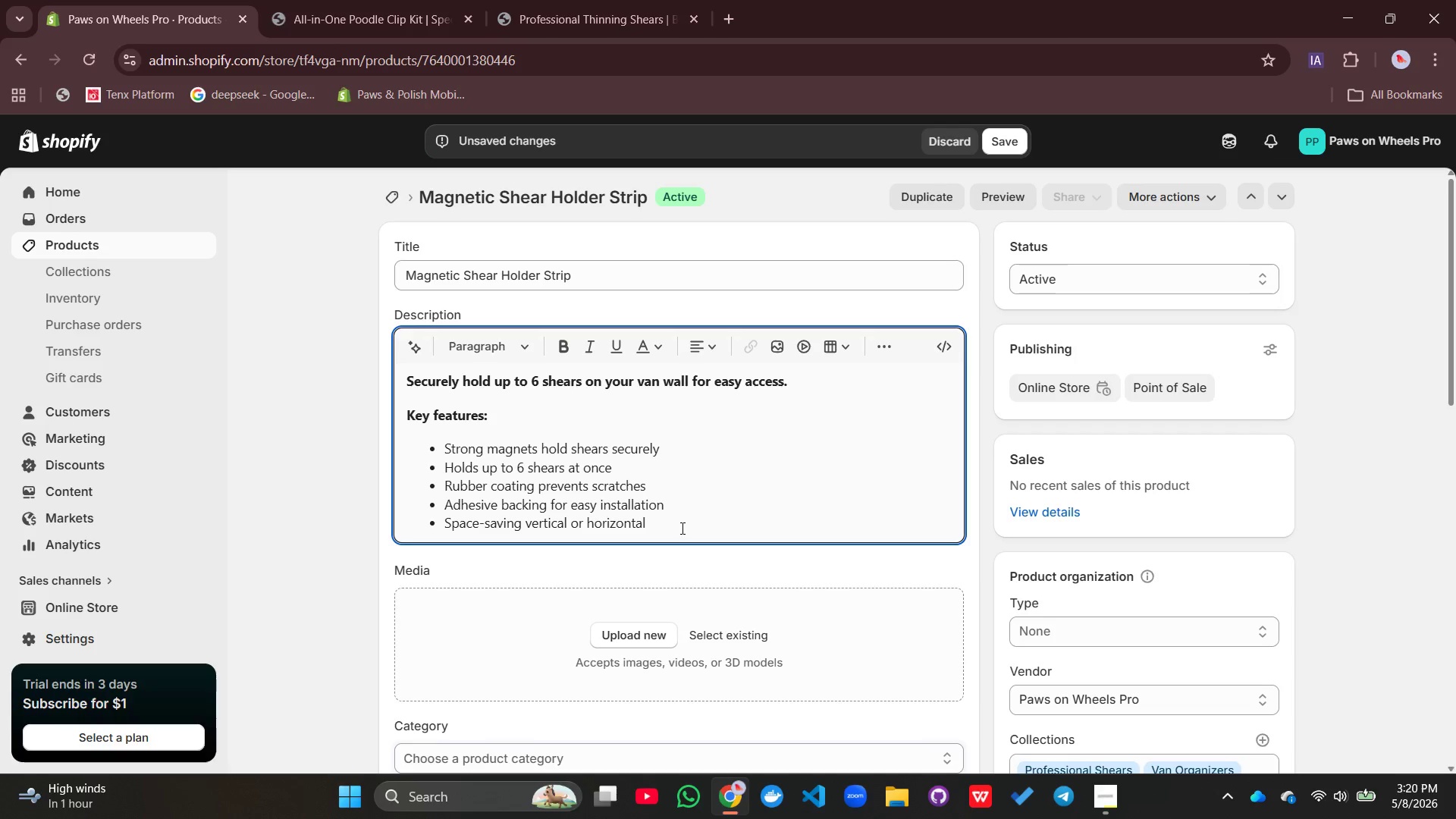 
type( mpun)
key(Backspace)
key(Backspace)
key(Backspace)
type(ount)
 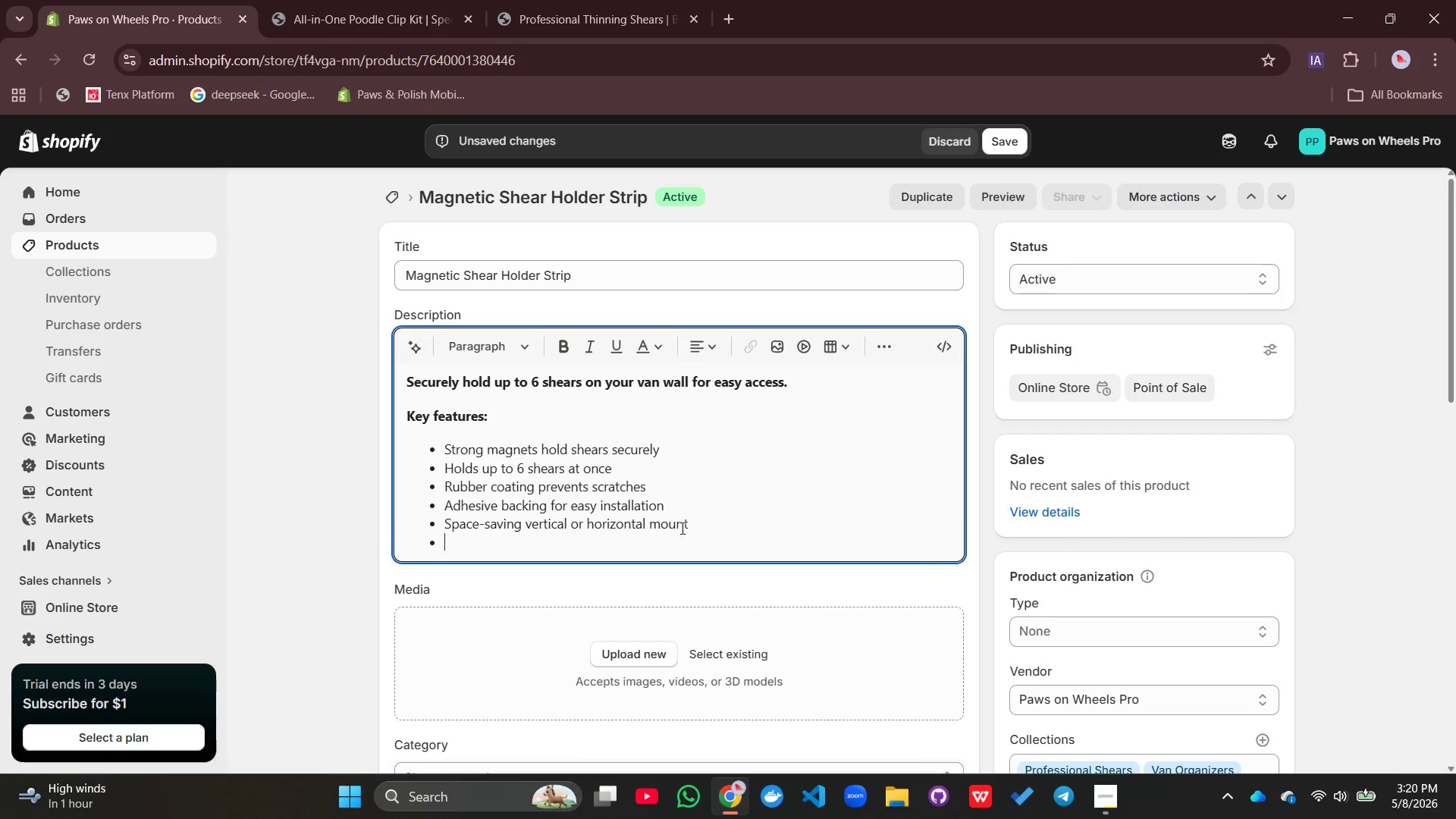 
key(Enter)
 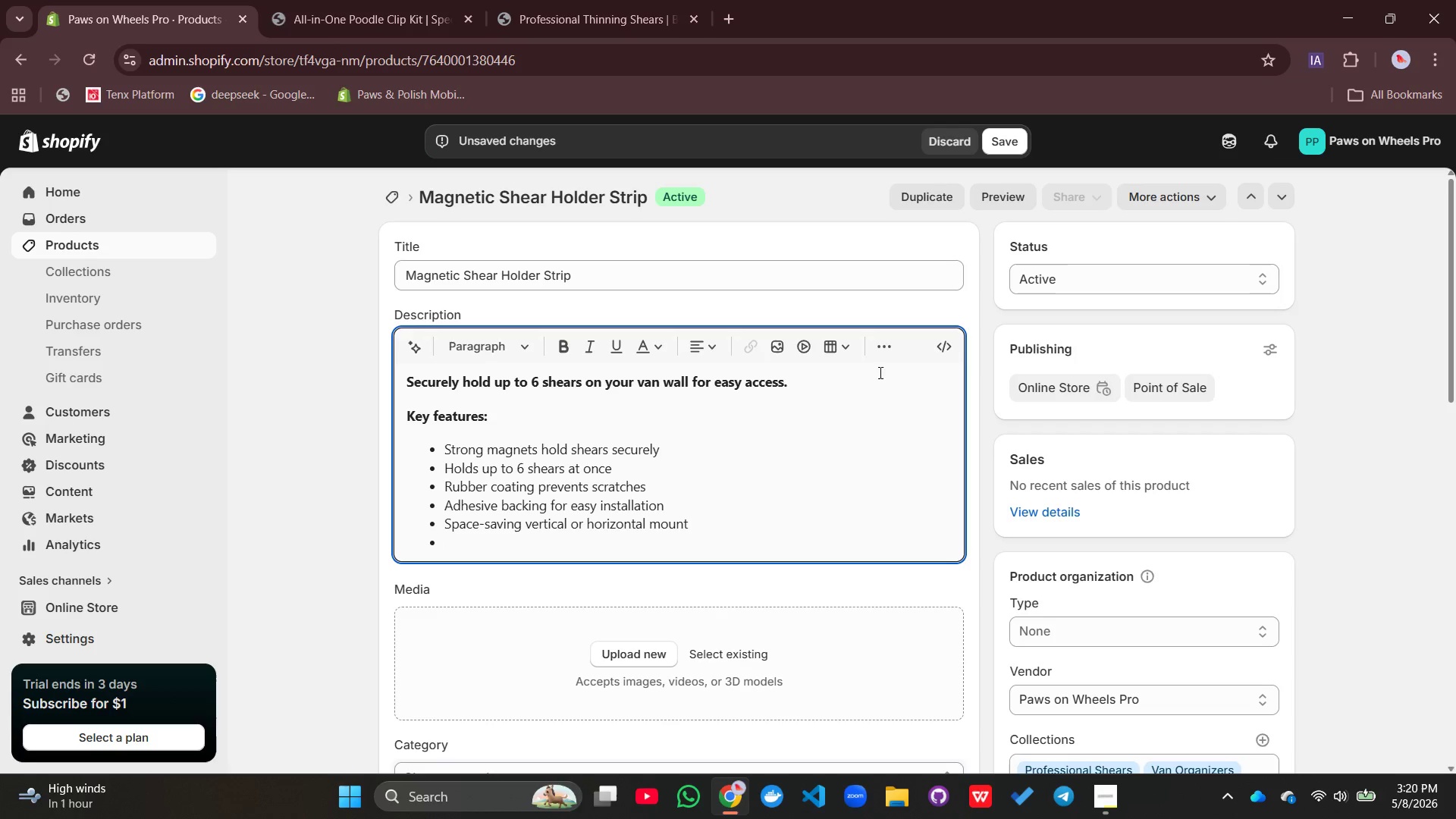 
left_click([882, 341])
 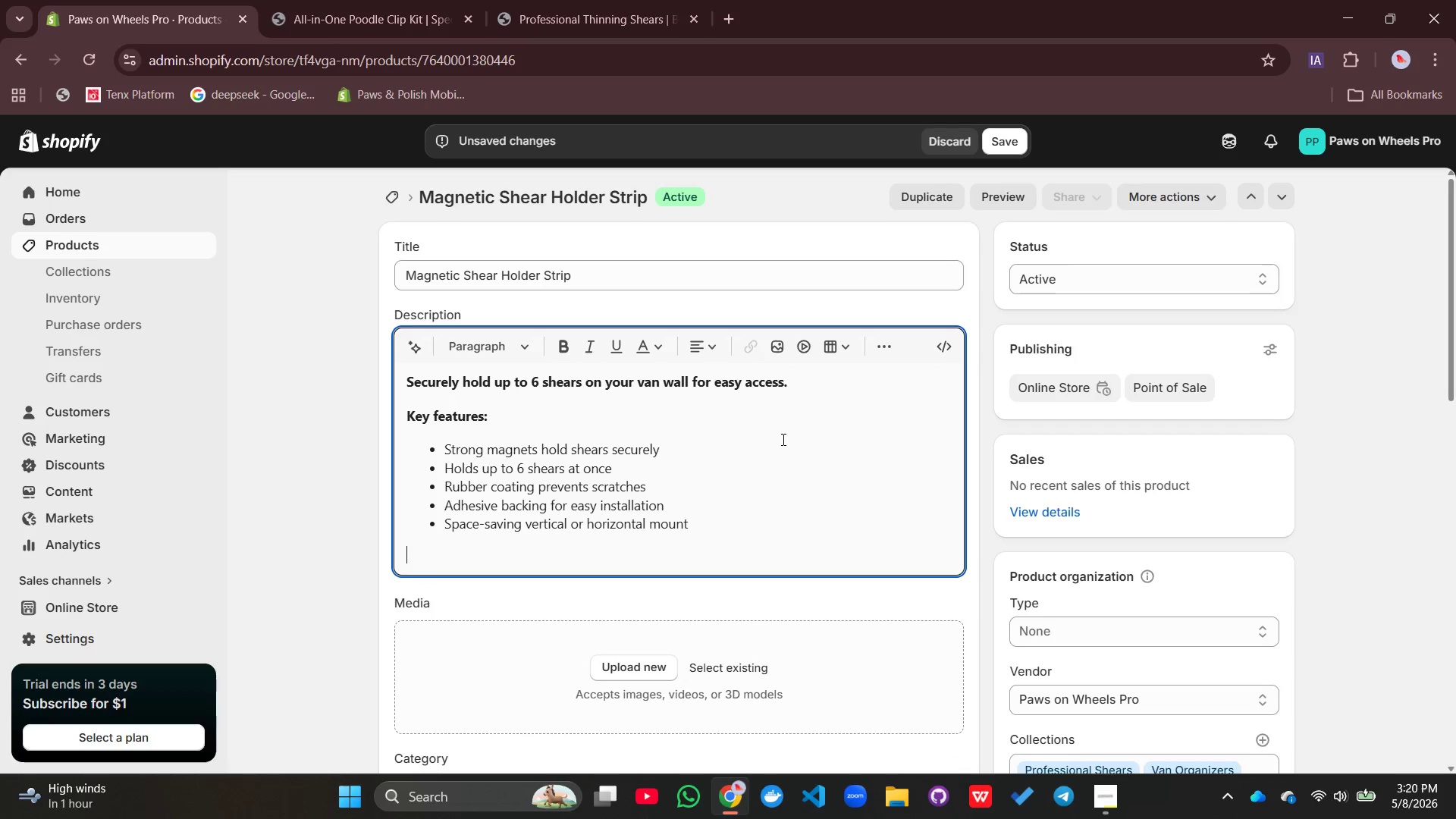 
type(Specificai)
key(Backspace)
type(tions:)
 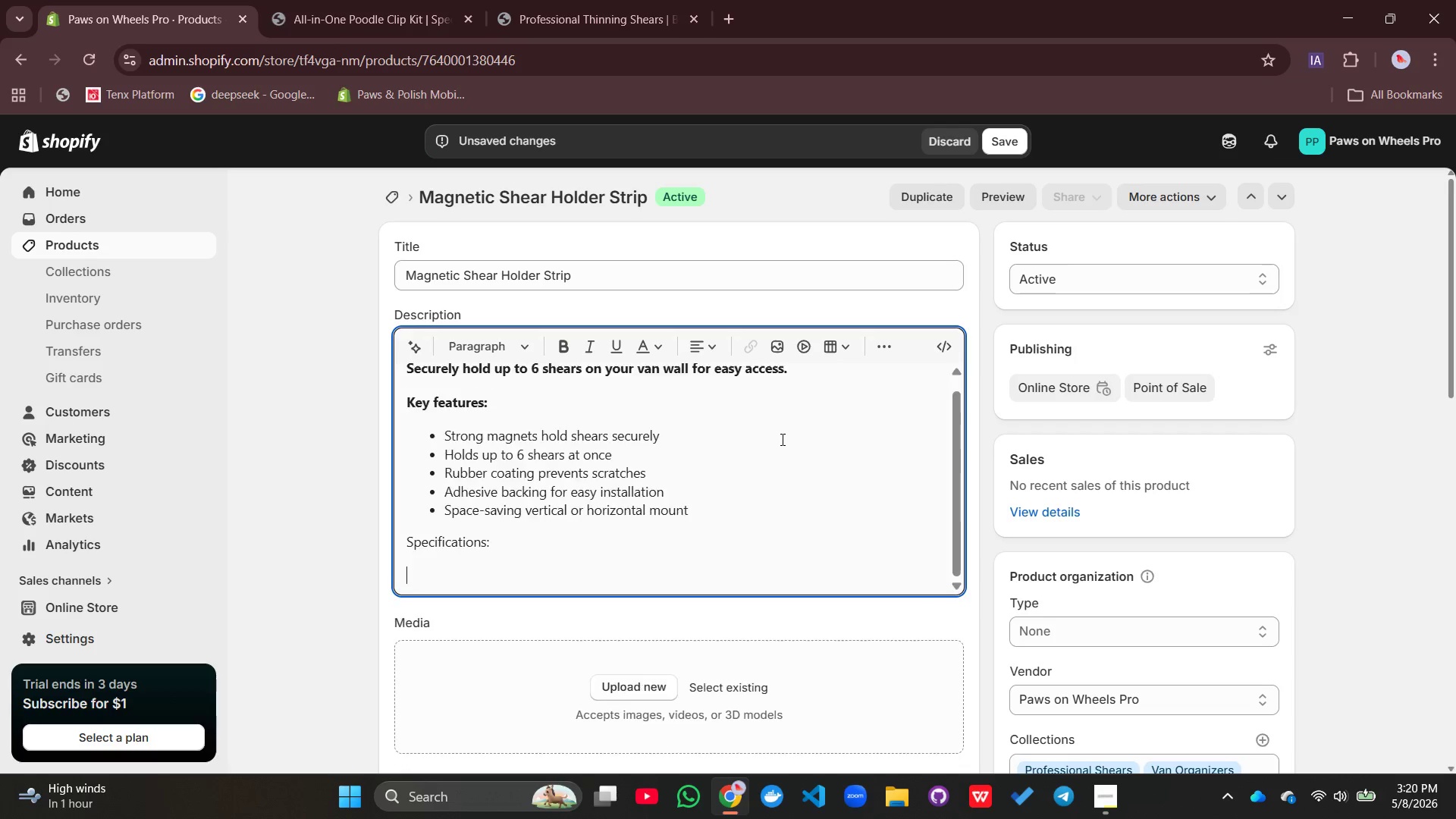 
 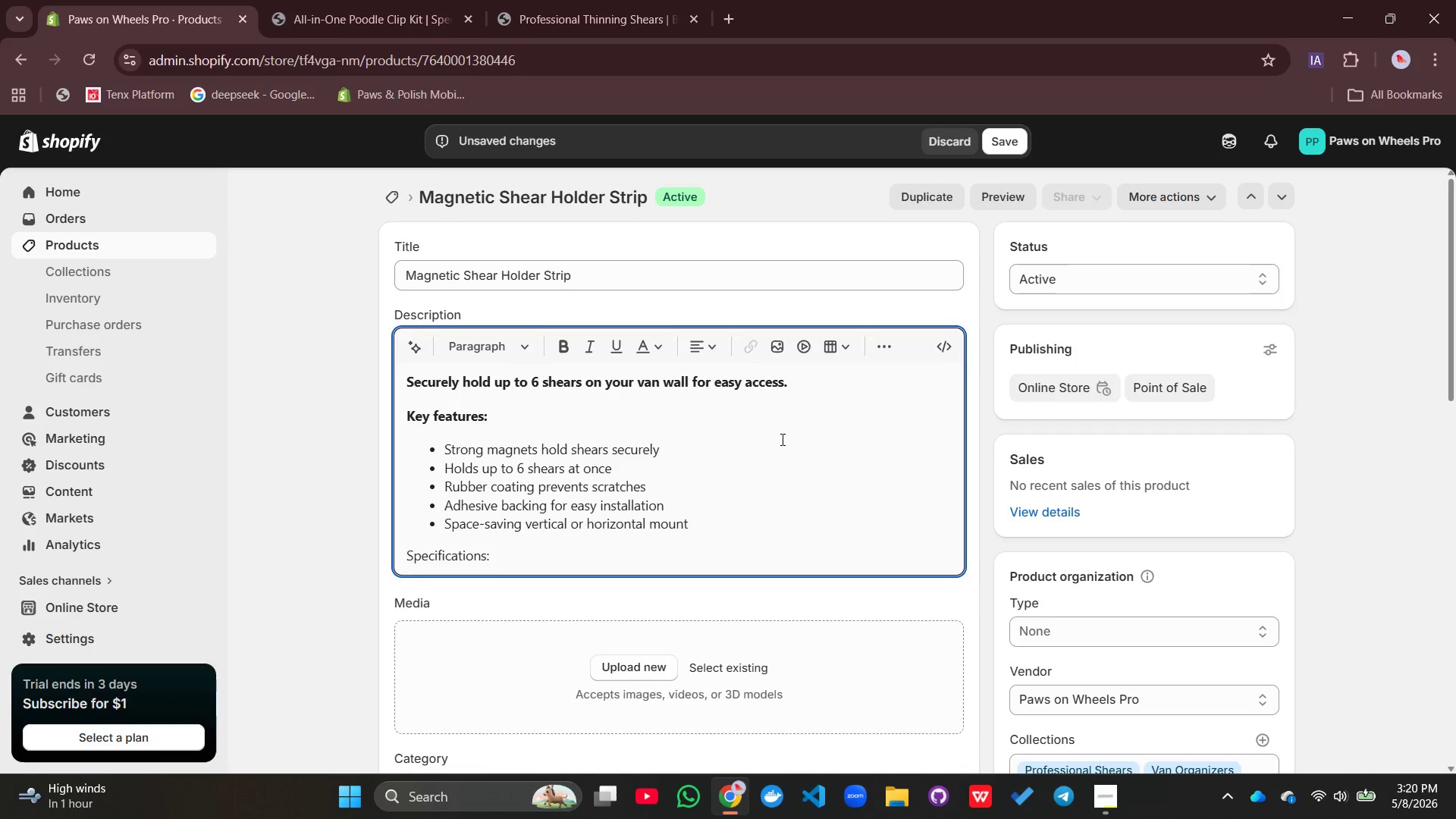 
key(Enter)
 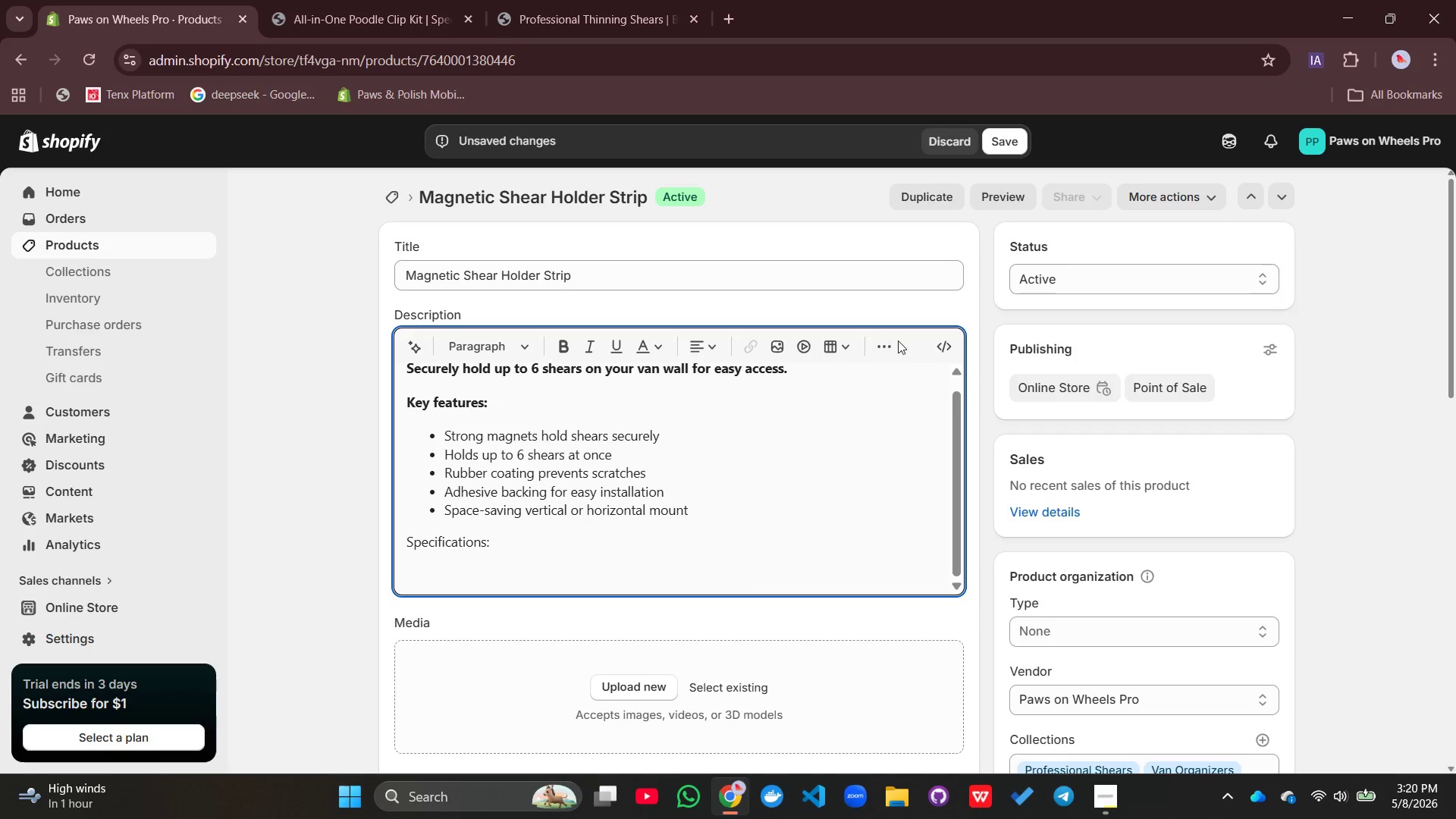 
double_click([892, 350])
 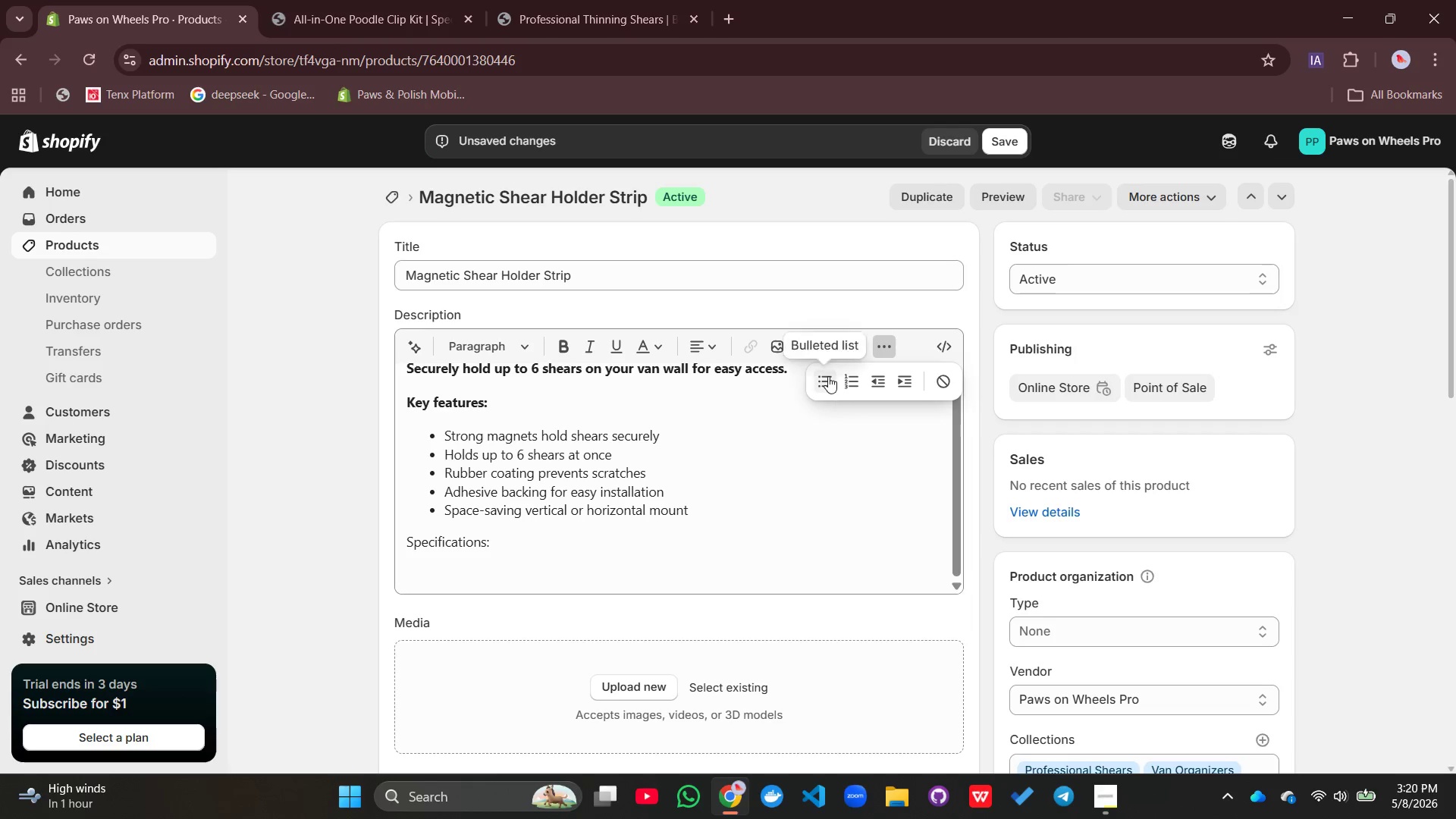 
left_click([828, 376])
 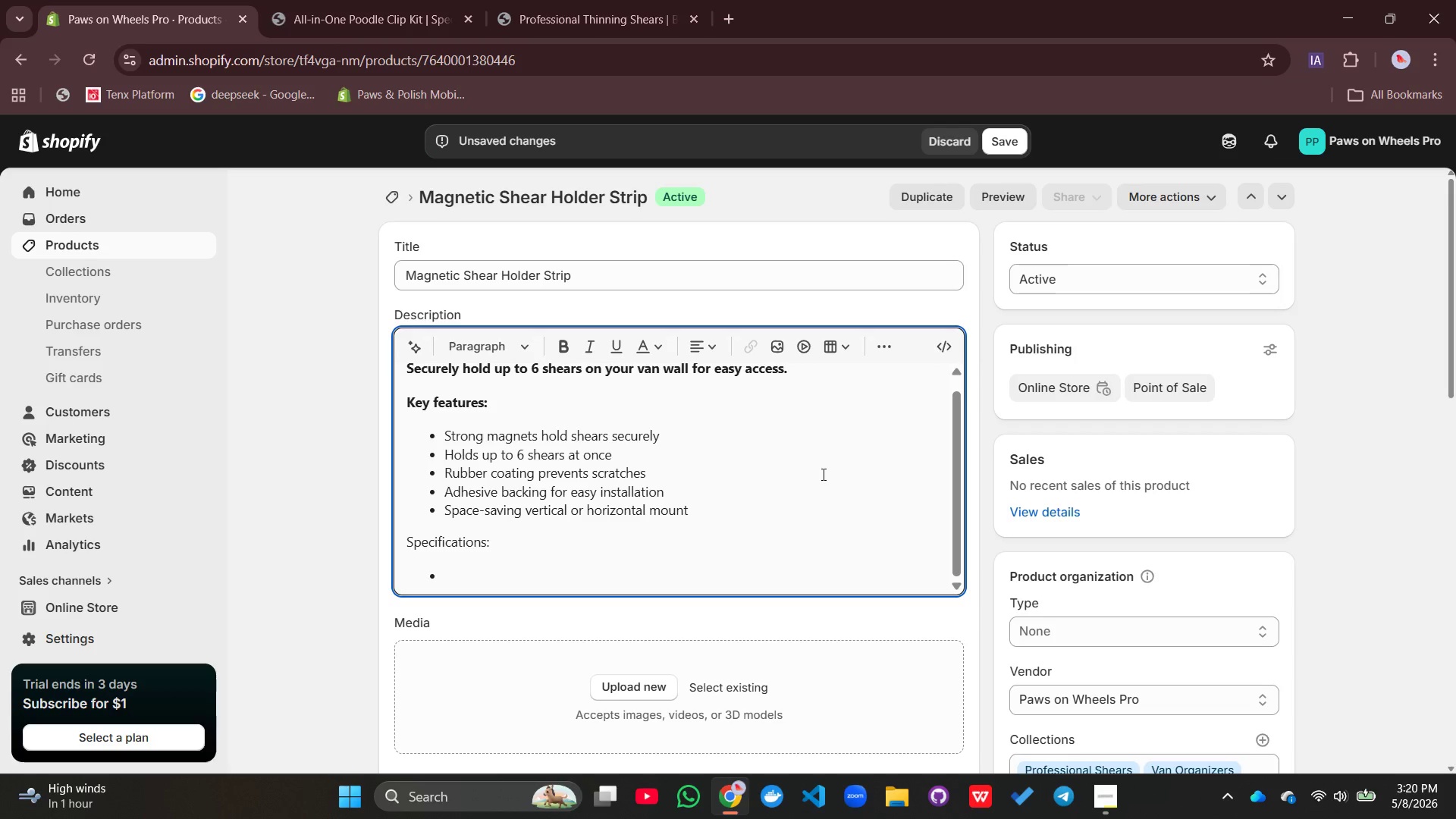 
type(Length: 12 )
 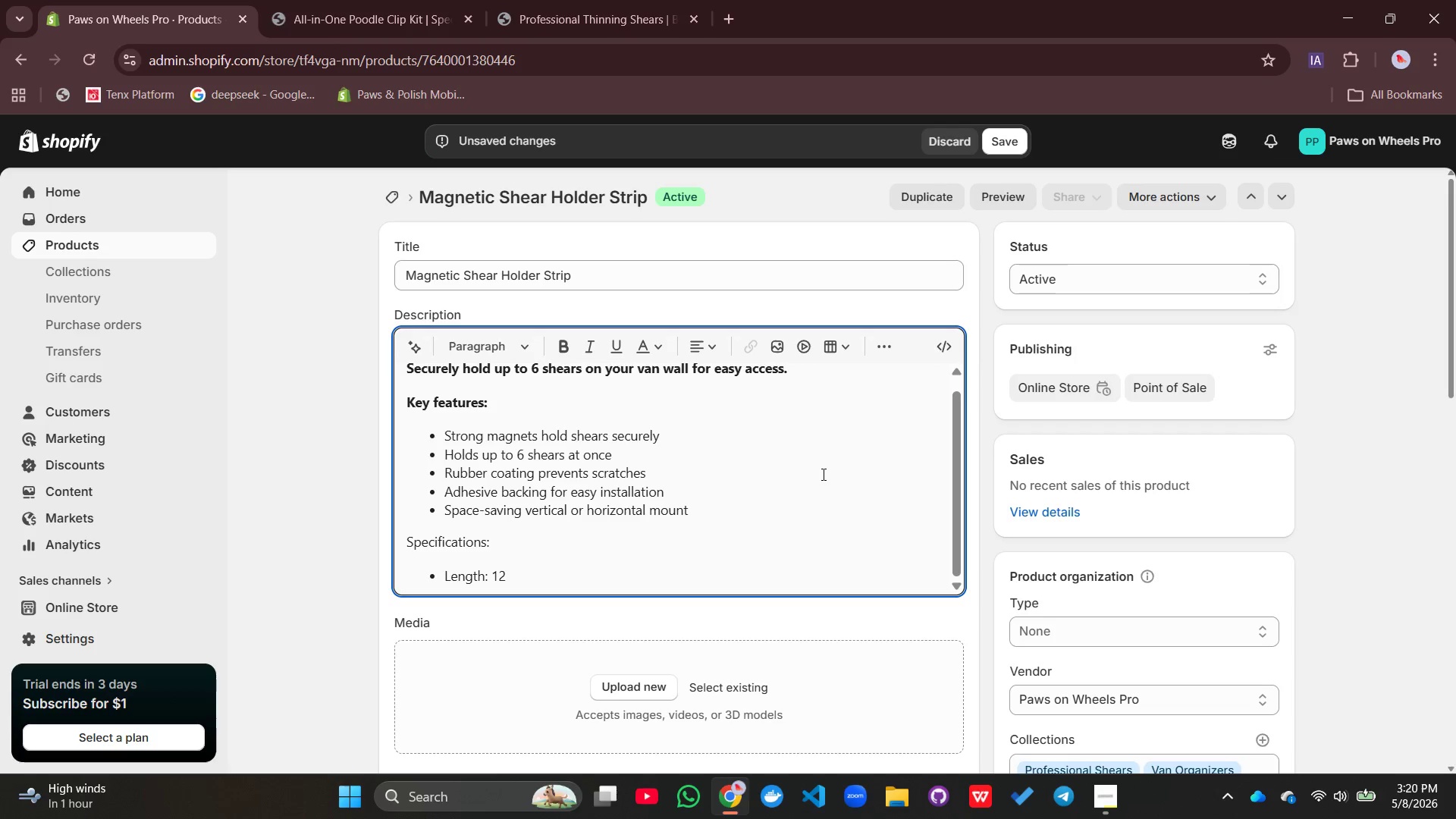 
type(inches)
 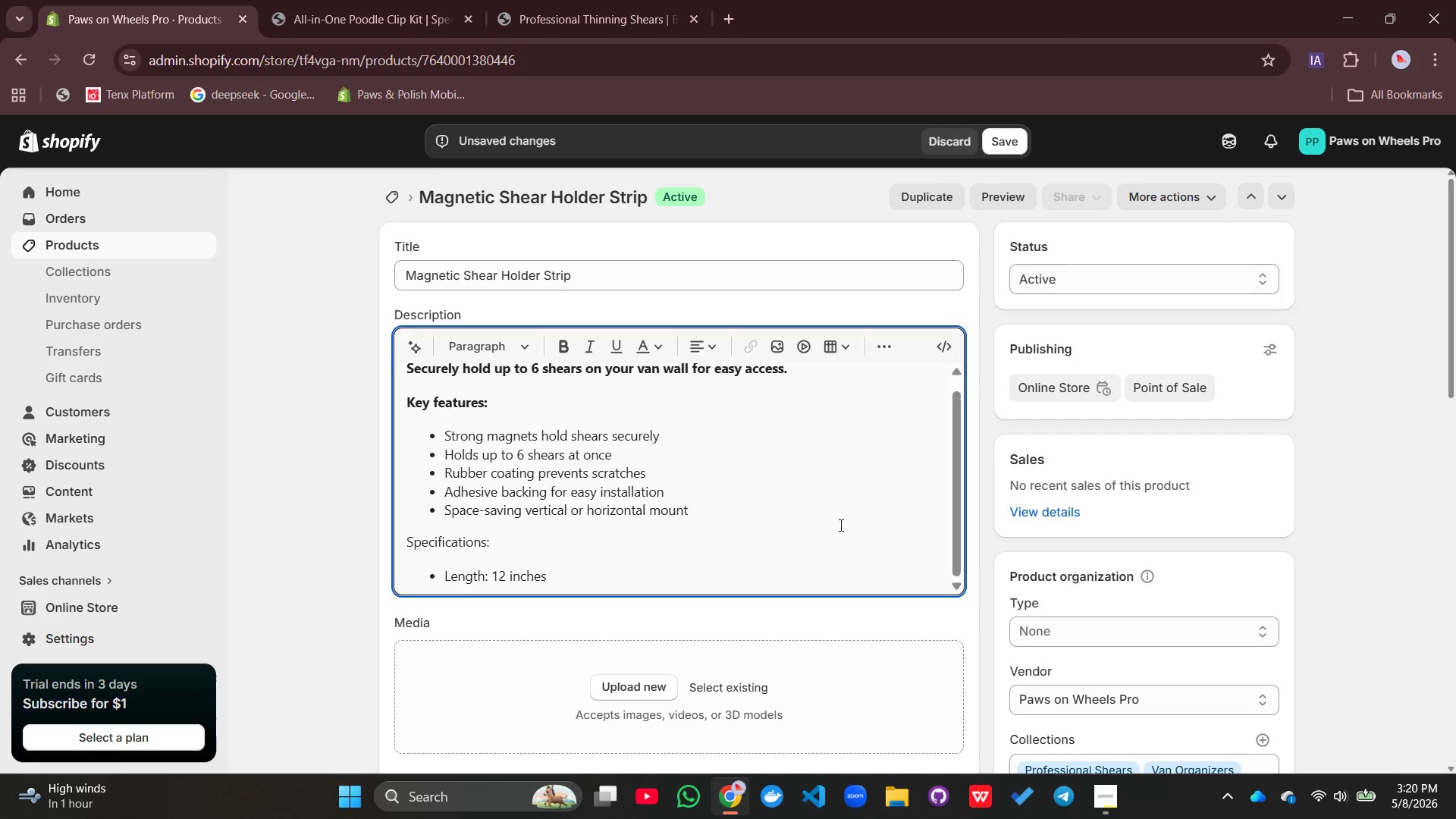 
key(Enter)
 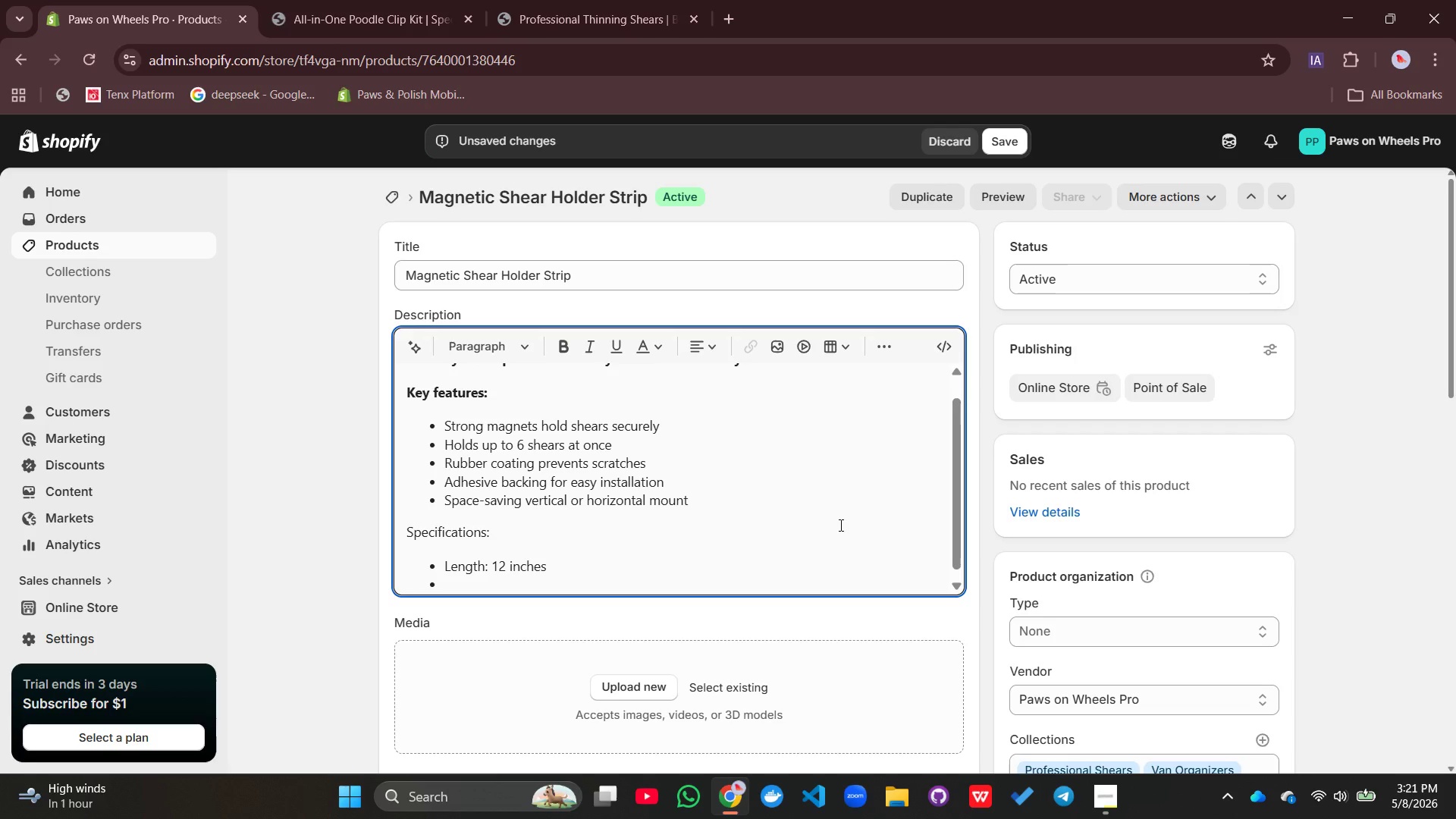 
type(Width: 1inch)
 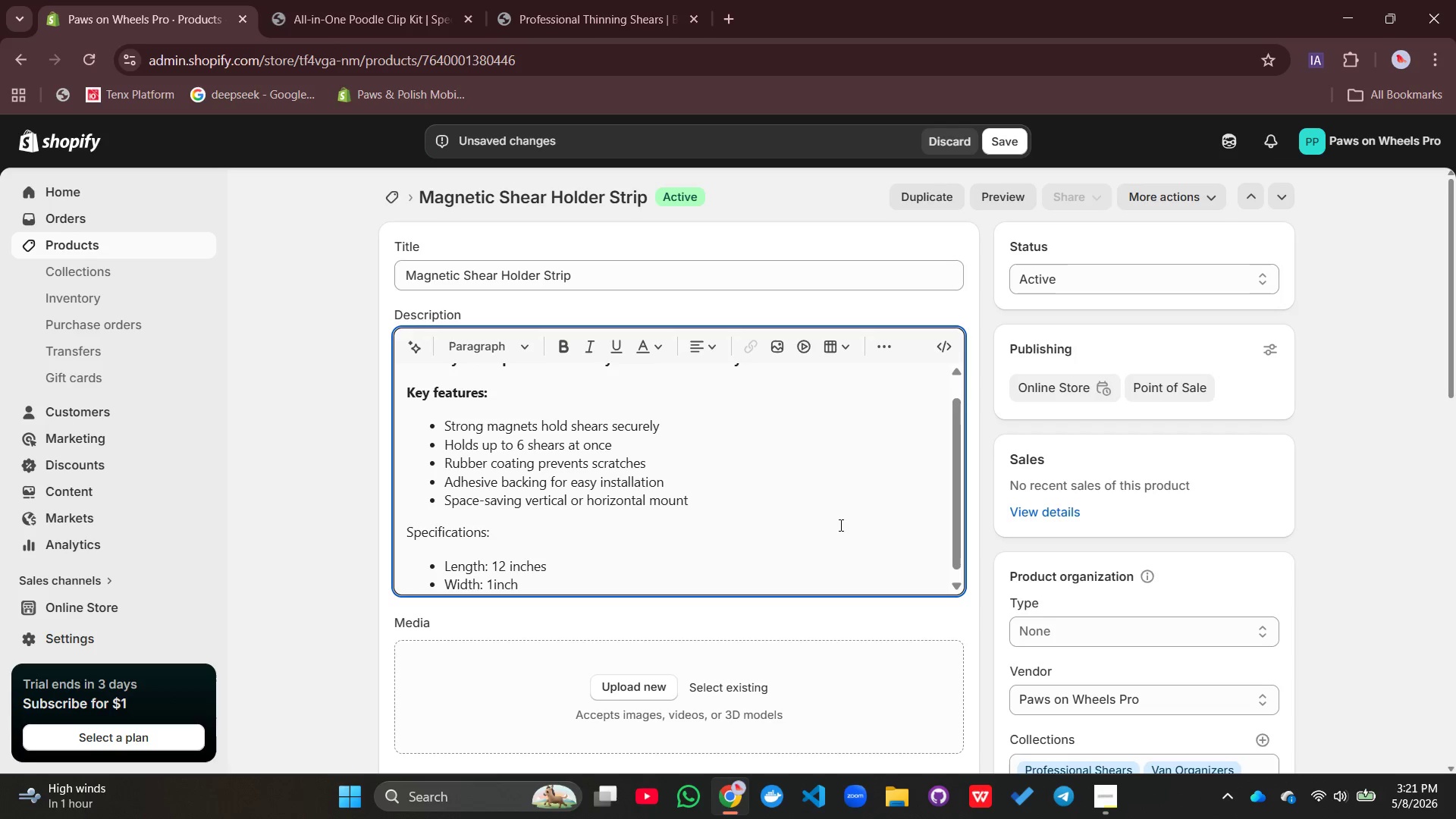 
key(Enter)
 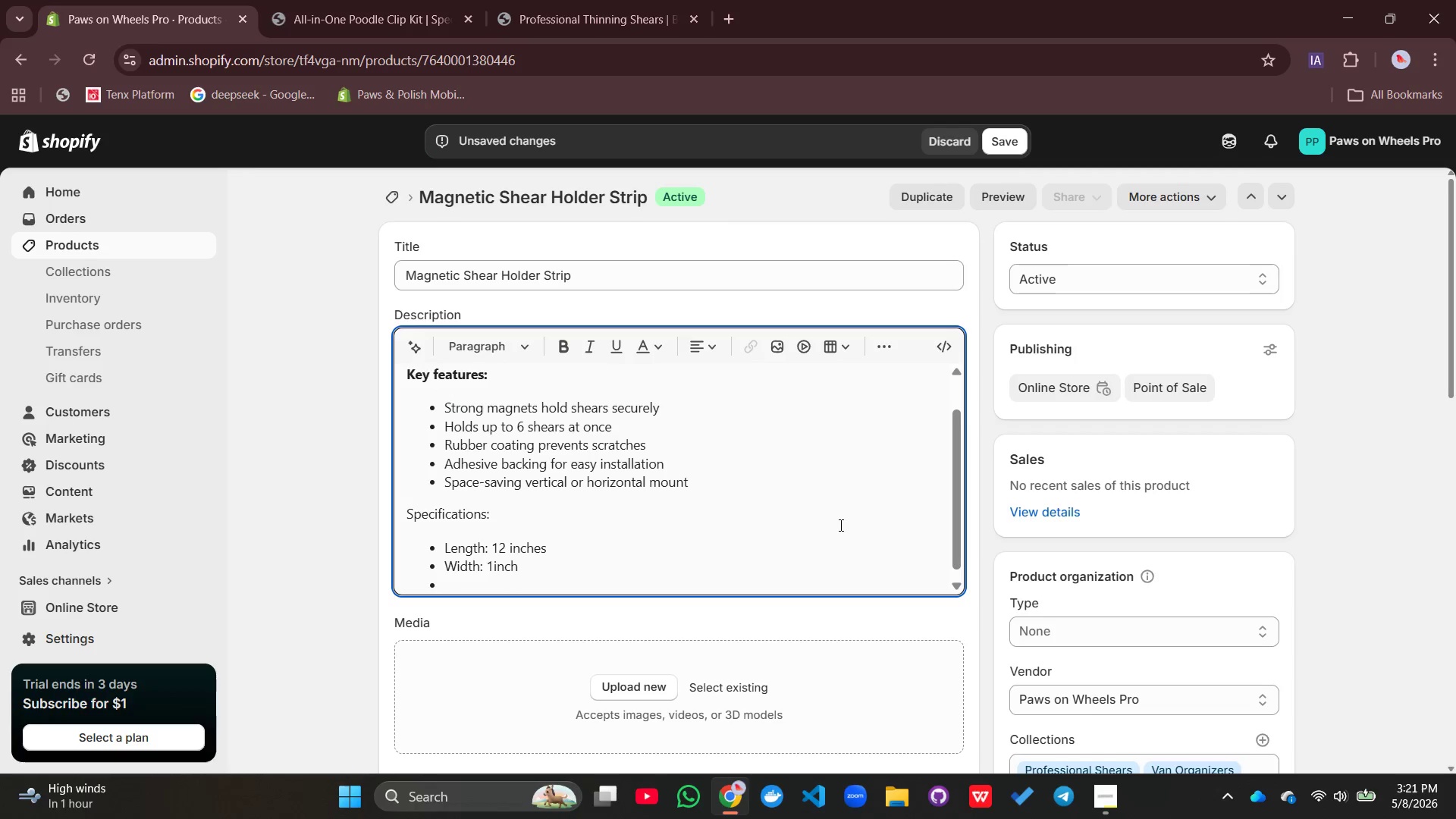 
type(MAter)
key(Backspace)
key(Backspace)
key(Backspace)
key(Backspace)
type(aterial: Rubber coated neodymium magnets)
 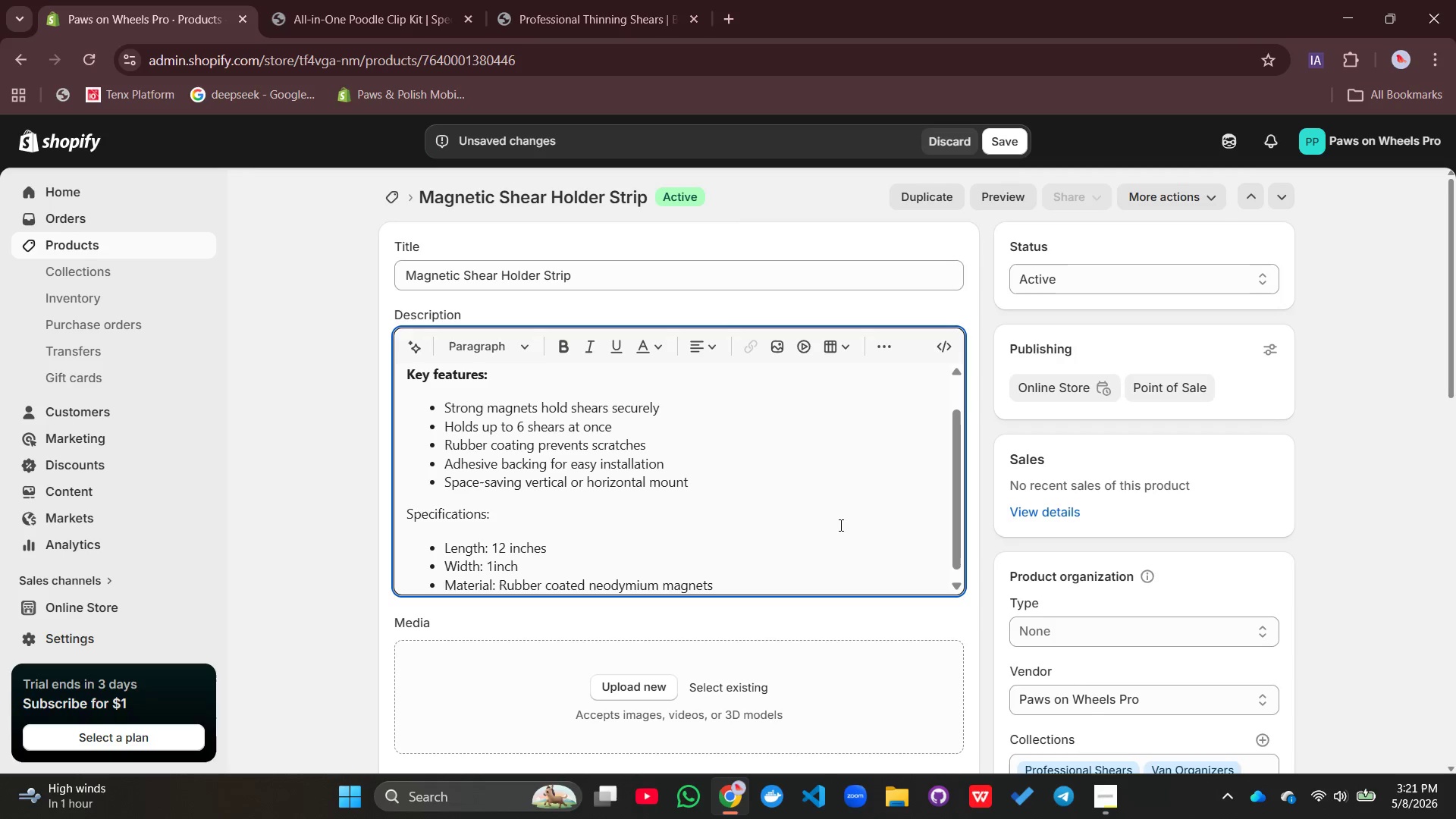 
key(Enter)
 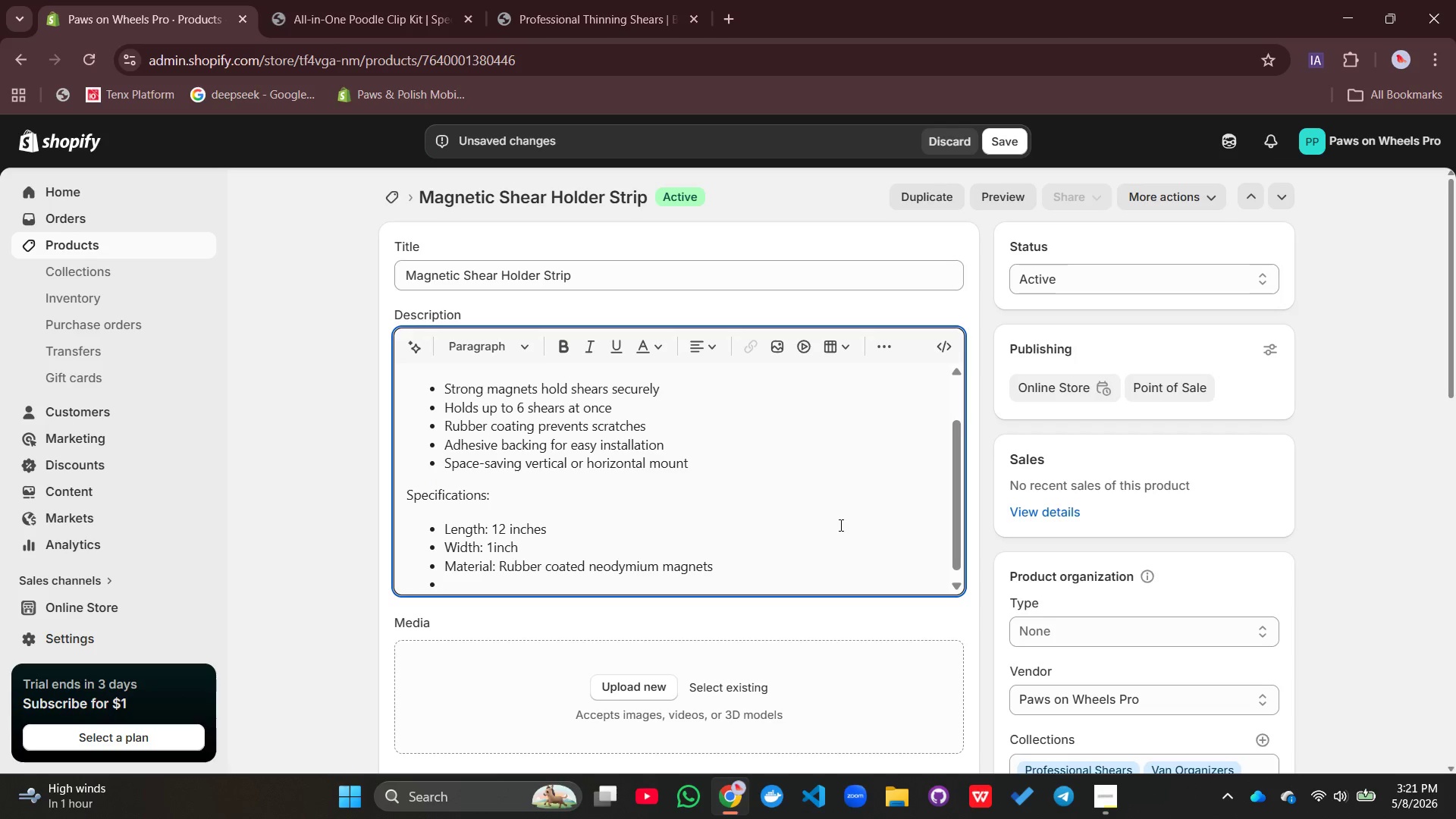 
type(Color: Black')
 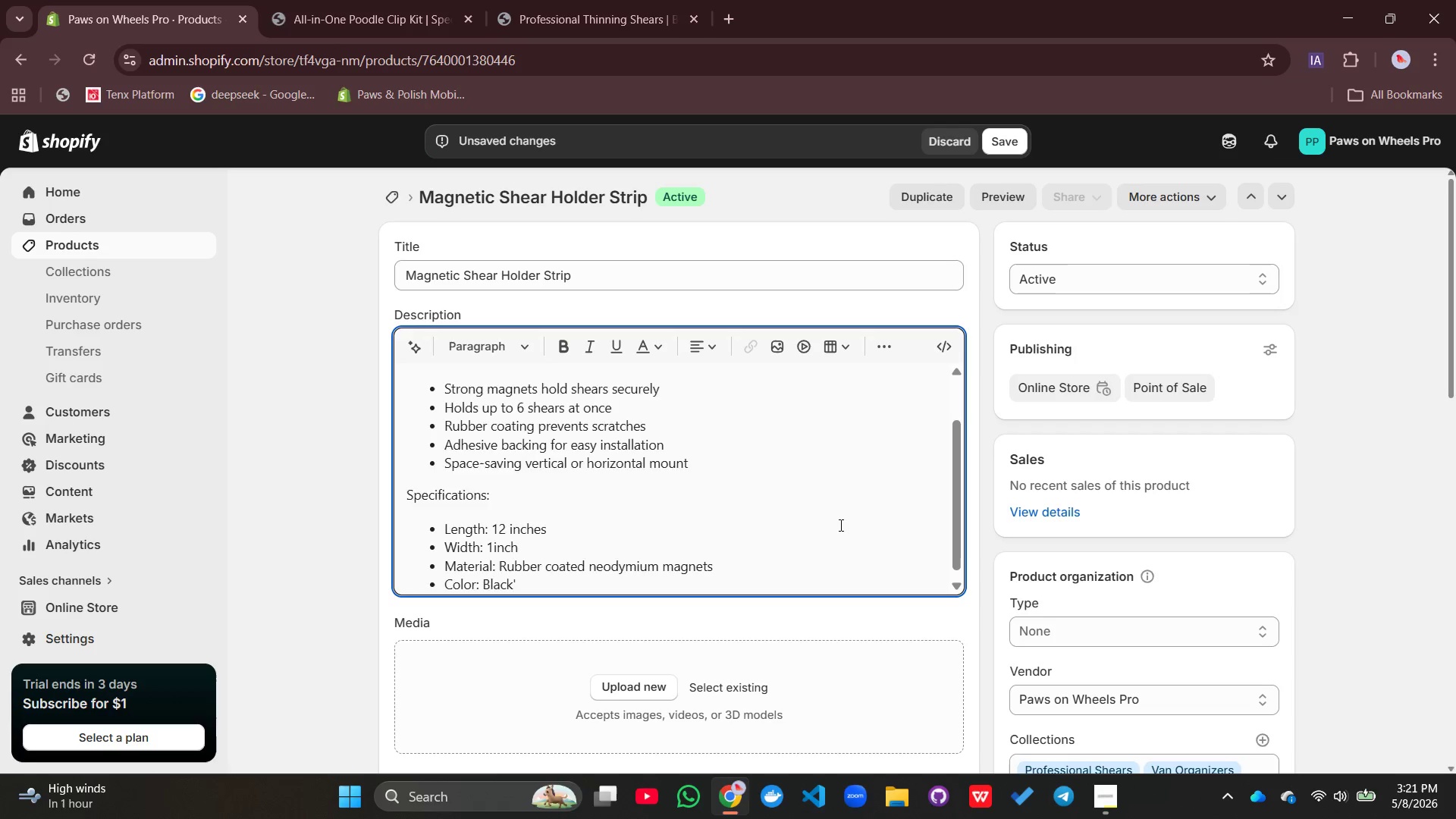 
key(Enter)
 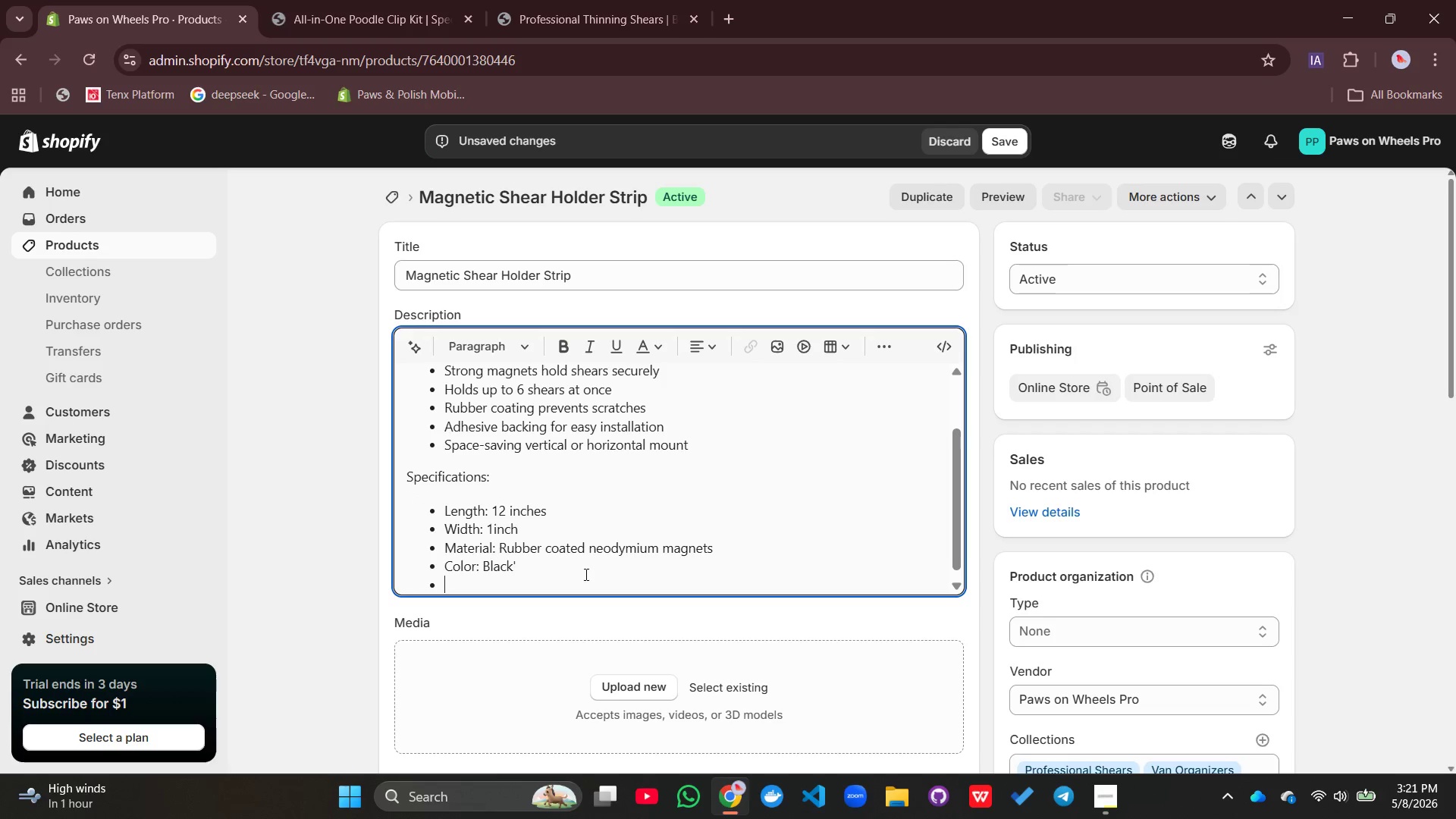 
left_click([567, 574])
 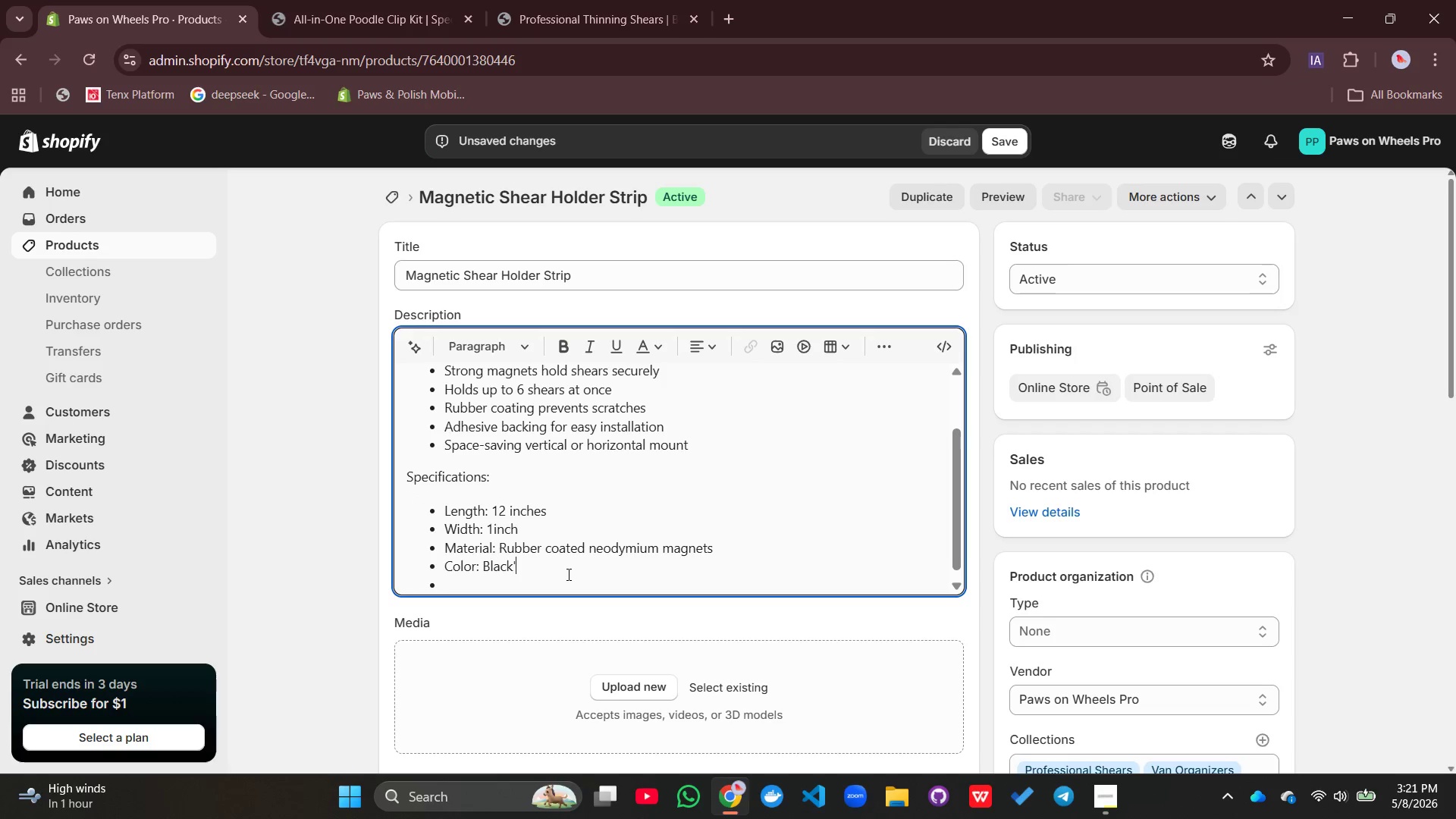 
key(Backspace)
 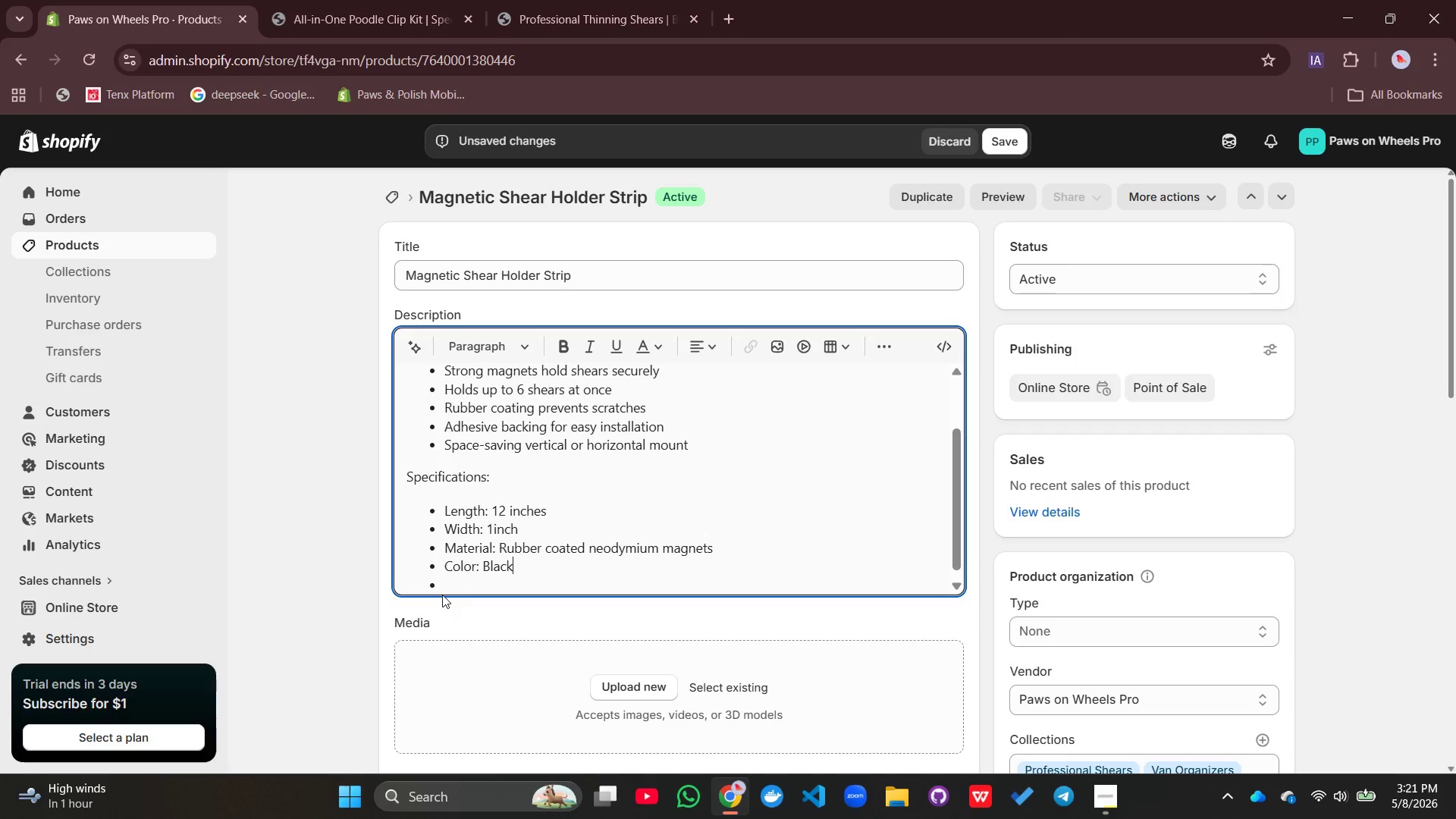 
left_click([450, 587])
 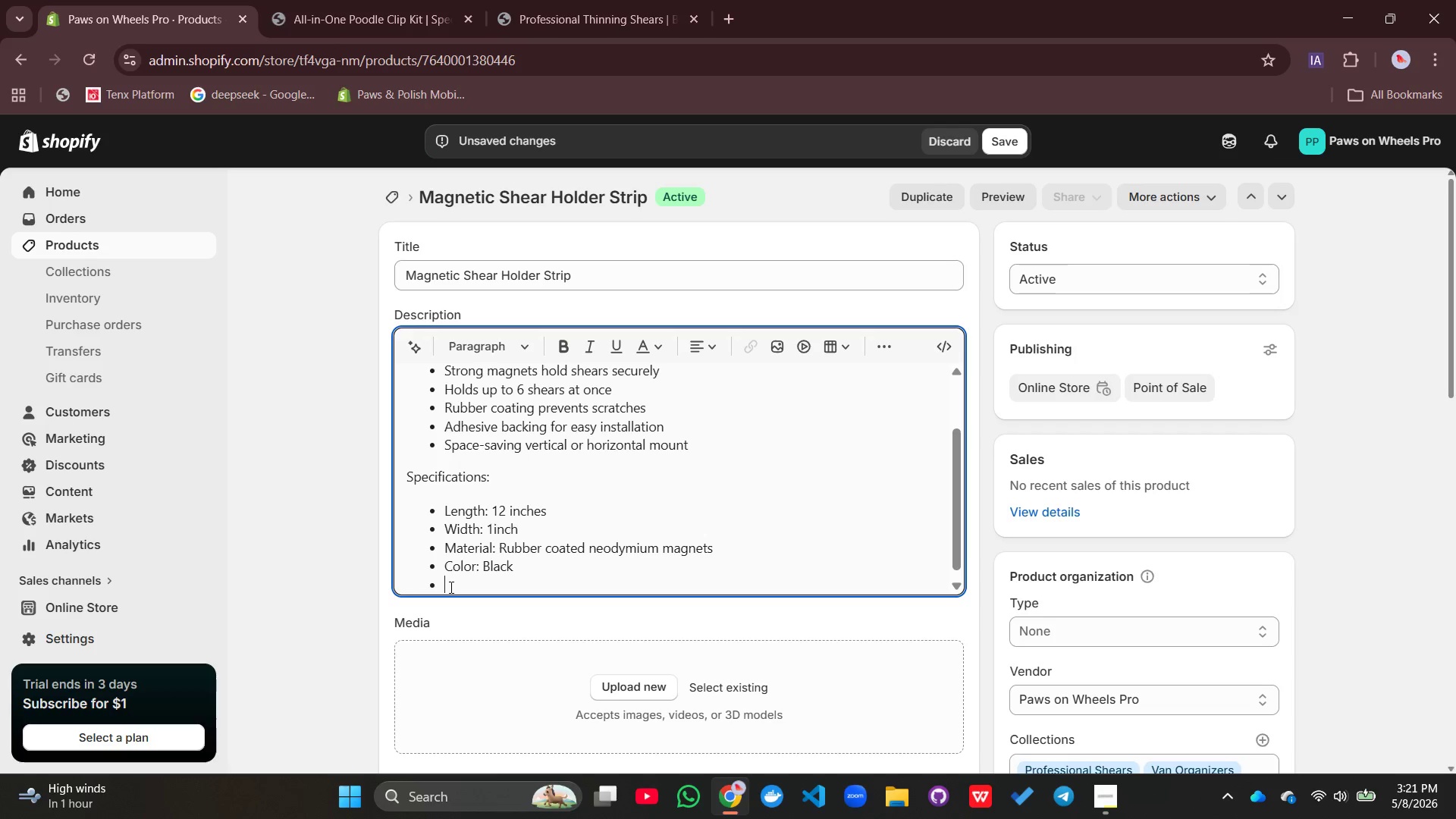 
type(Weight: 8 ounces)
 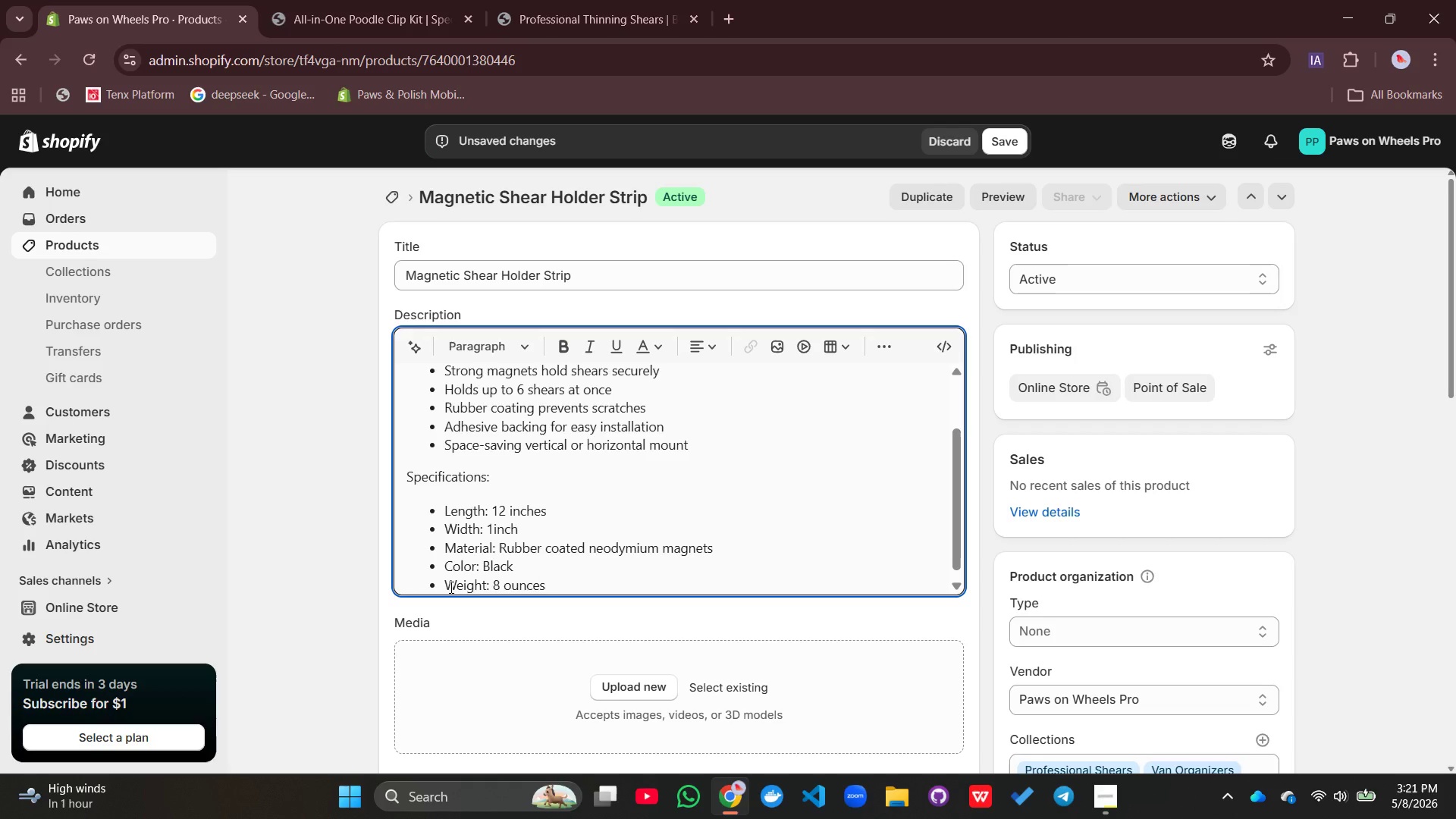 
key(Enter)
 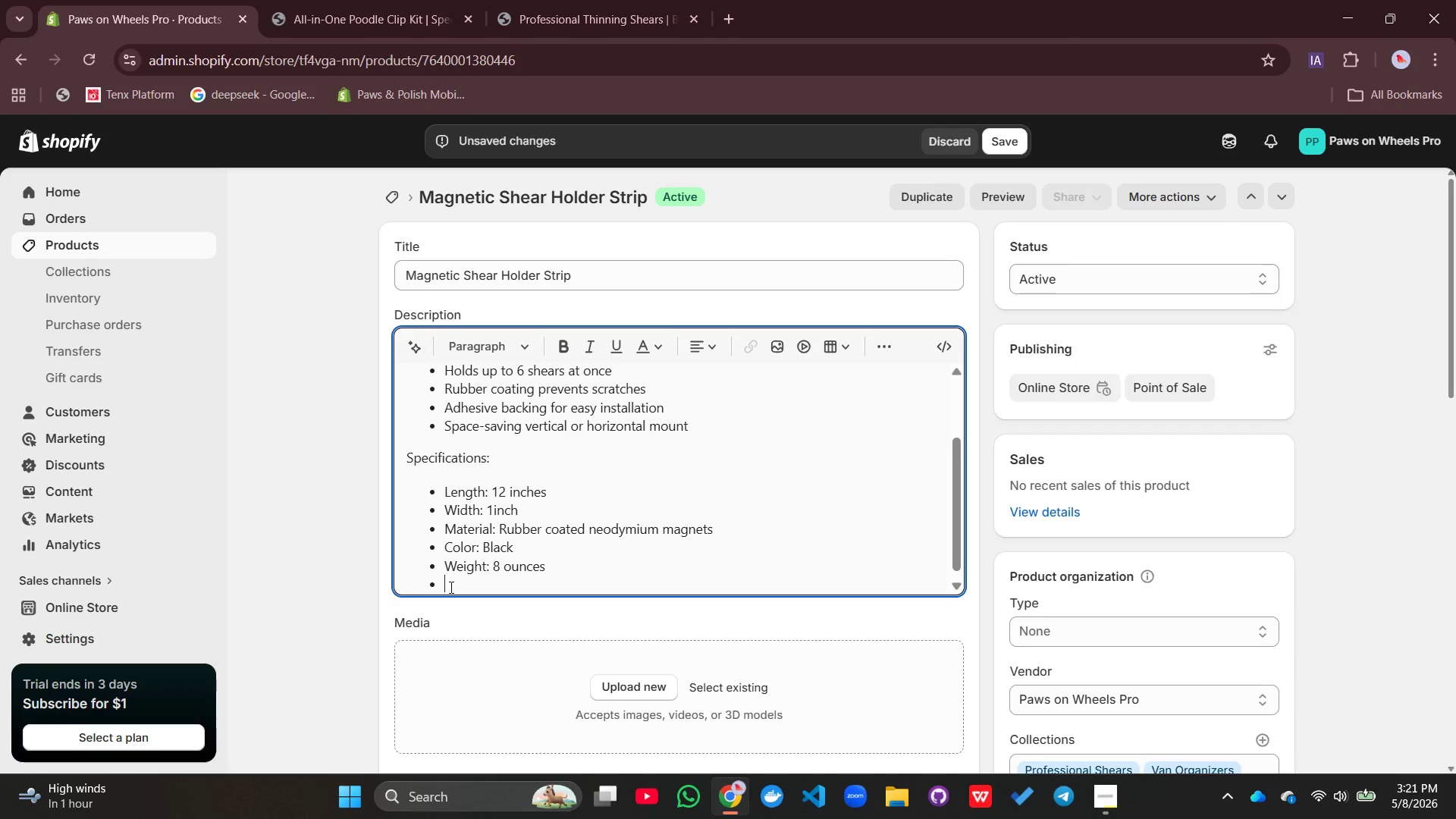 
hold_key(key=ShiftLeft, duration=0.34)
 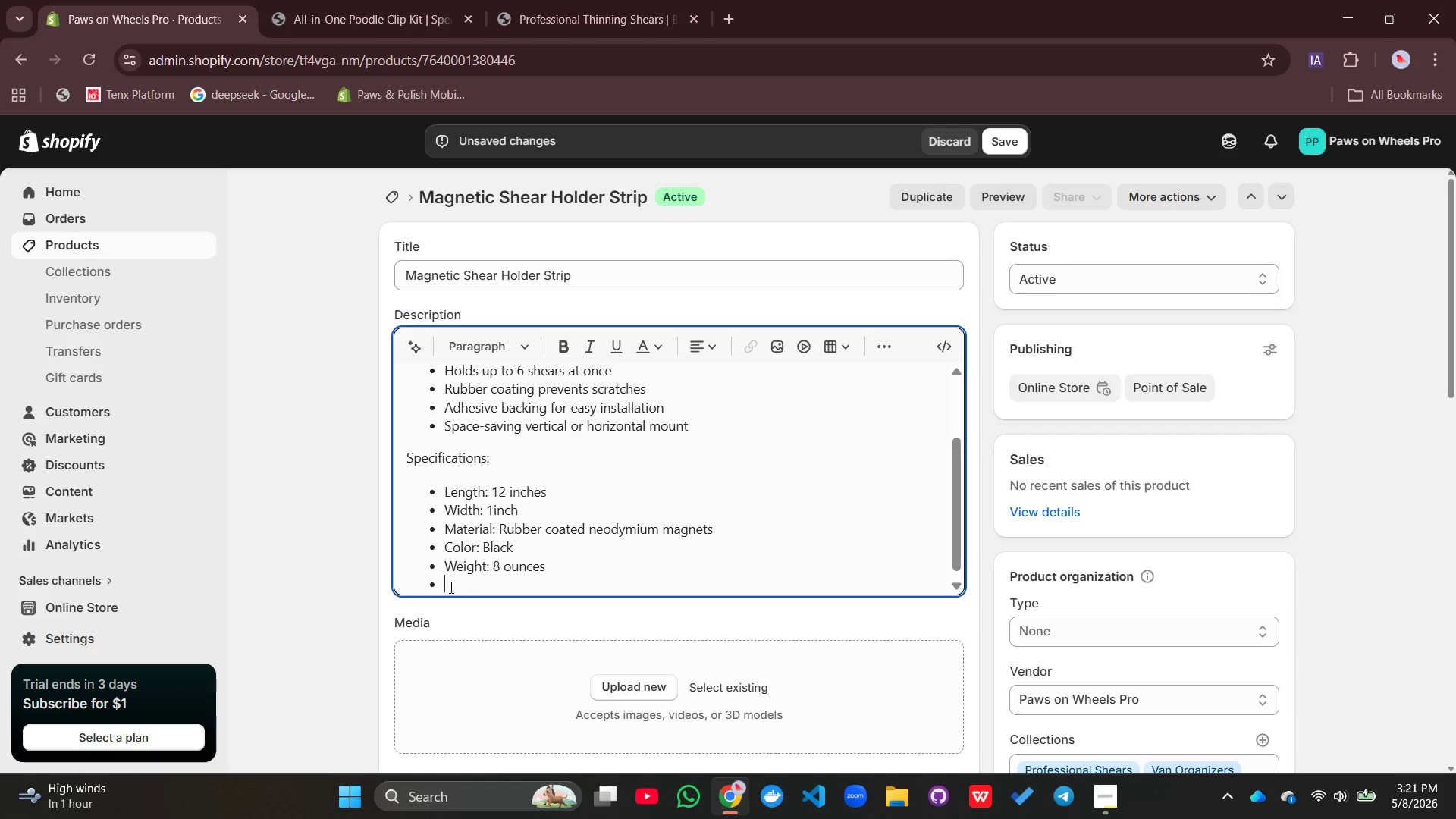 
type(Benefits for Mobile Groomers:)
 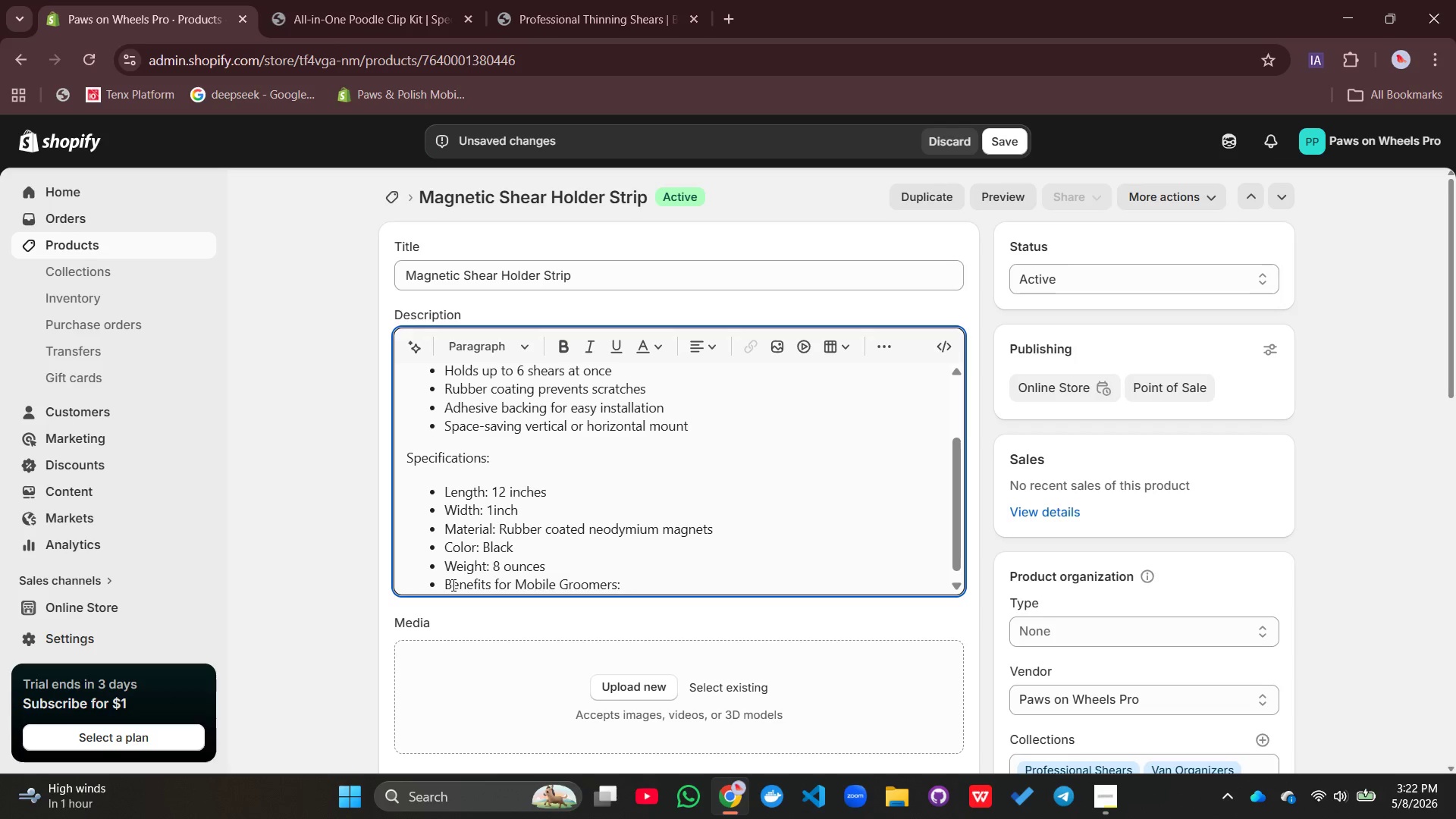 
left_click([892, 340])
 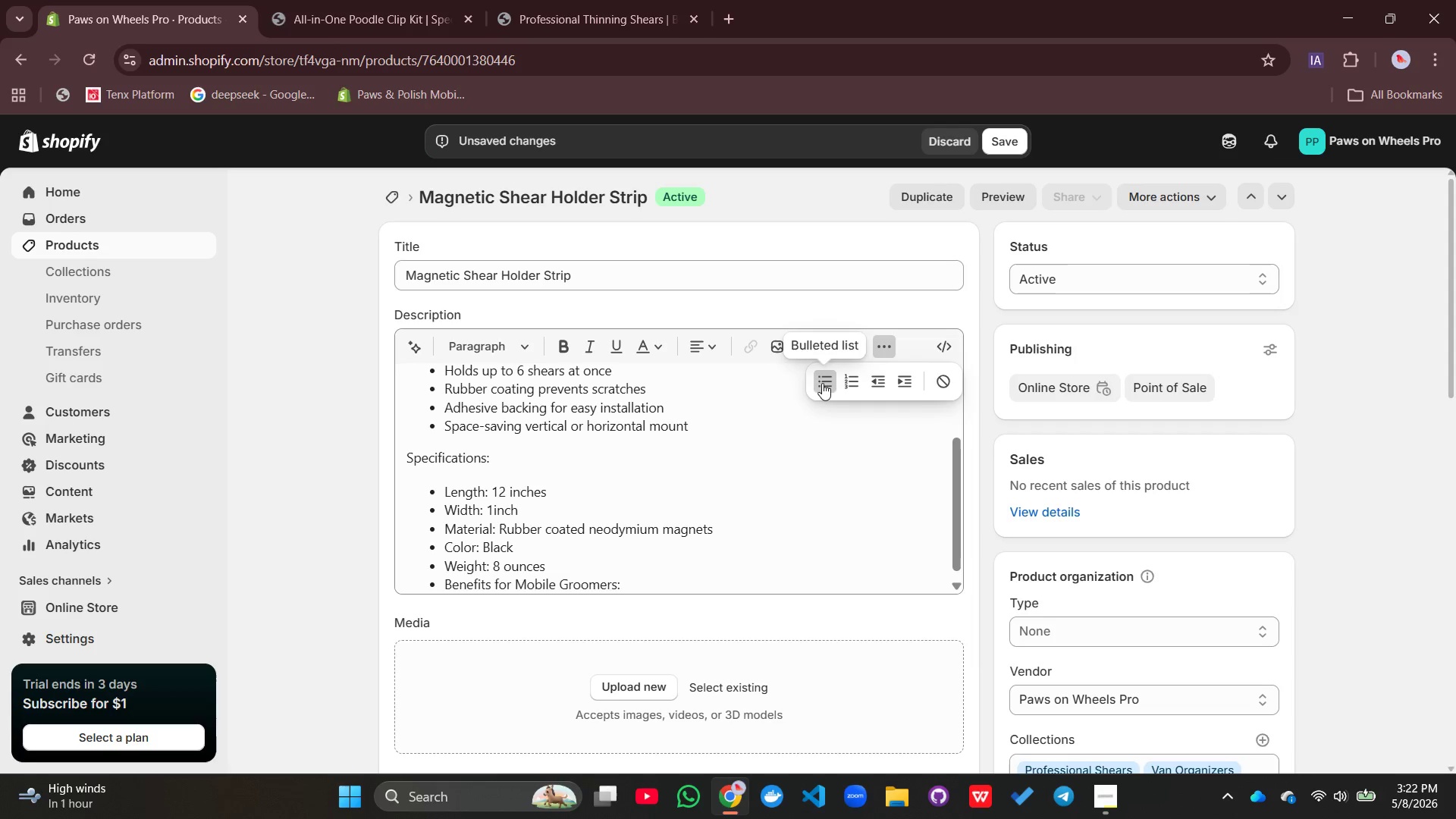 
left_click([826, 384])
 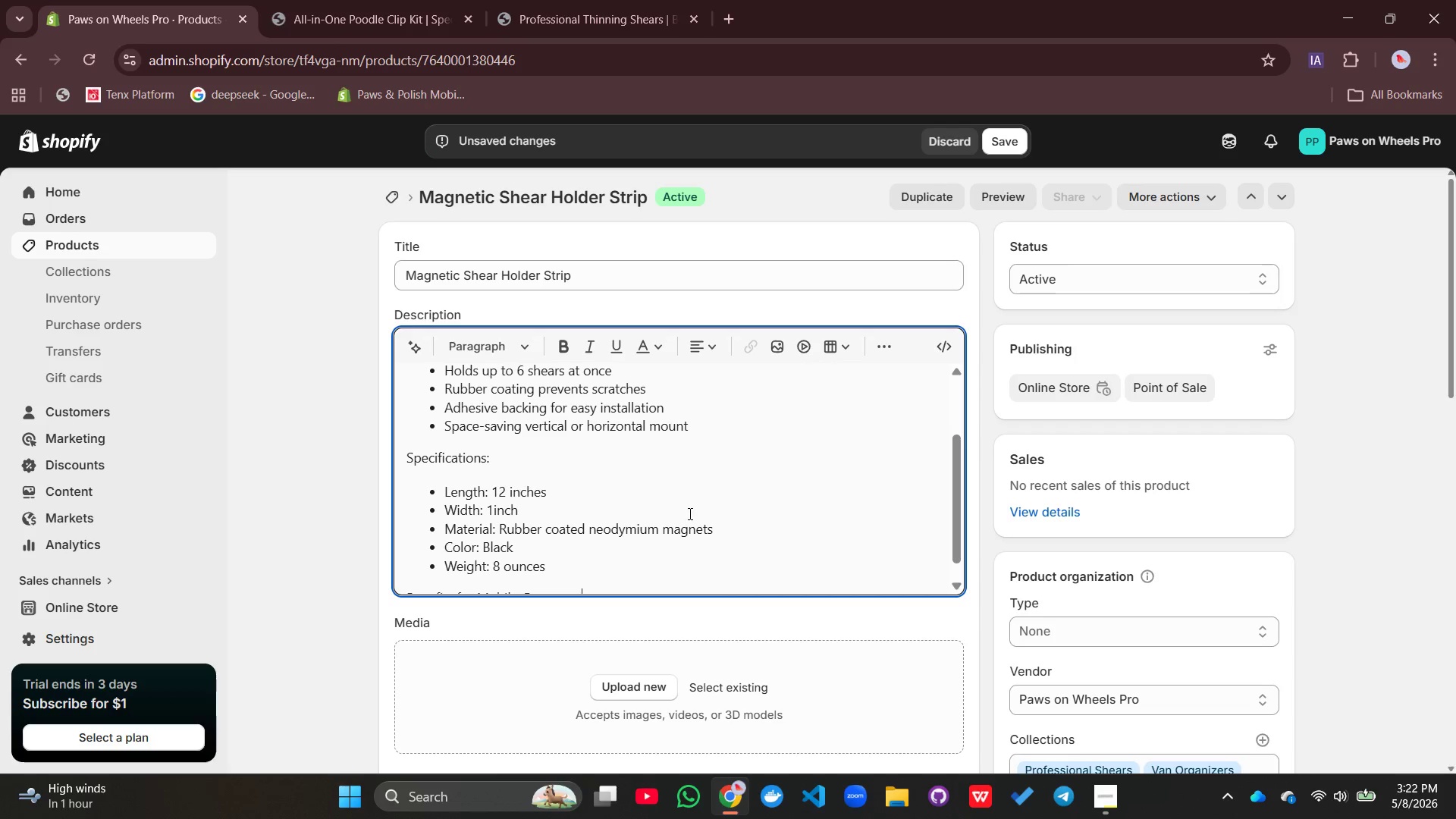 
scroll: coordinate [689, 516], scroll_direction: down, amount: 1.0
 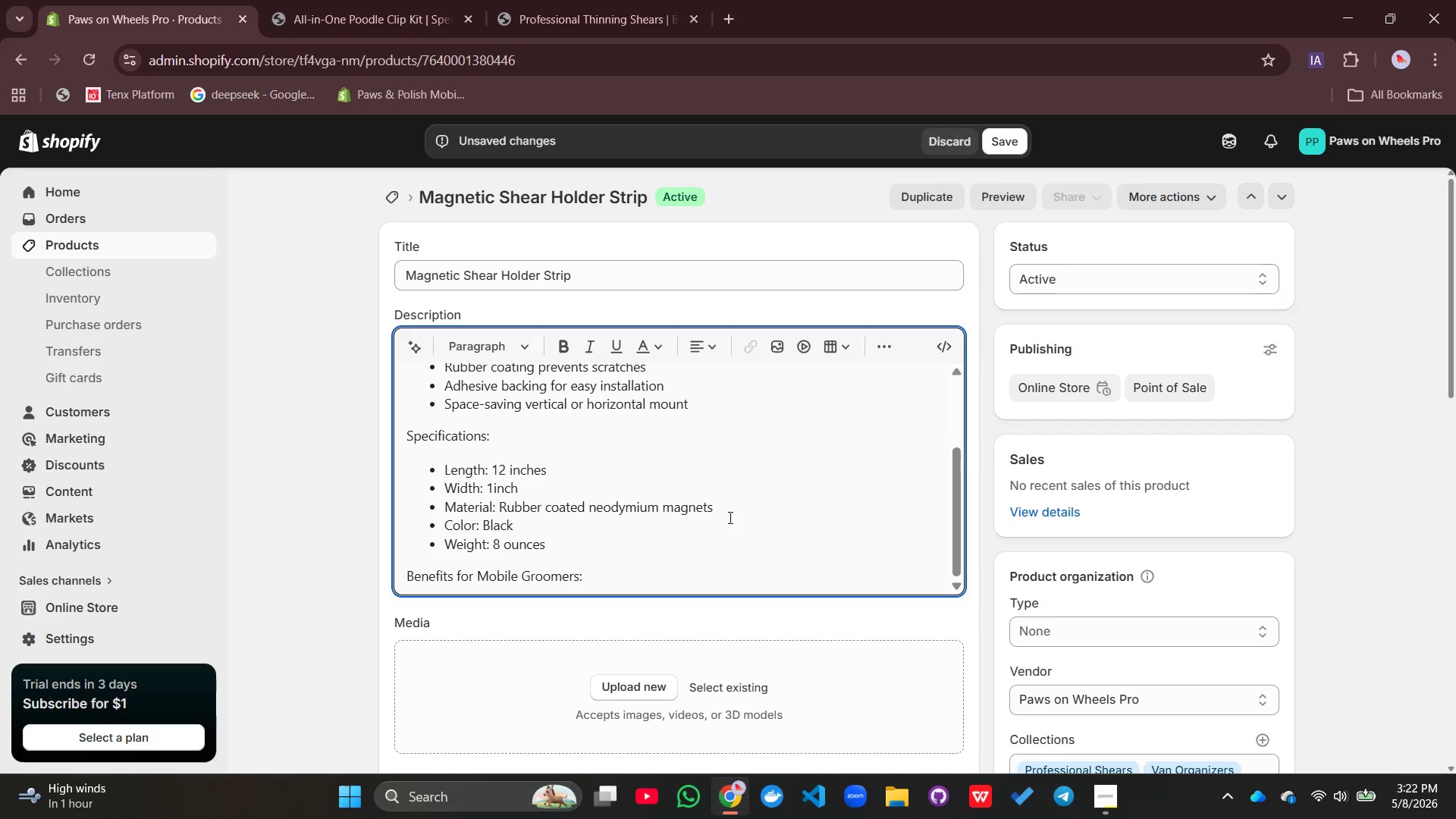 
key(Enter)
 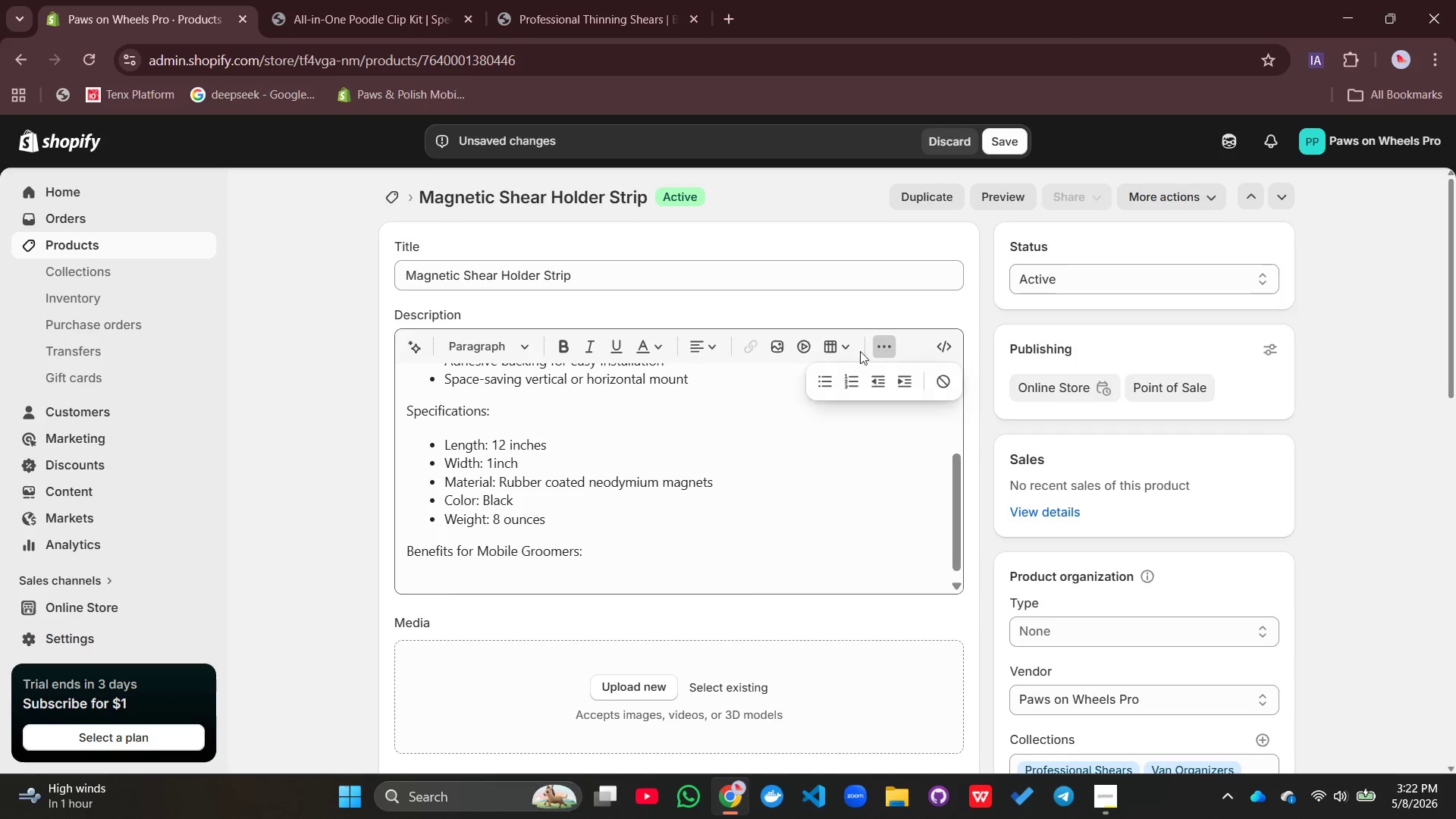 
left_click([819, 375])
 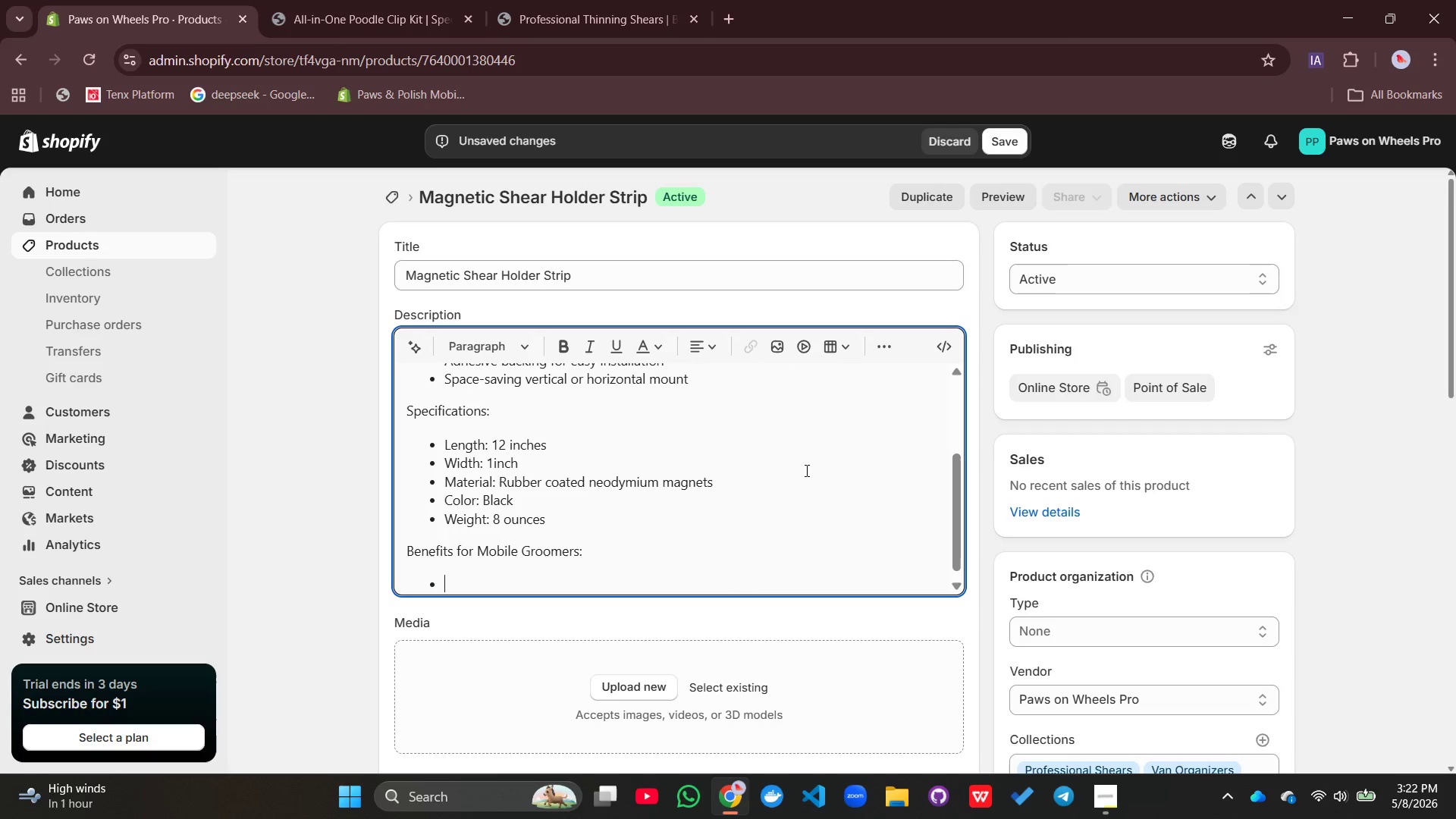 
type(Shear always within reach diring==)
key(Backspace)
key(Backspace)
key(Backspace)
key(Backspace)
key(Backspace)
key(Backspace)
key(Backspace)
type(uring grooms)
 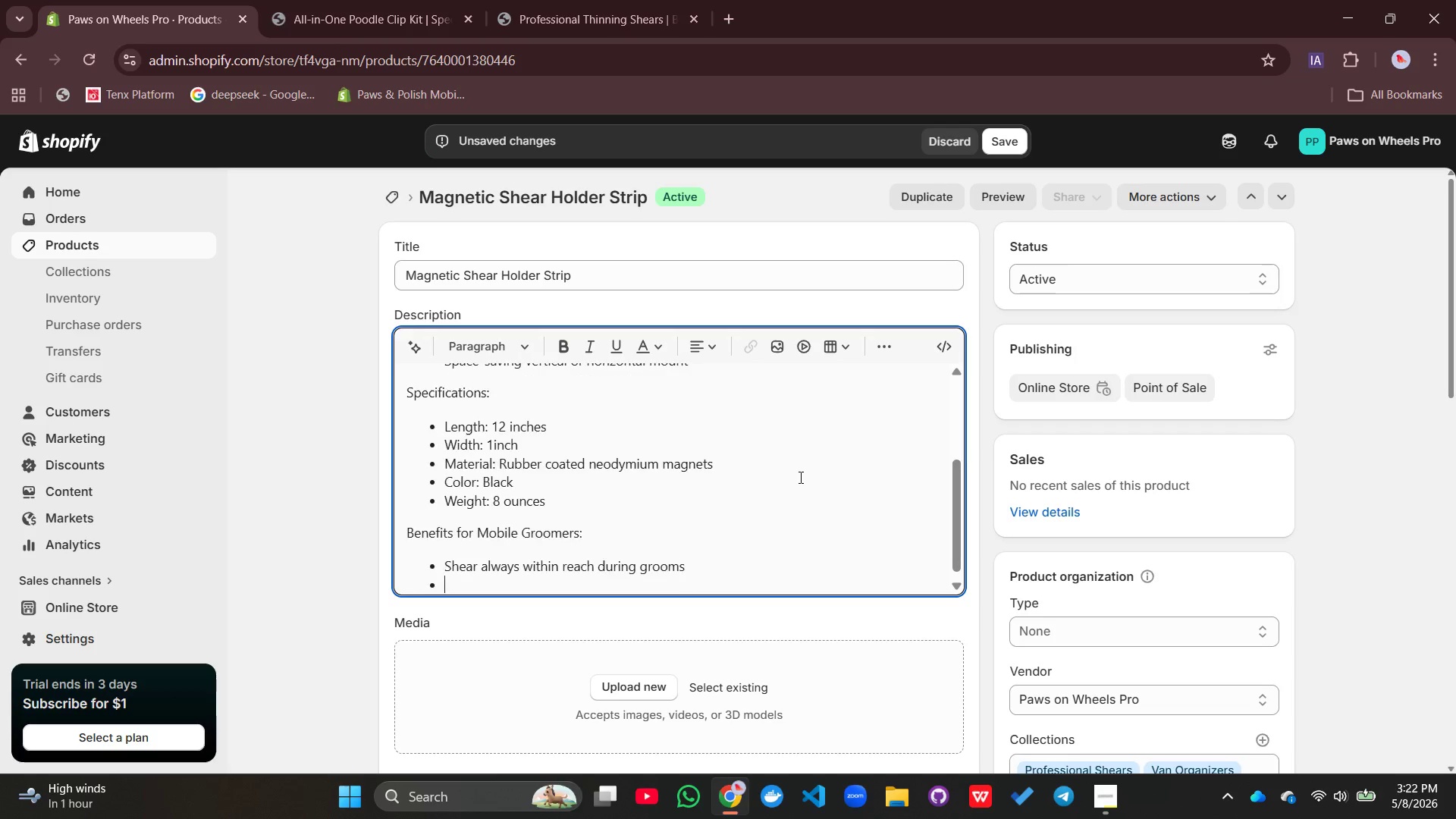 
key(Enter)
 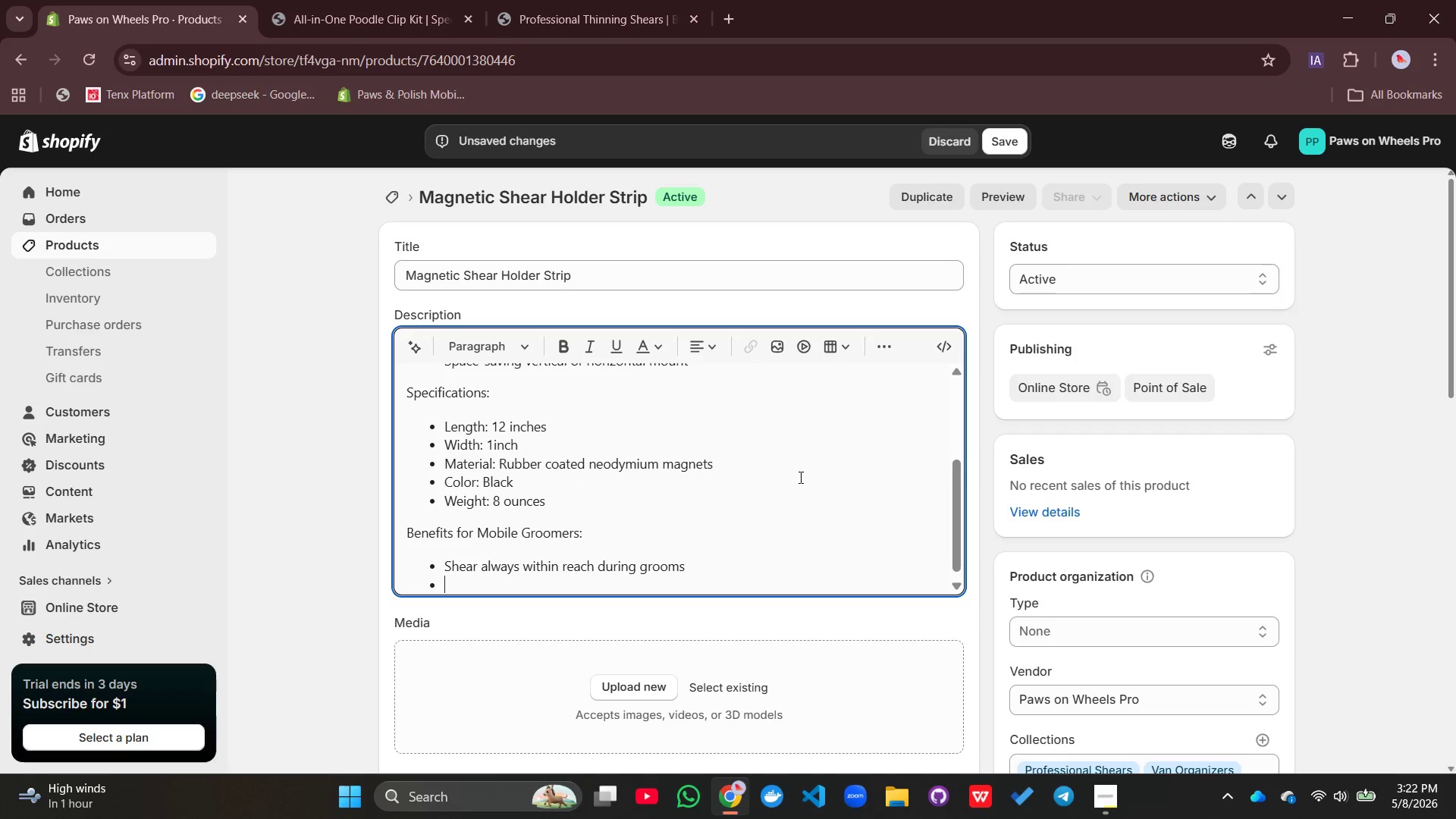 
type(No doggin)
key(Backspace)
key(Backspace)
key(Backspace)
key(Backspace)
key(Backspace)
type(igging through drawers pr cases)
 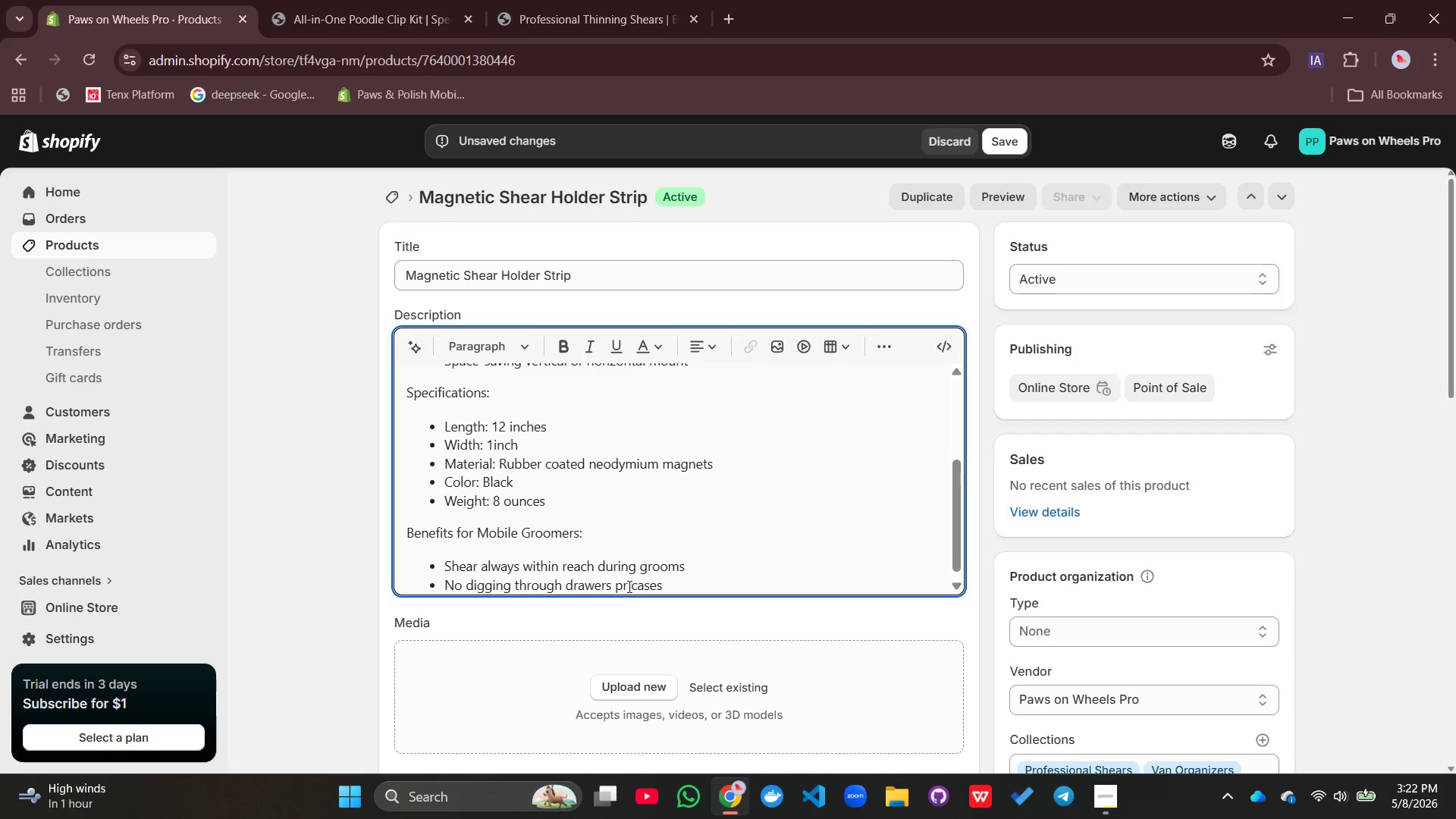 
left_click([623, 587])
 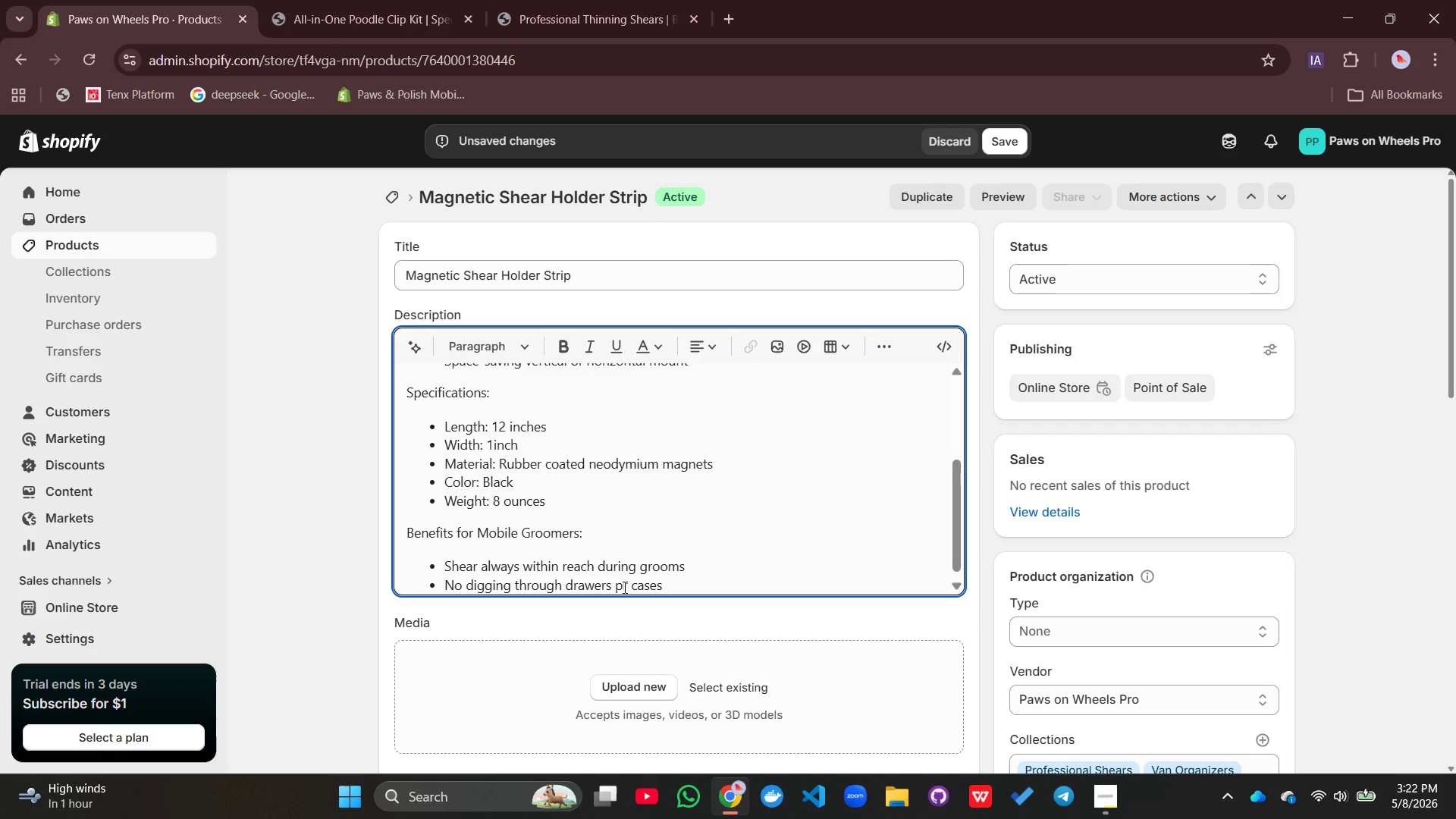 
key(Backspace)
 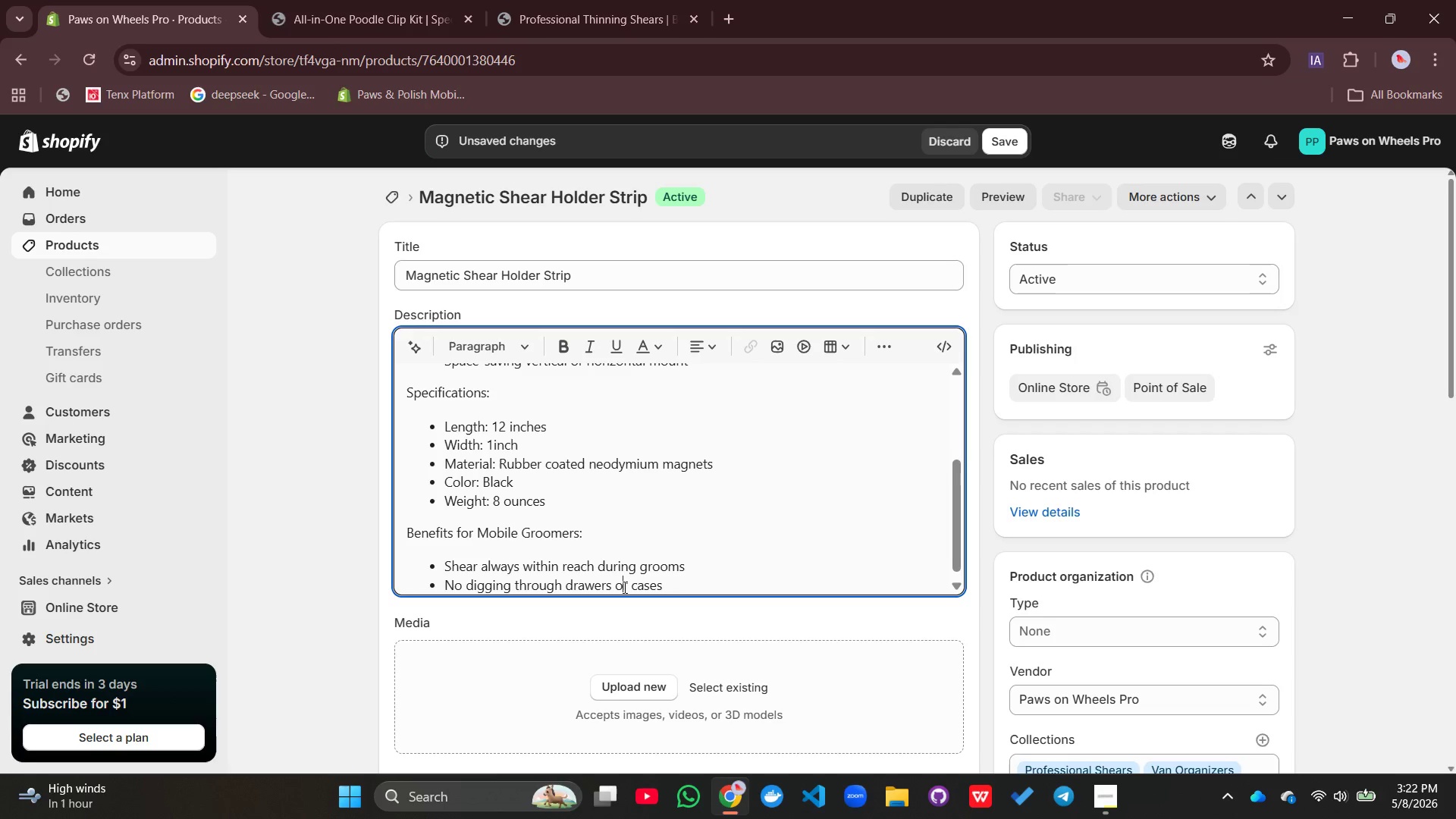 
key(O)
 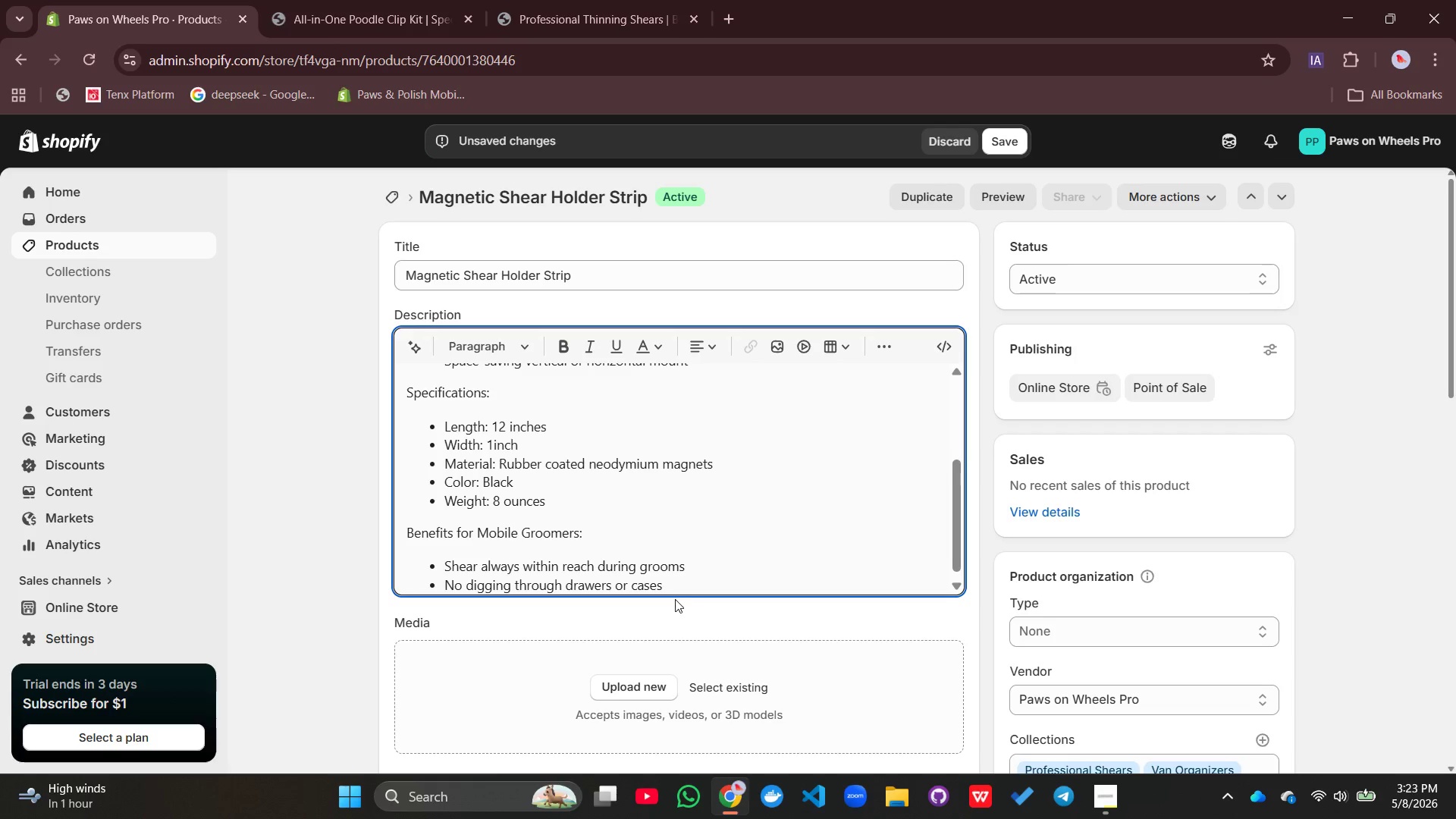 
left_click([674, 576])
 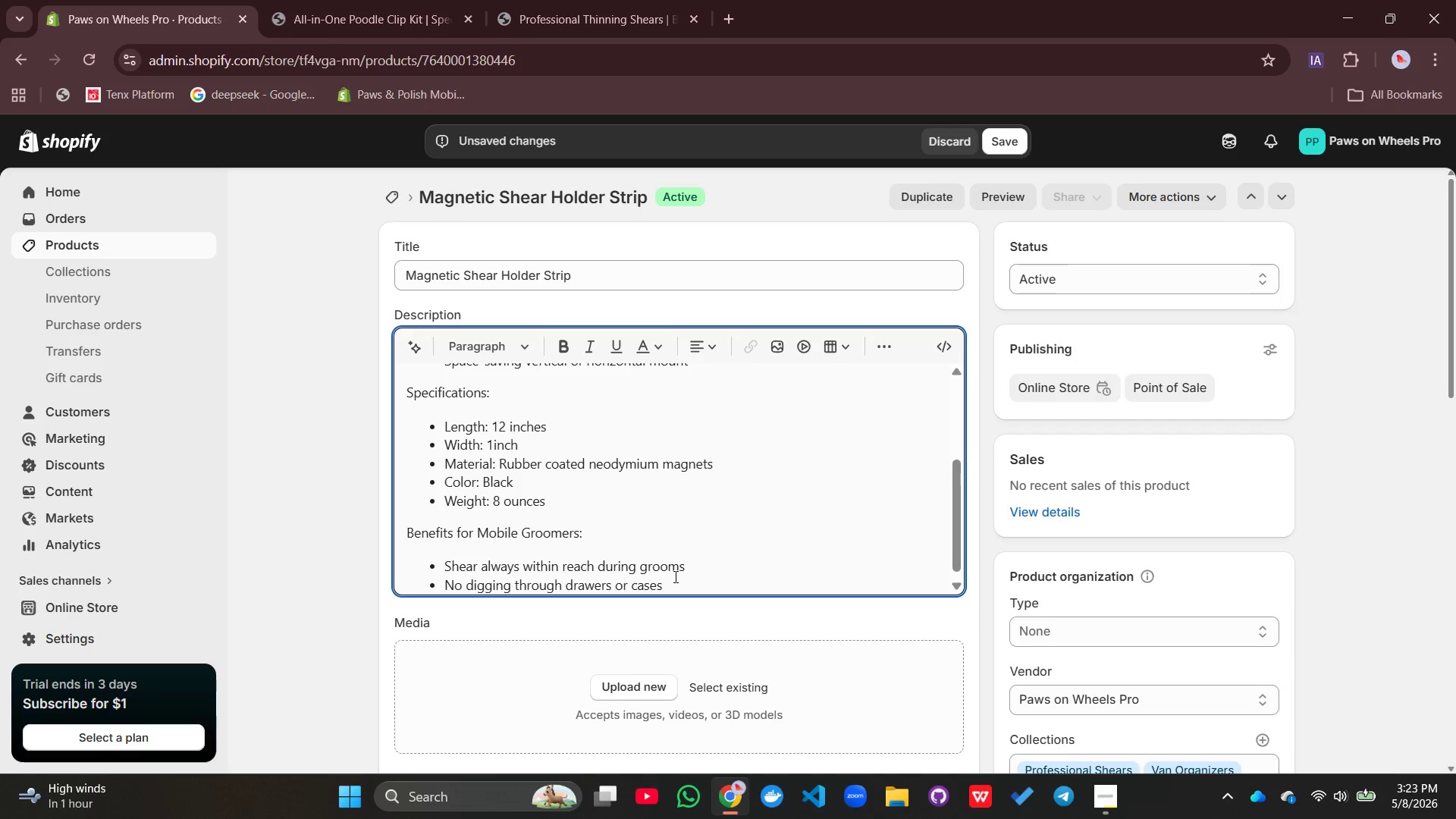 
key(Enter)
 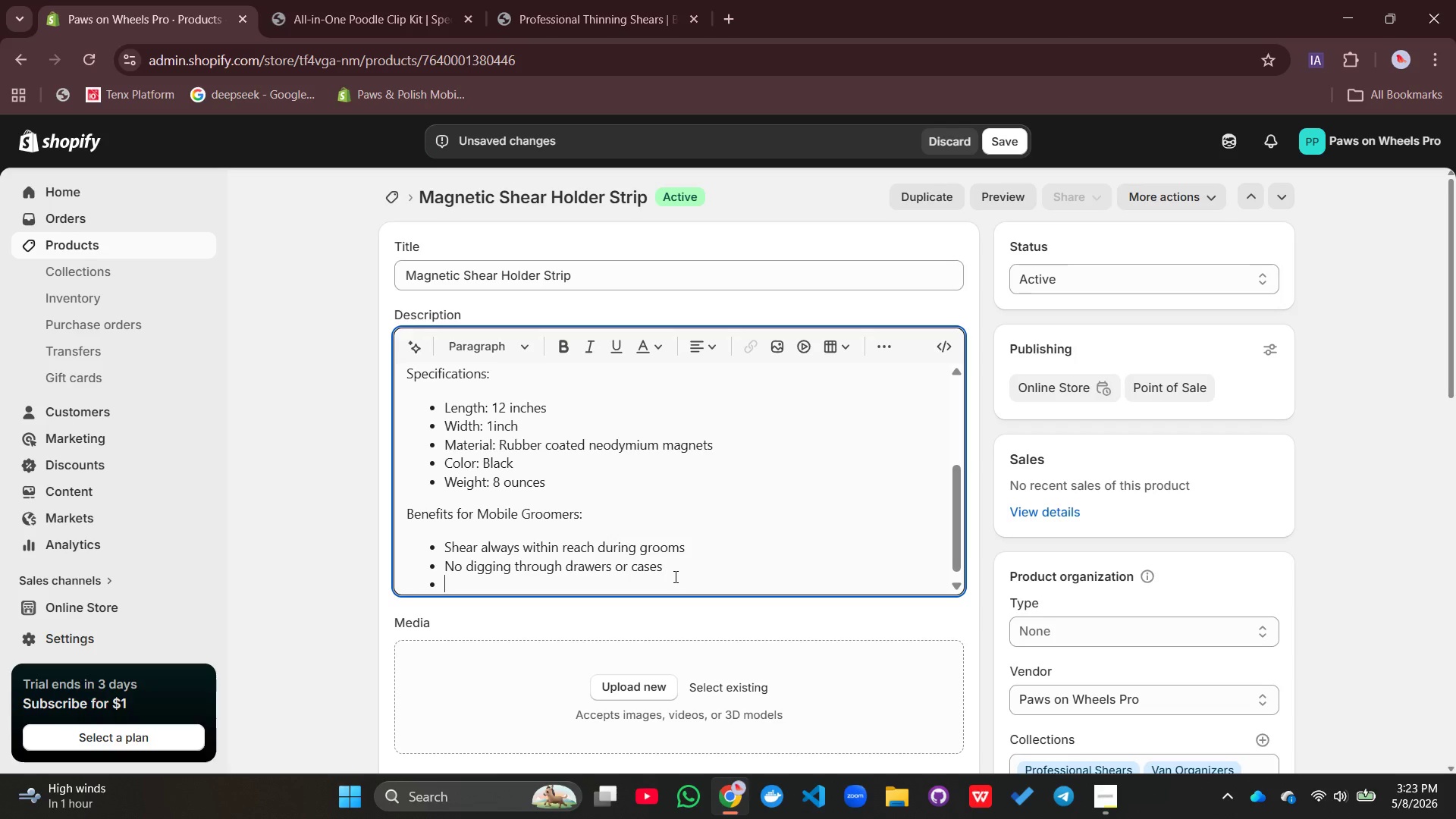 
type(Magnets hold even on bumpy roads)
 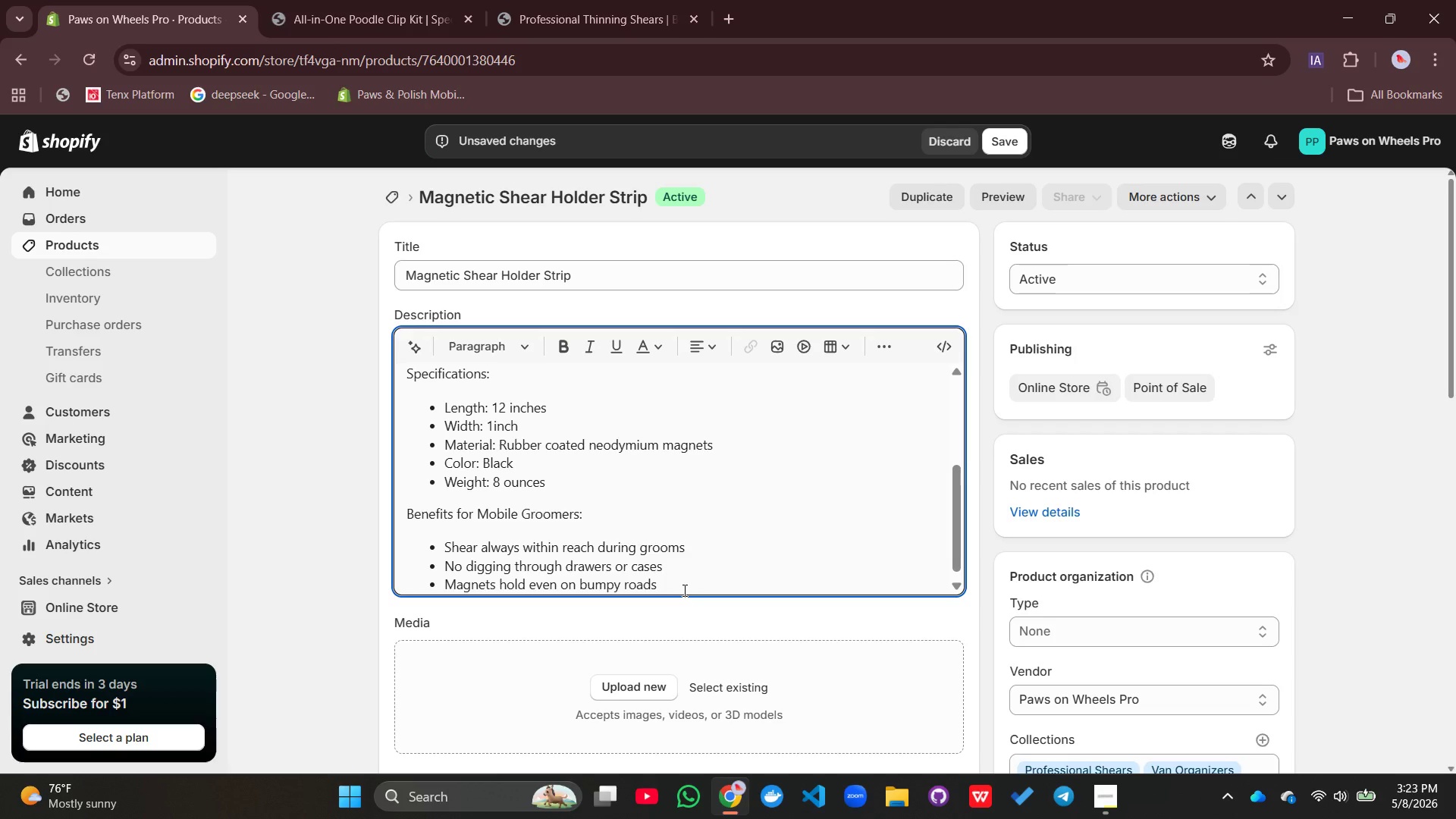 
key(Enter)
 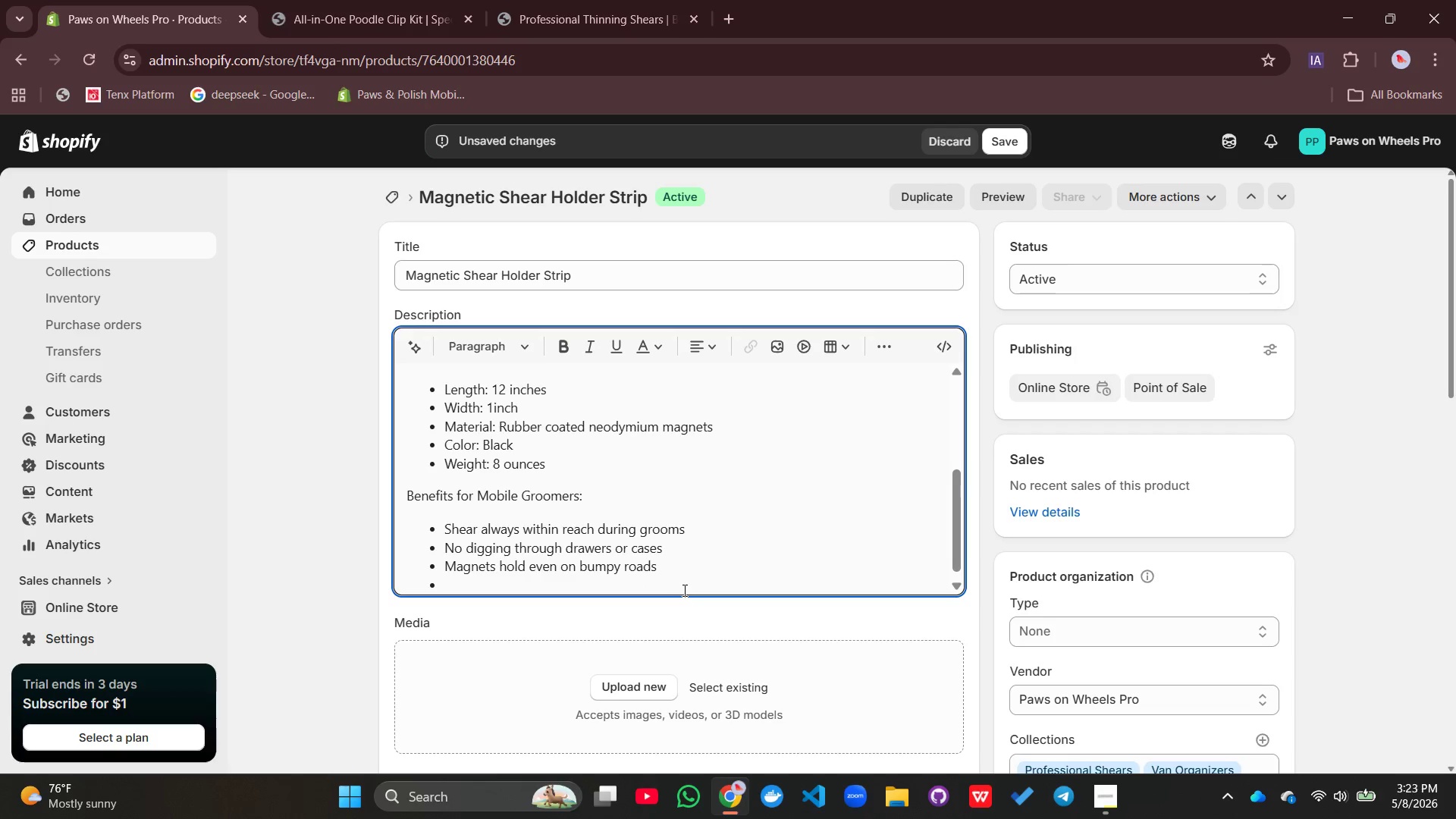 
type(Protects shear tips from getting du;;)
key(Backspace)
key(Backspace)
type(ll)
 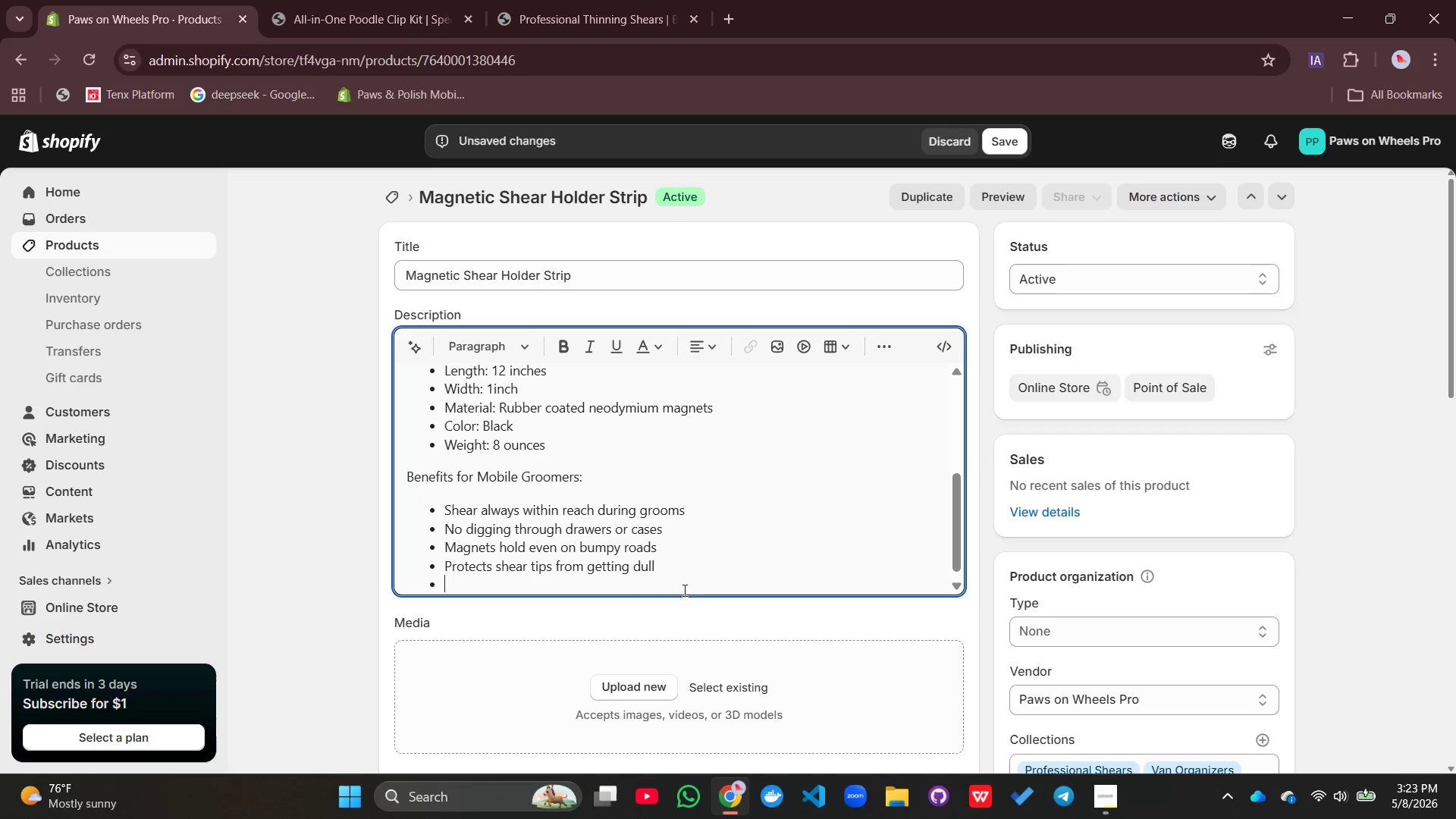 
key(Enter)
 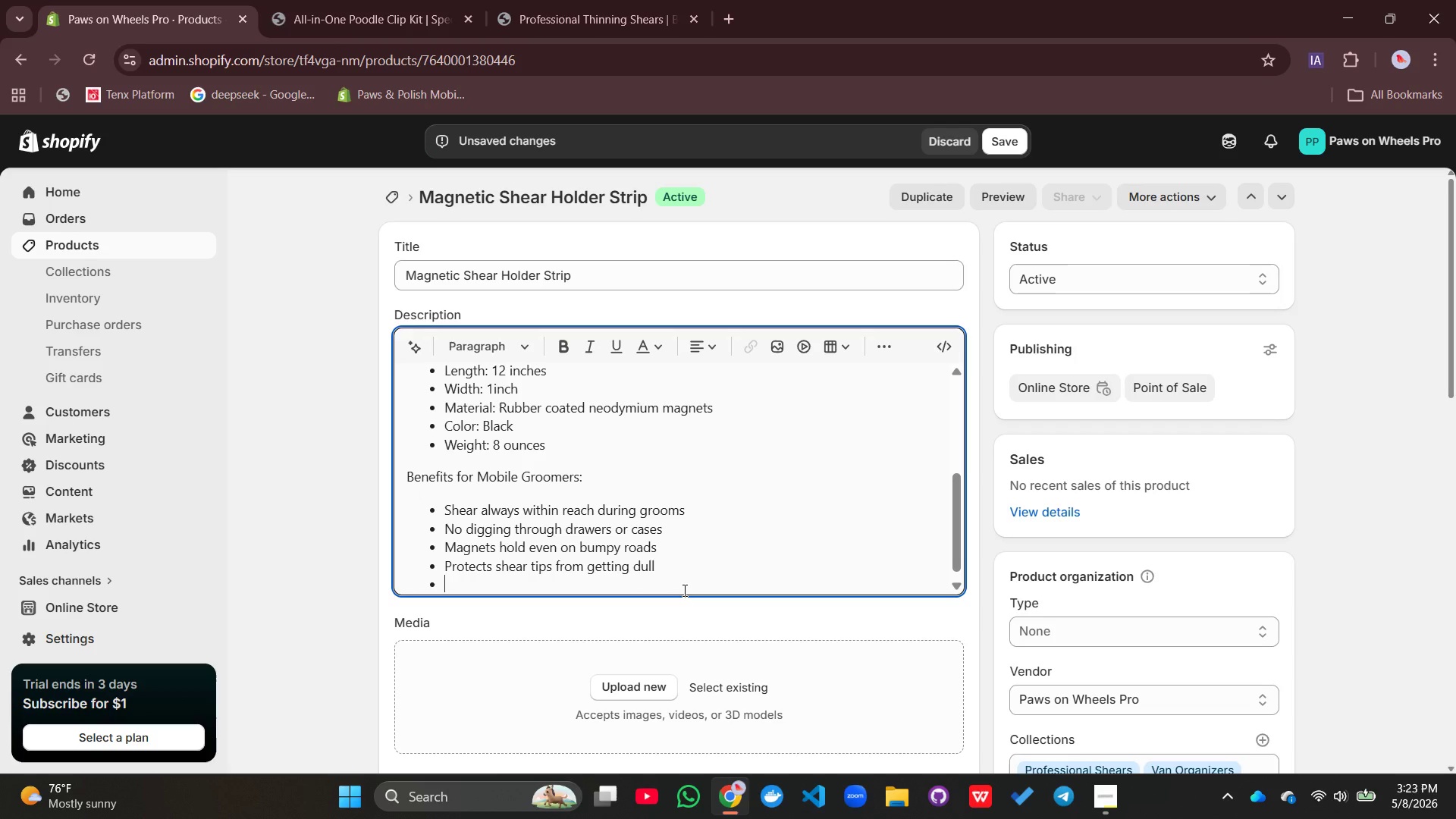 
type(Frees up table space fr)
key(Backspace)
type(or per)
key(Backspace)
type(td)
key(Backspace)
type(s)
 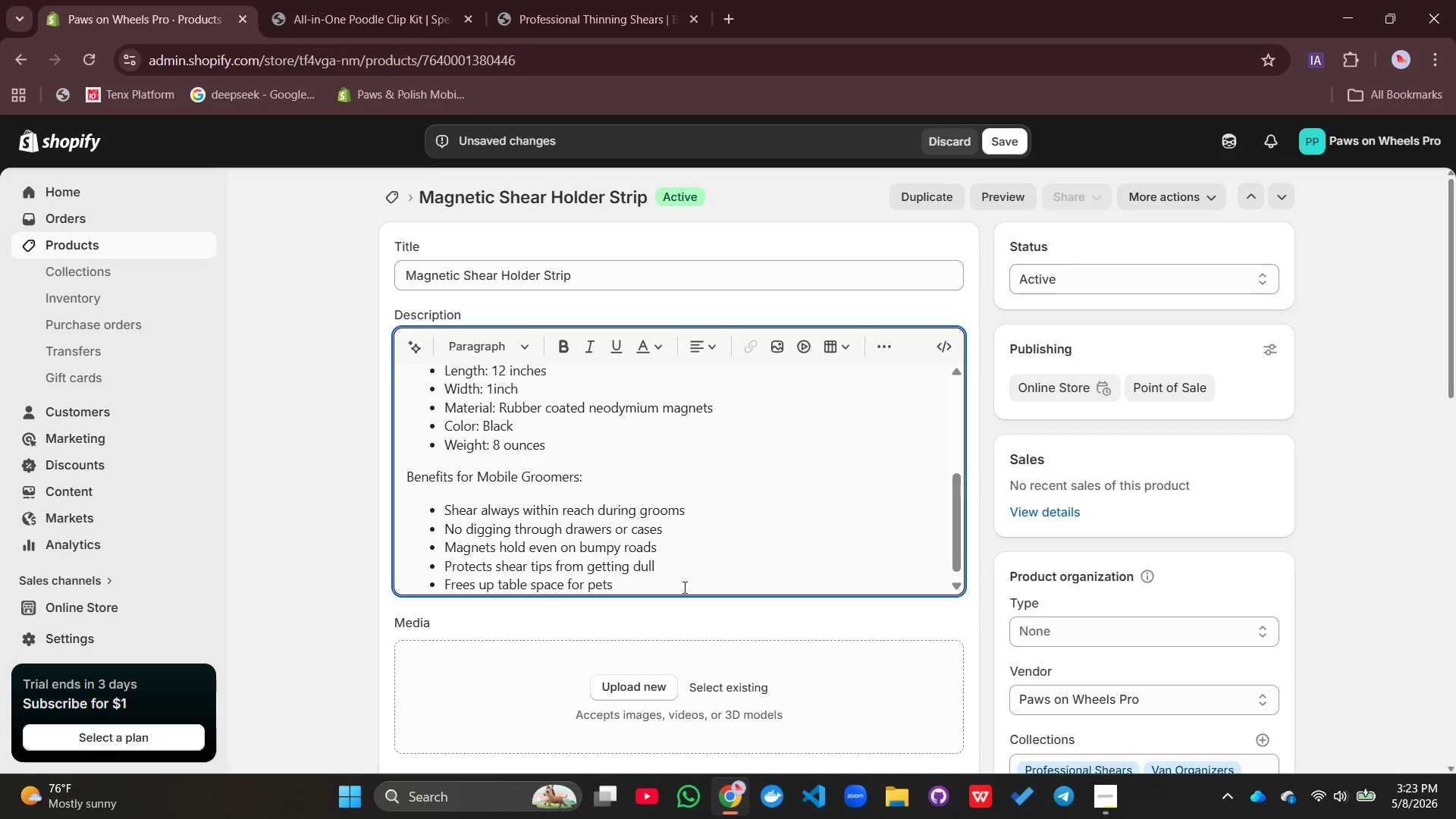 
key(Enter)
 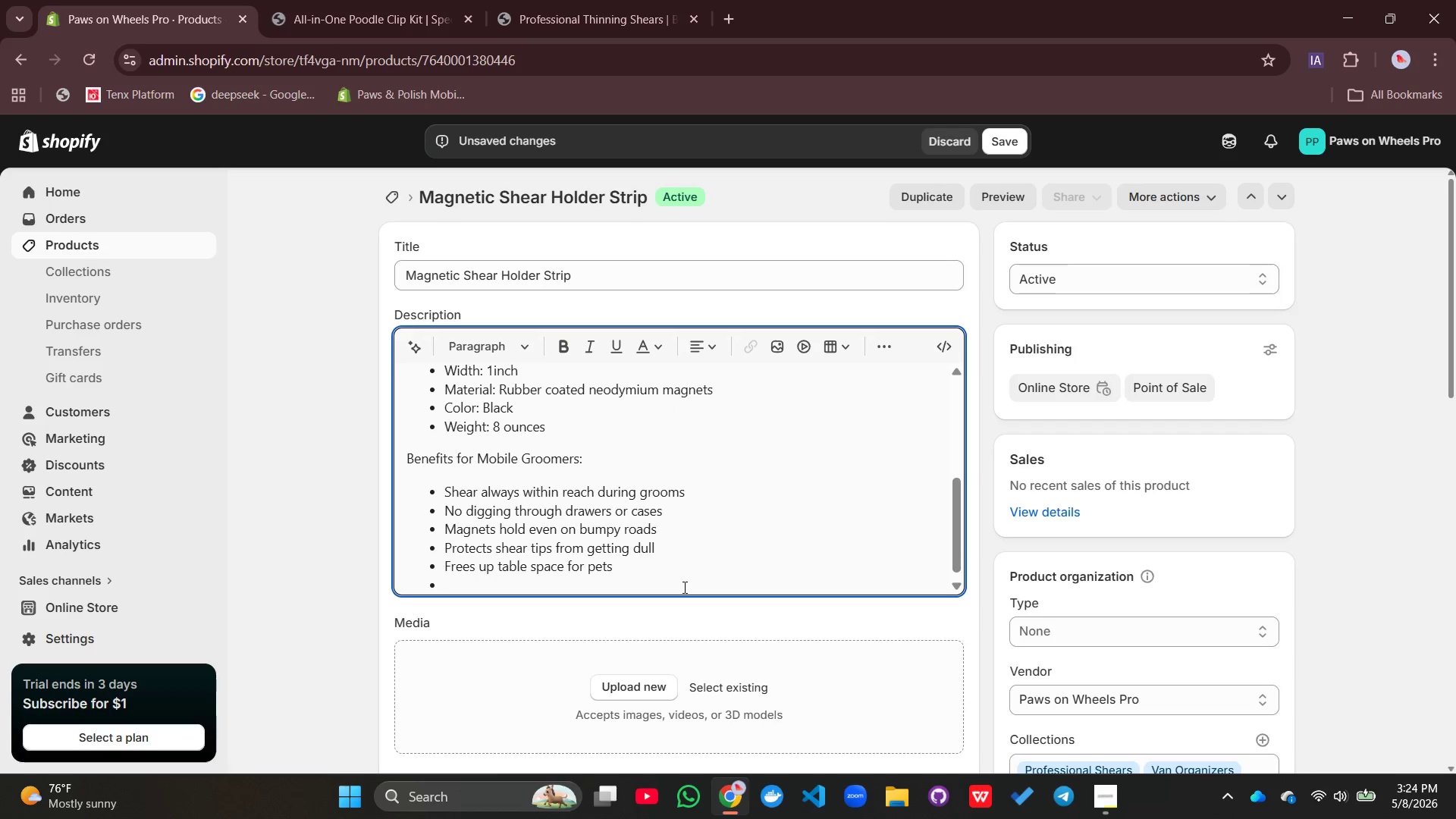 
type(INstallation)
 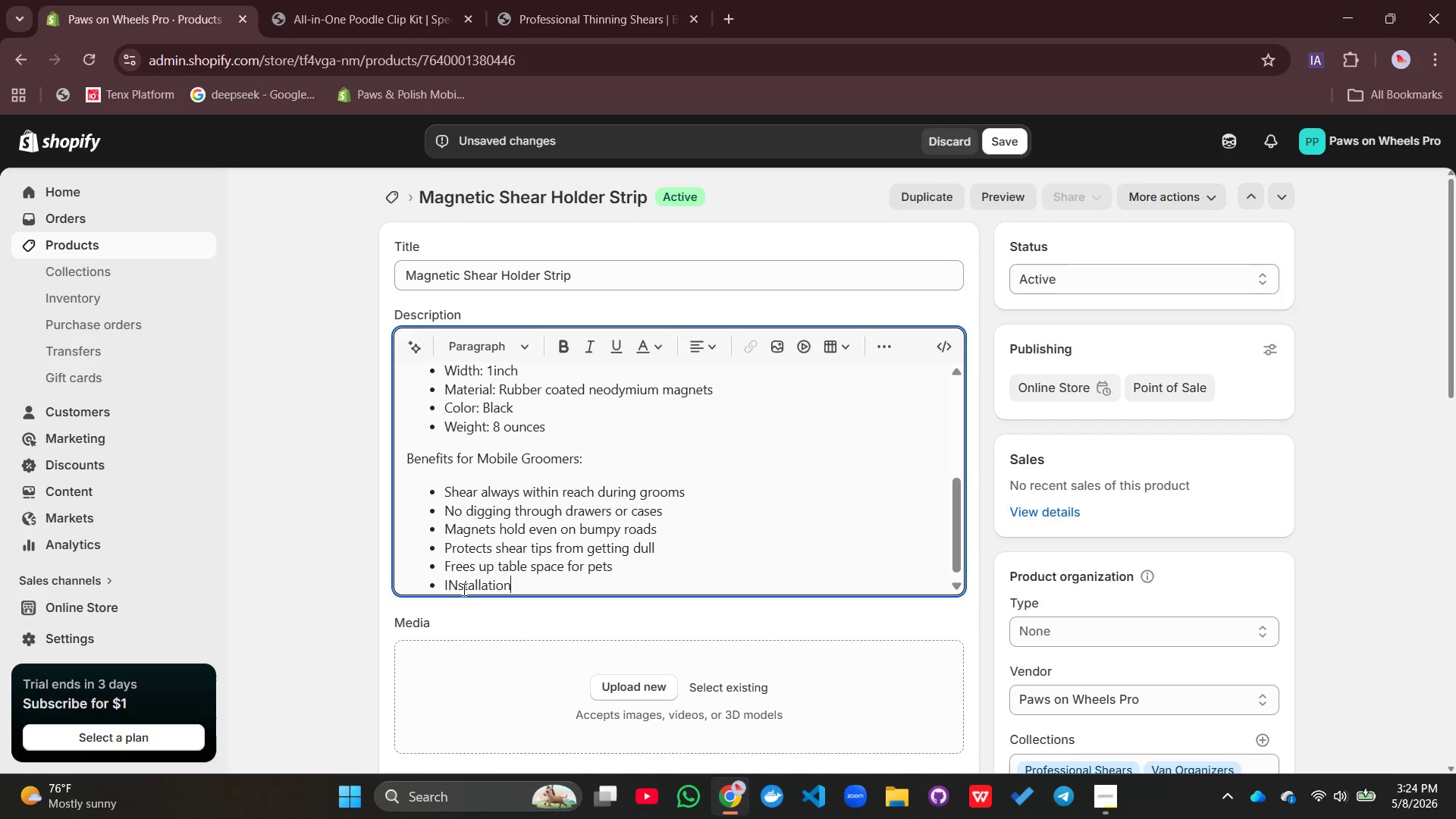 
left_click([463, 588])
 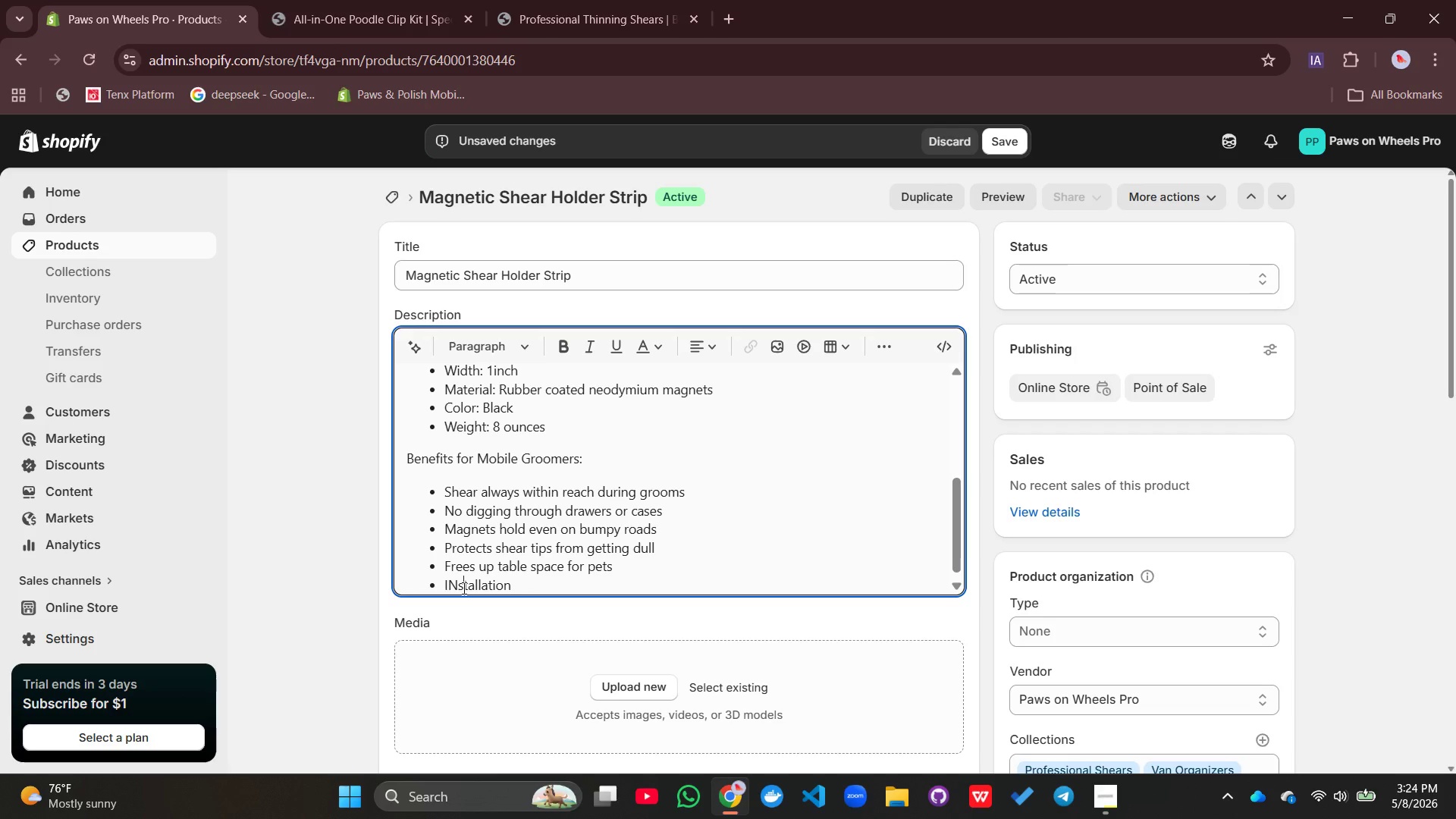 
key(ArrowLeft)
 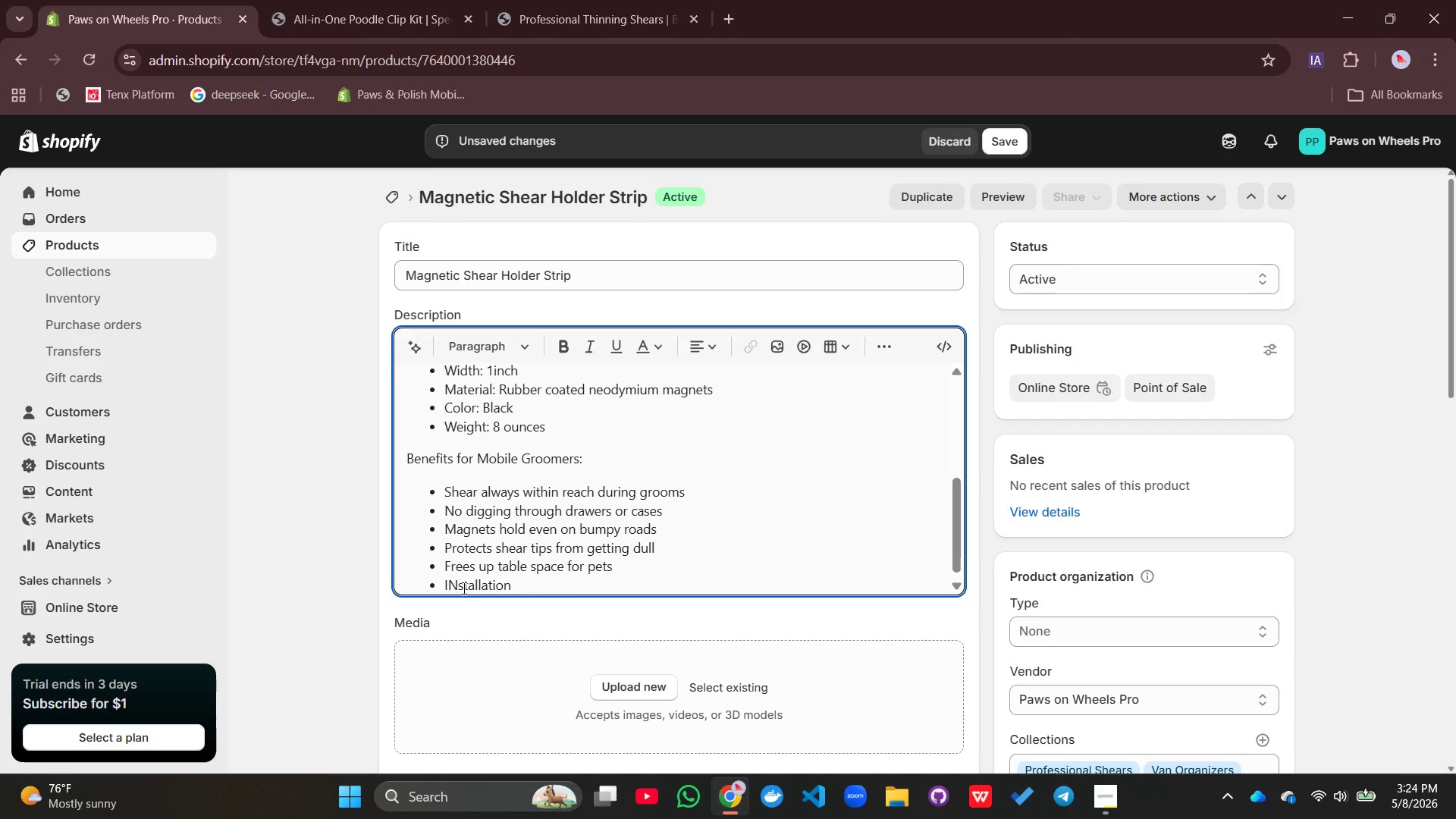 
key(Backspace)
 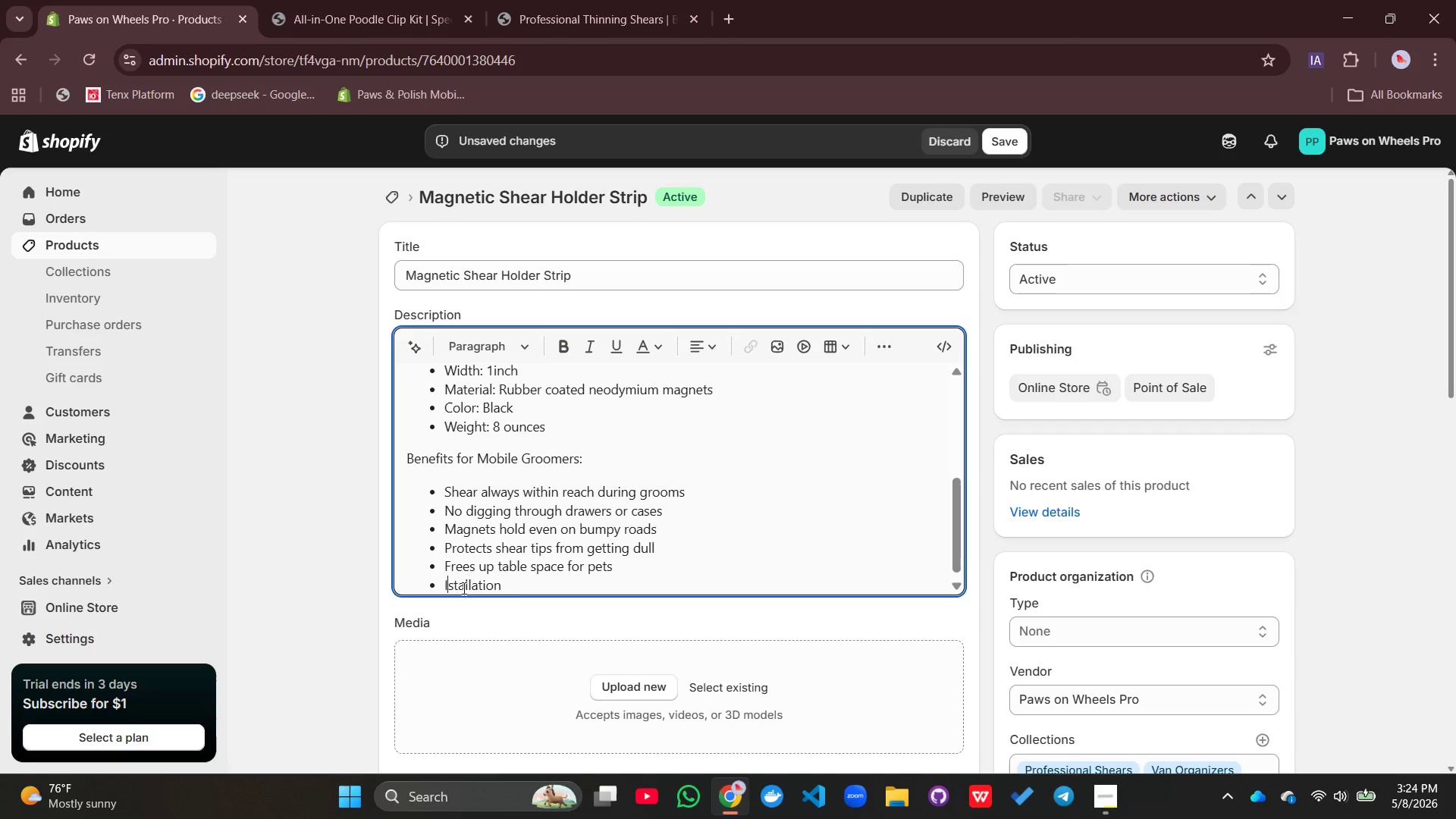 
key(N)
 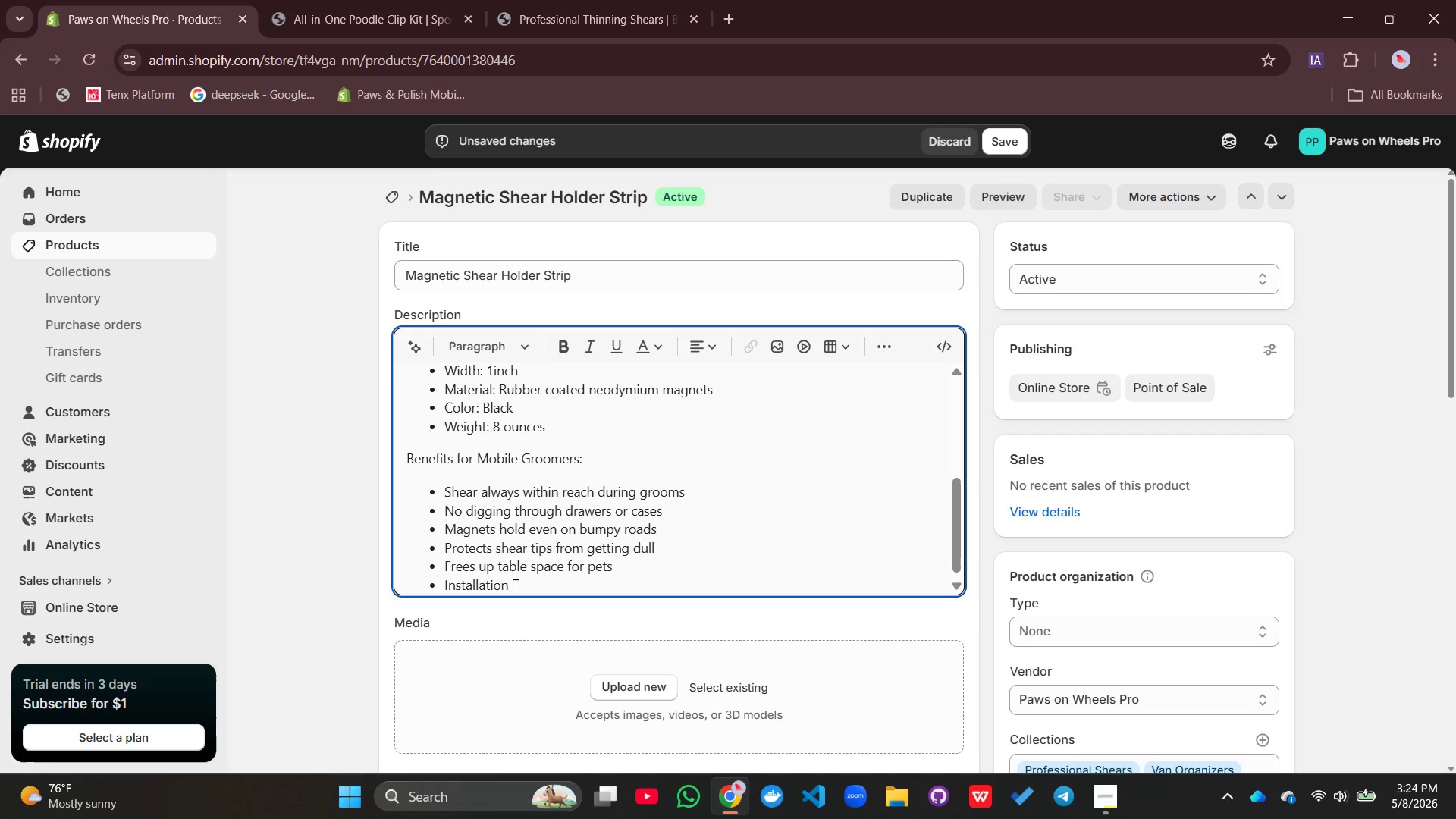 
left_click_drag(start_coordinate=[514, 585], to_coordinate=[429, 589])
 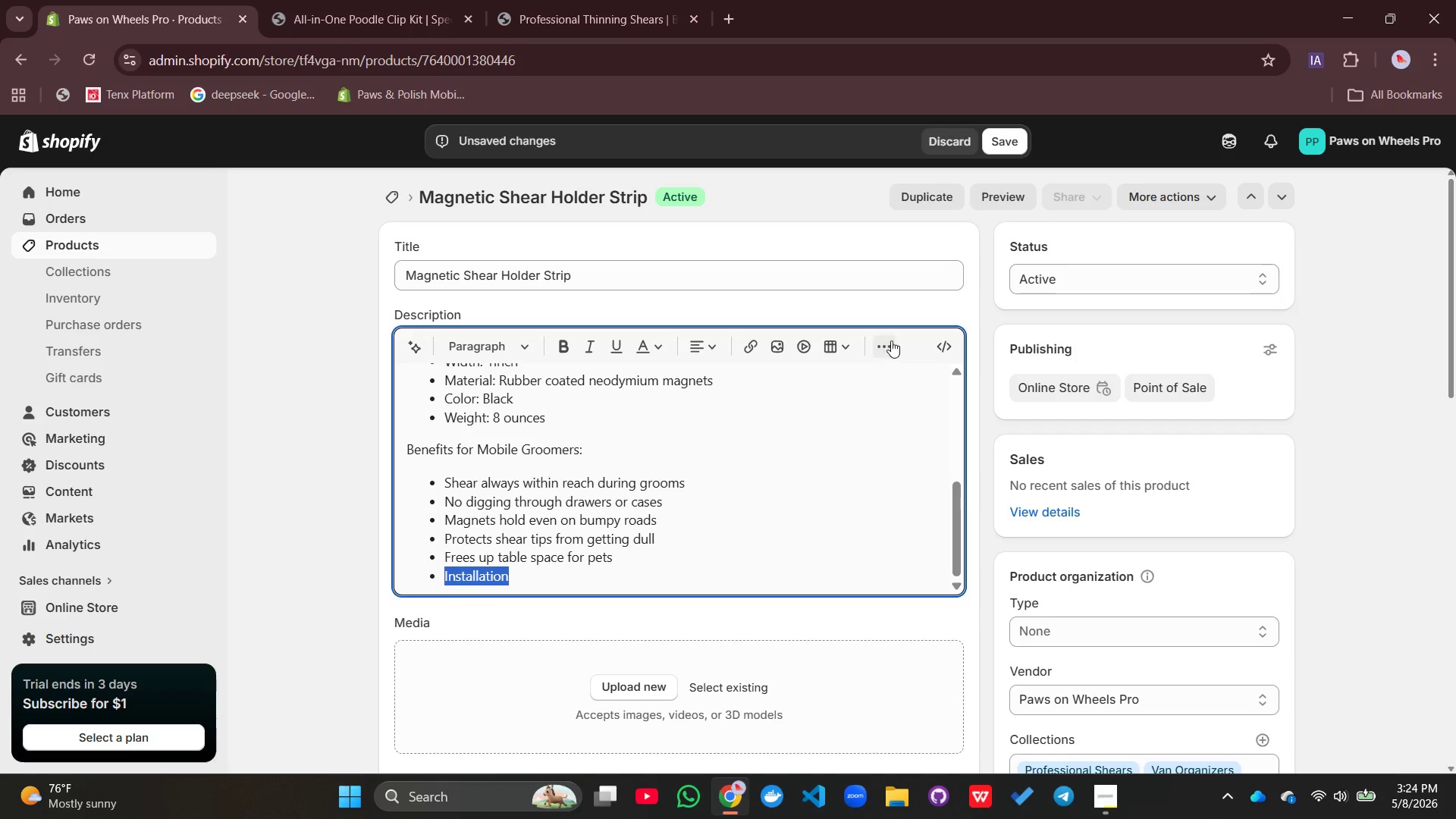 
left_click([891, 344])
 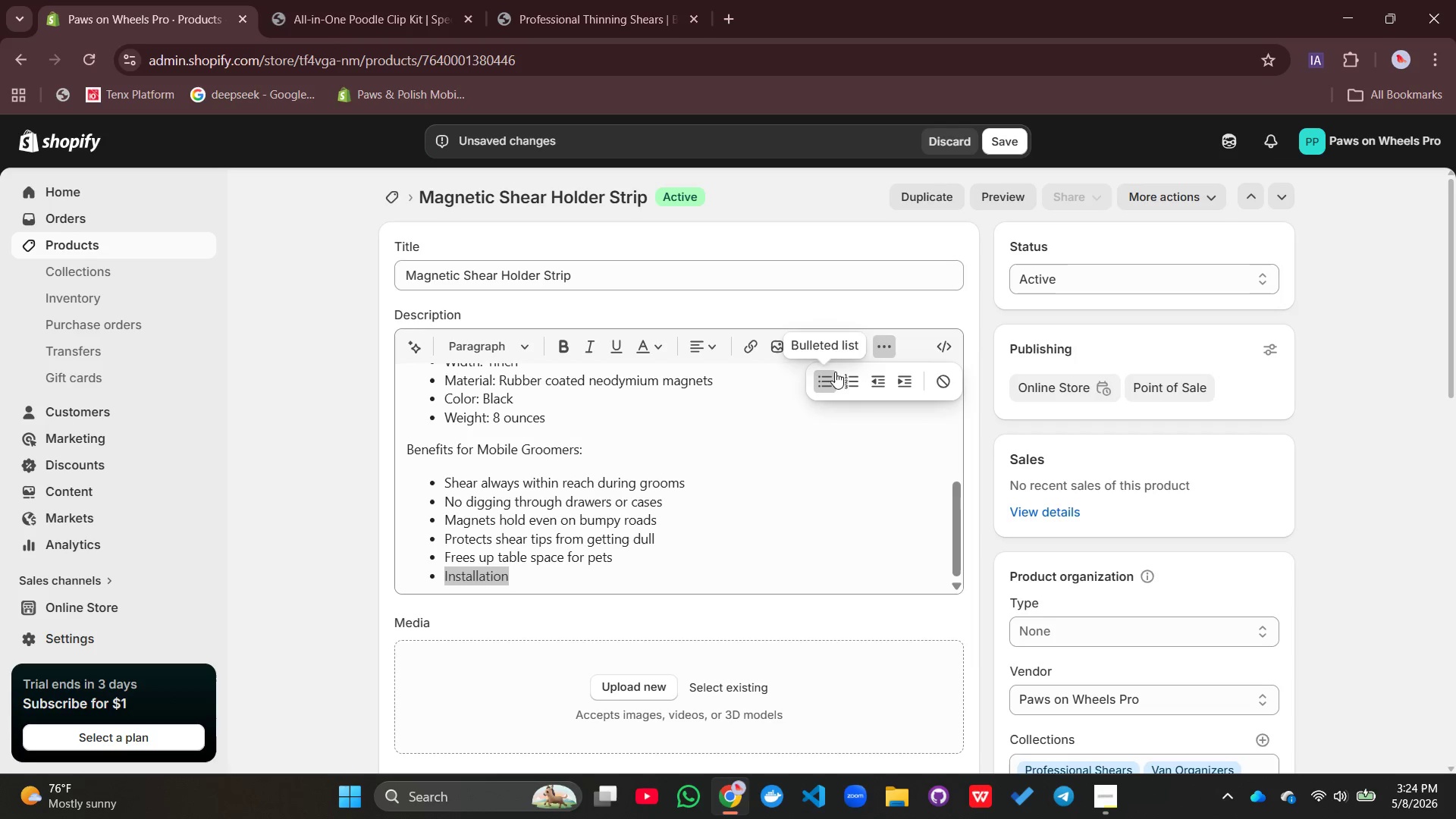 
left_click([833, 373])
 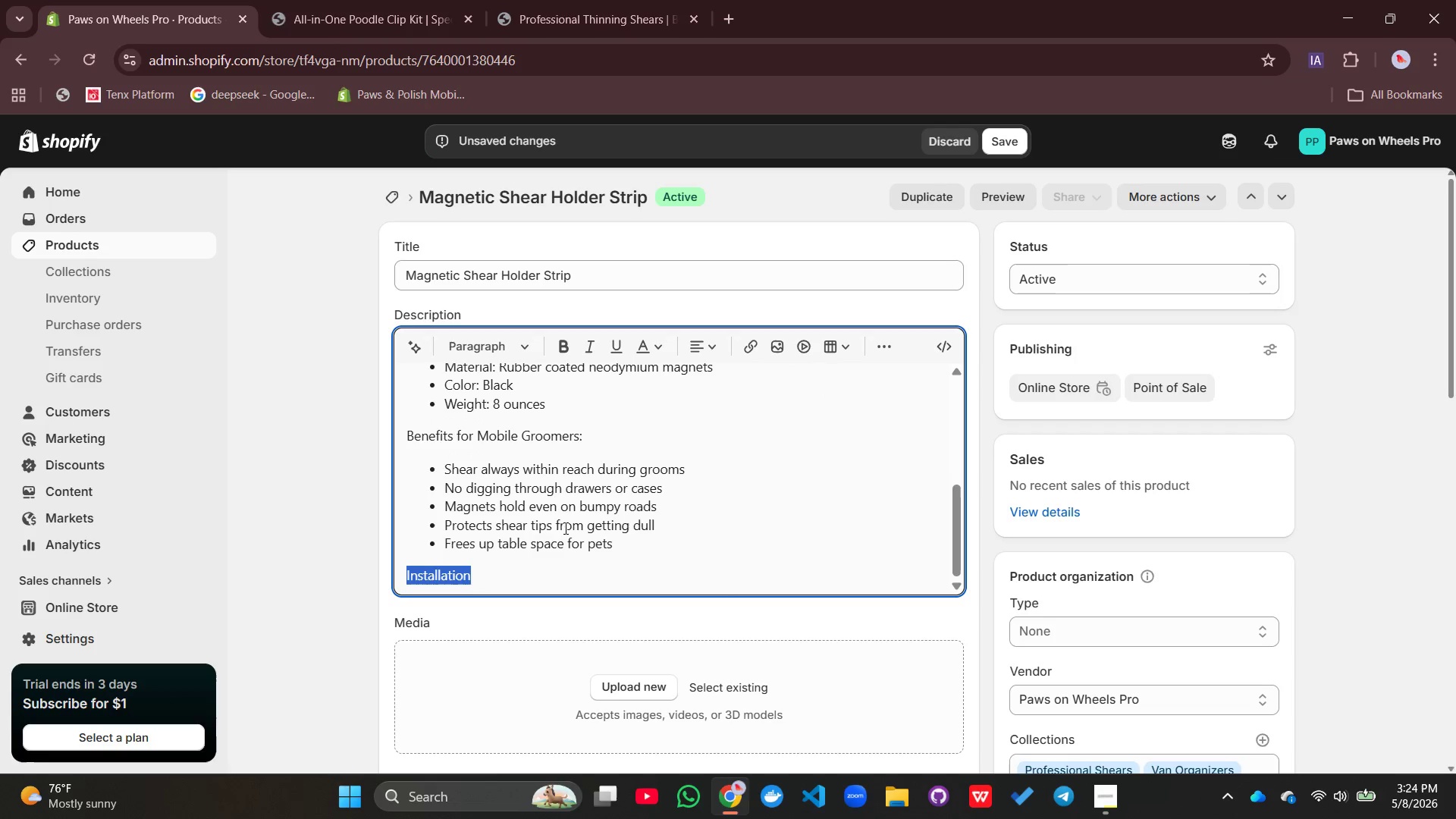 
left_click([532, 539])
 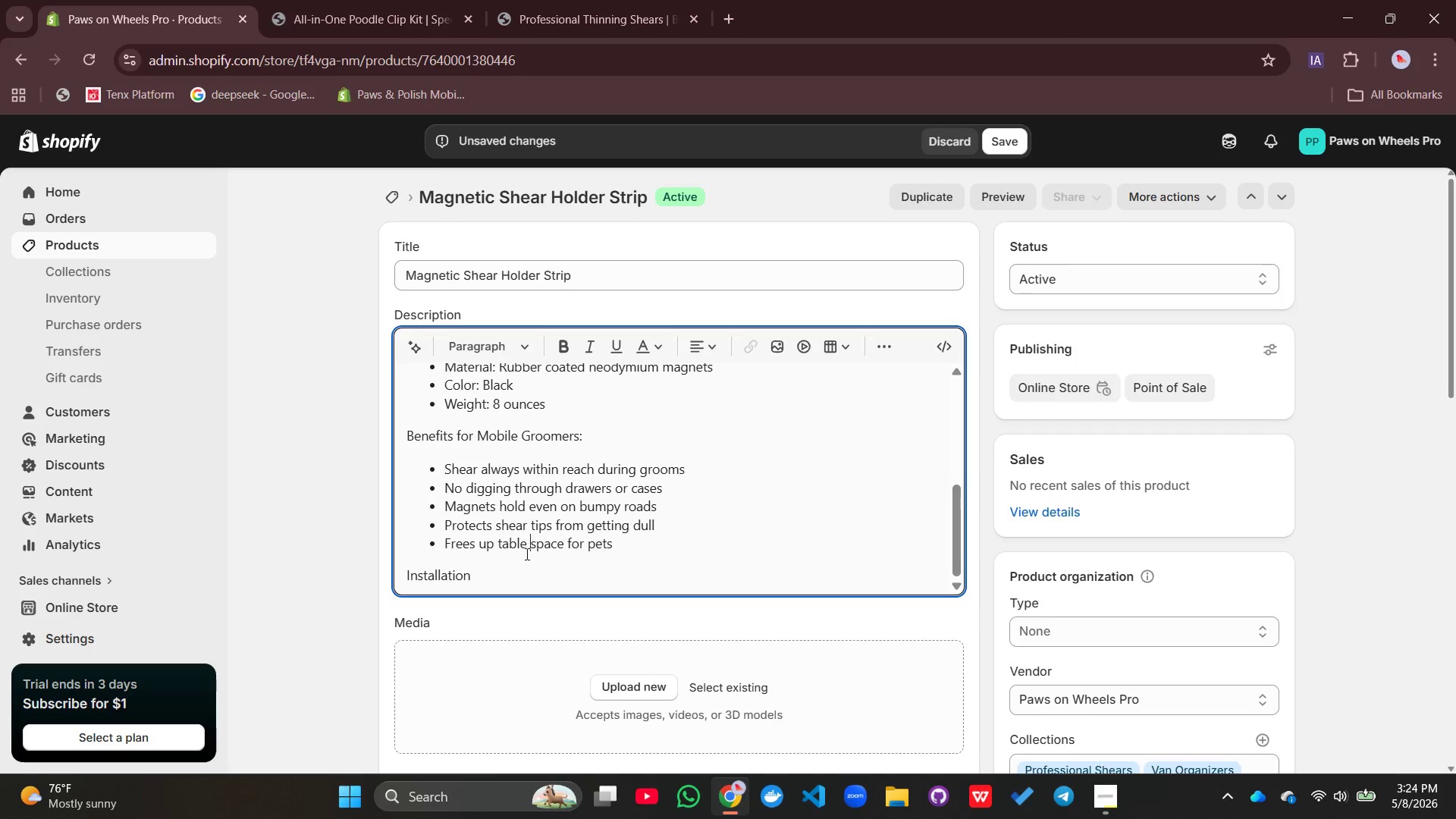 
left_click([488, 572])
 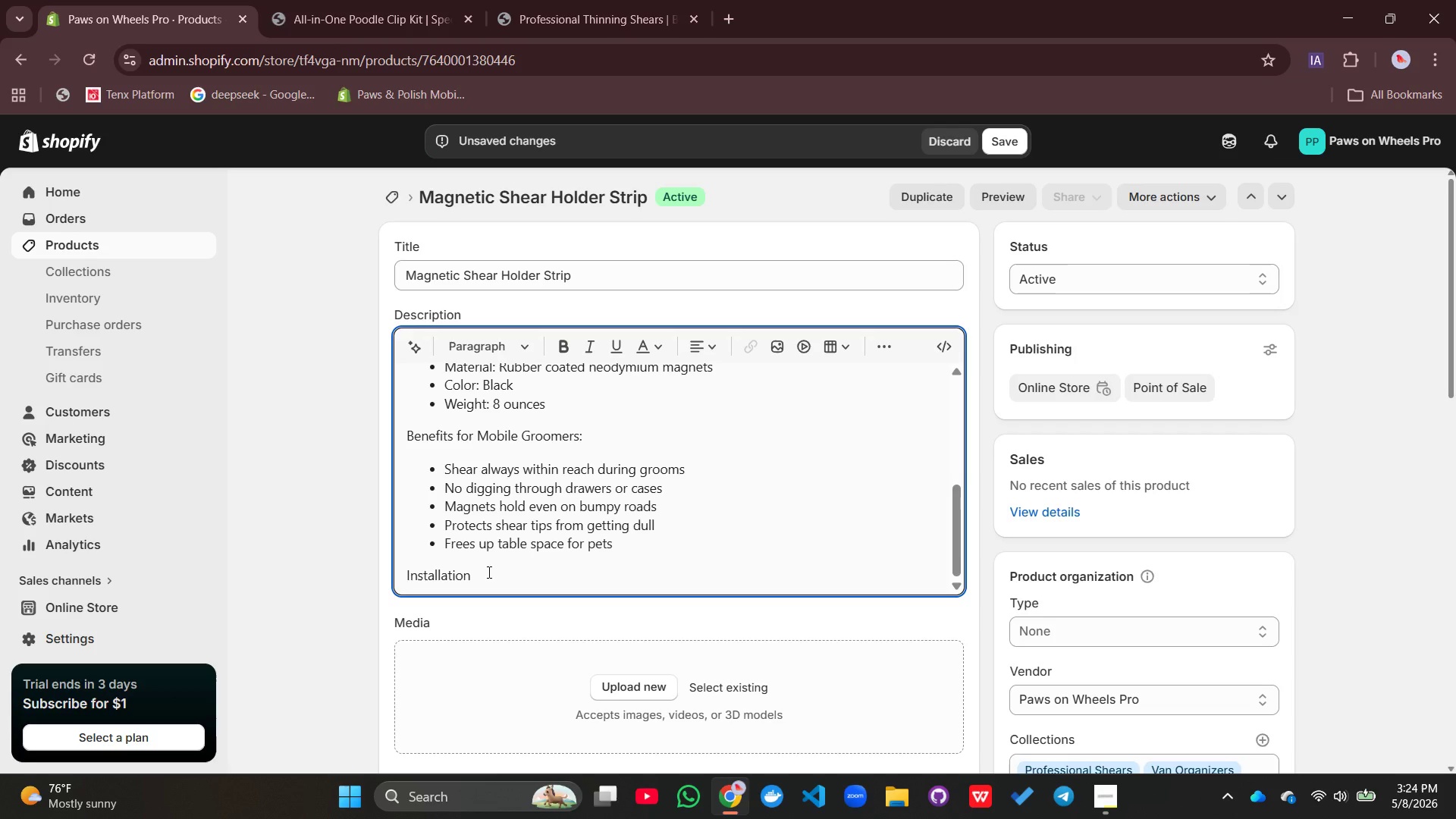 
key(Shift+Semicolon)
 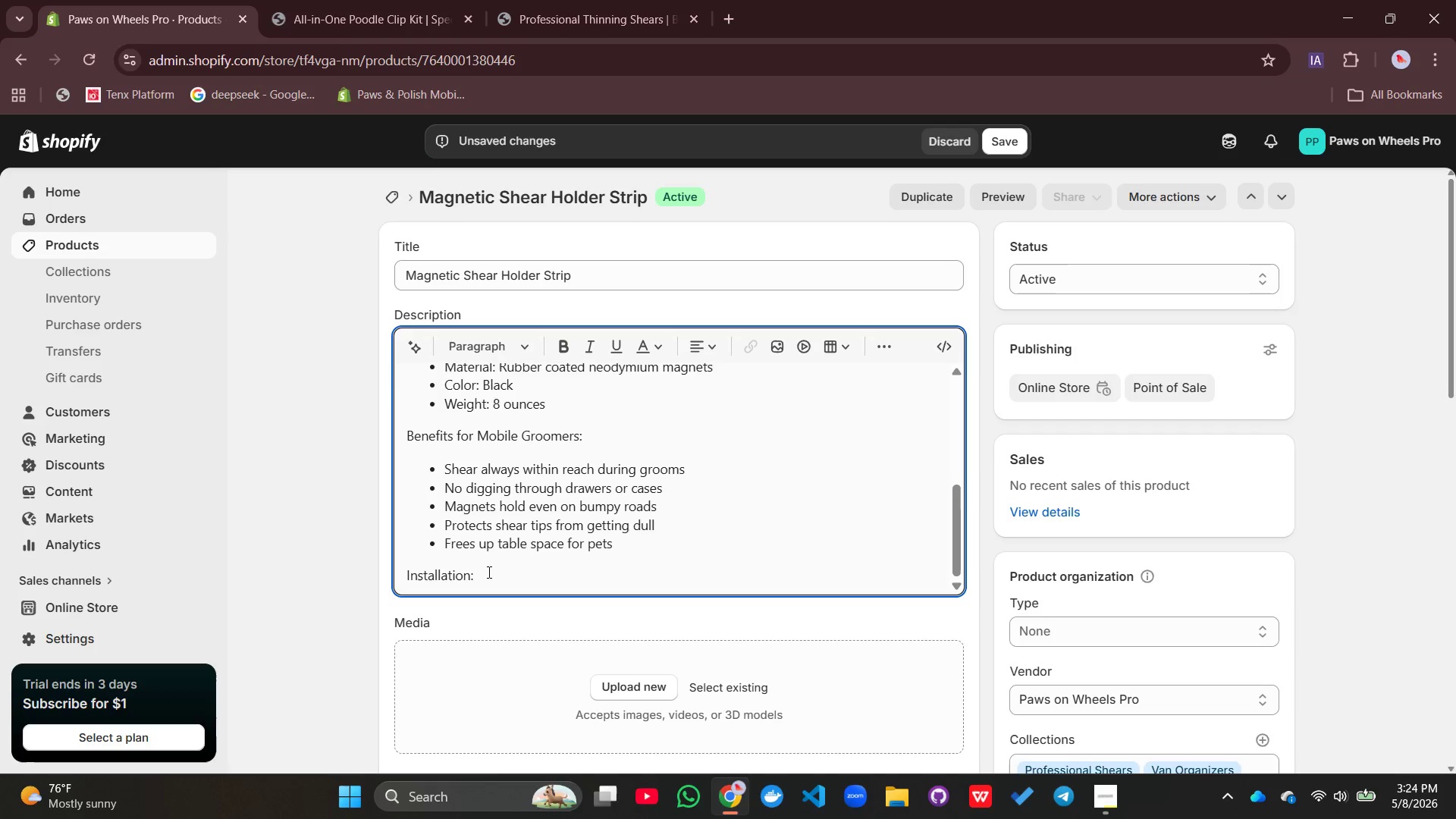 
key(Enter)
 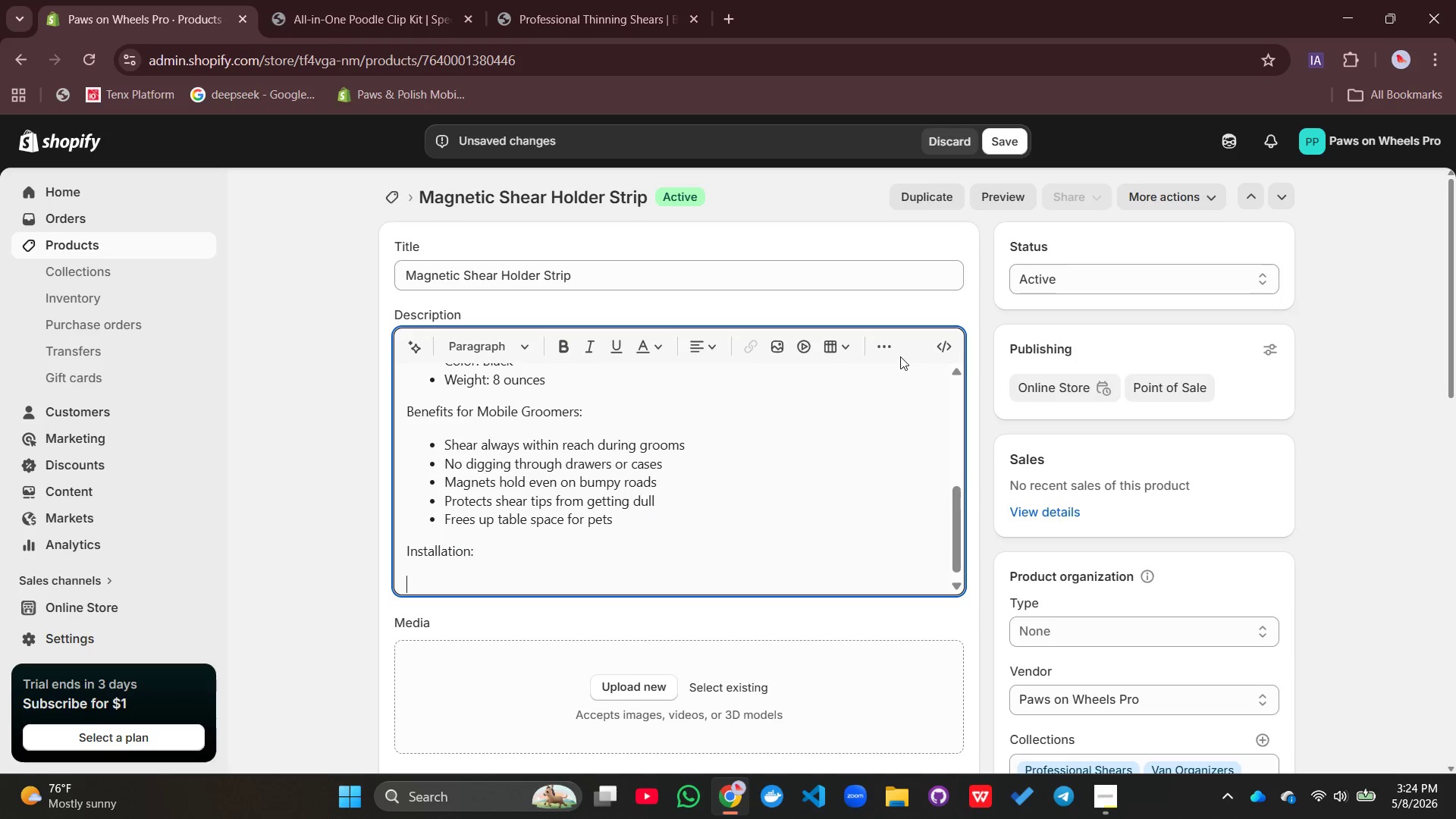 
left_click([892, 352])
 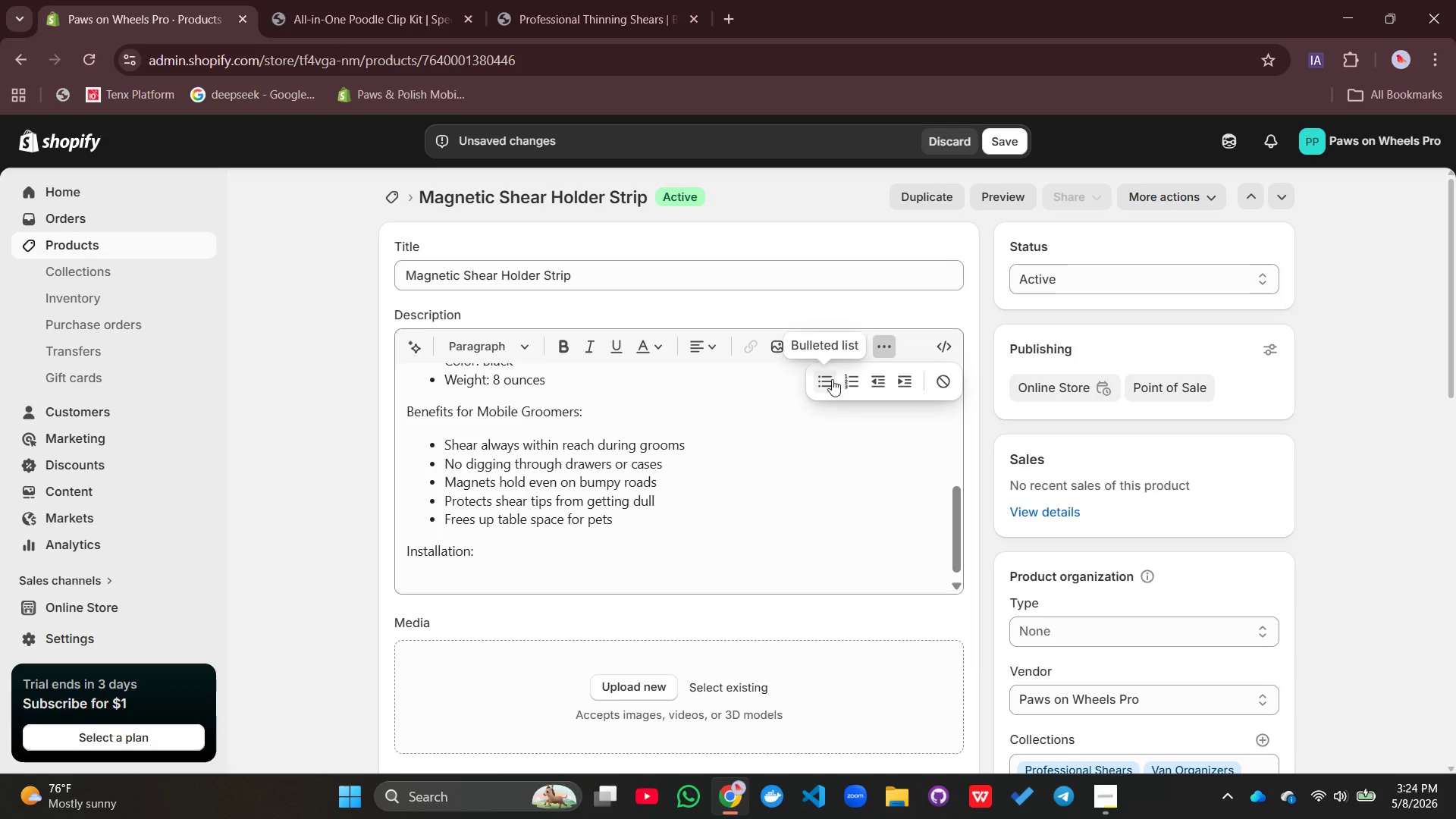 
left_click([830, 377])
 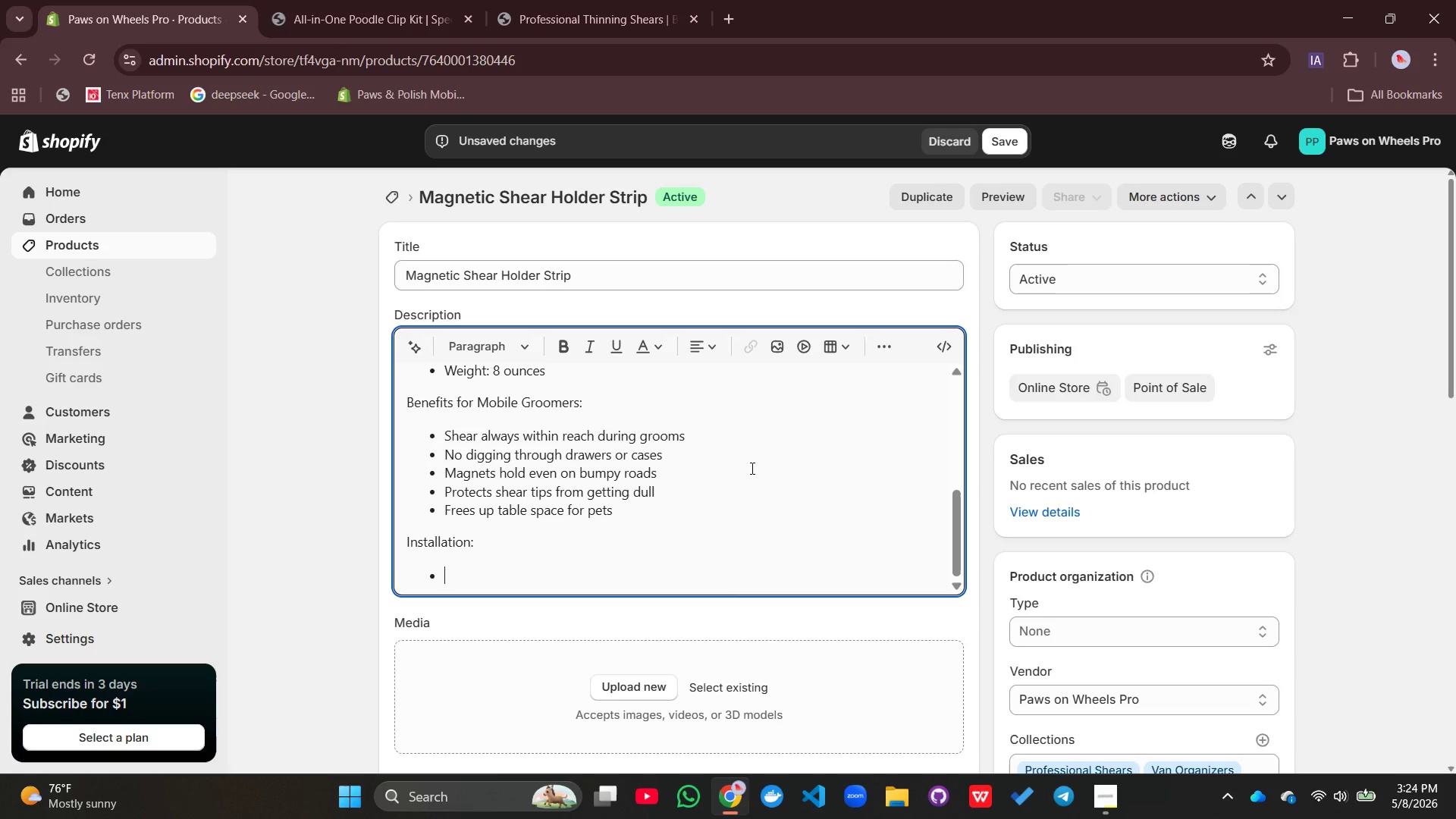 
type(Clean van wall surface)
 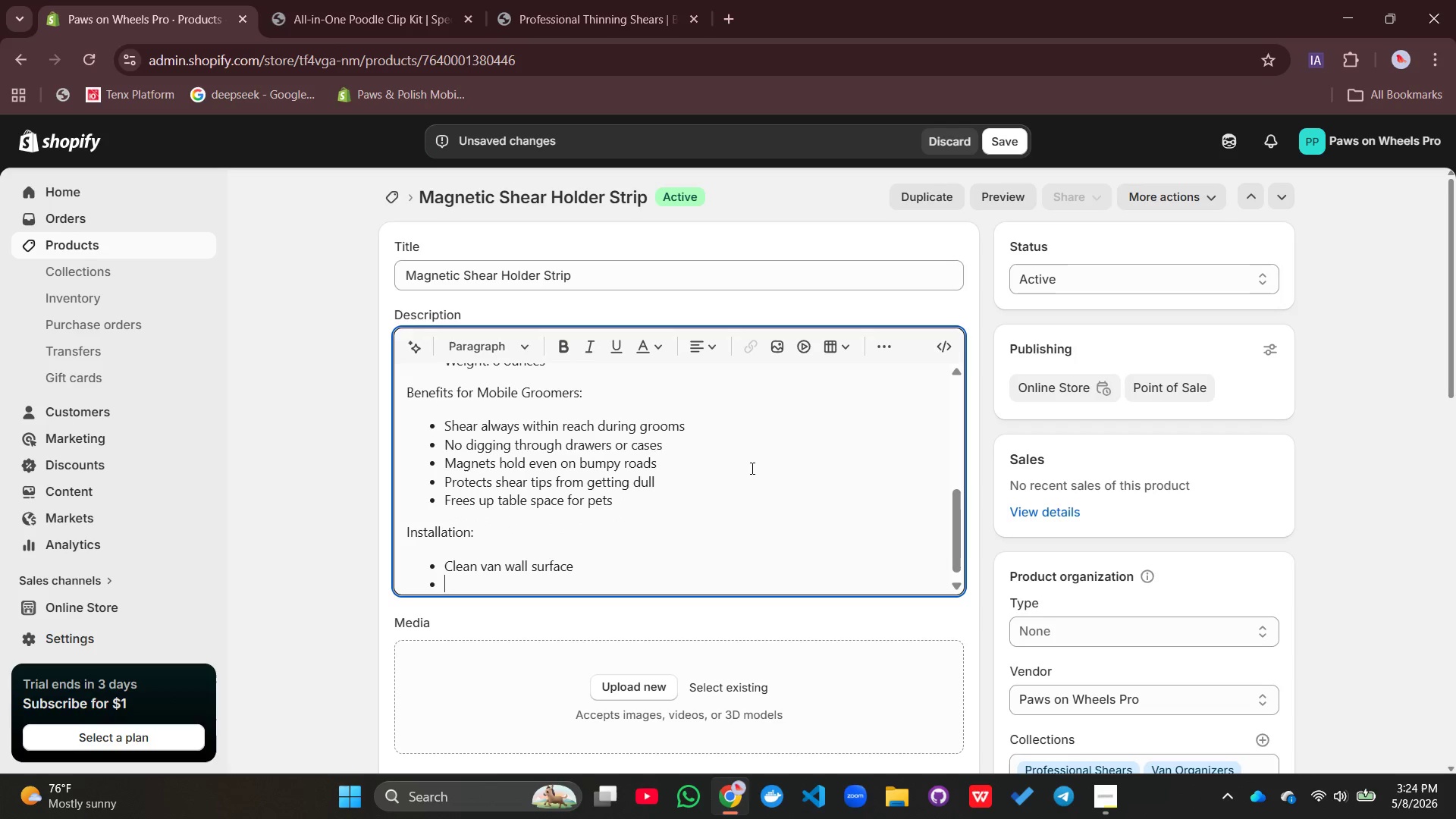 
key(Enter)
 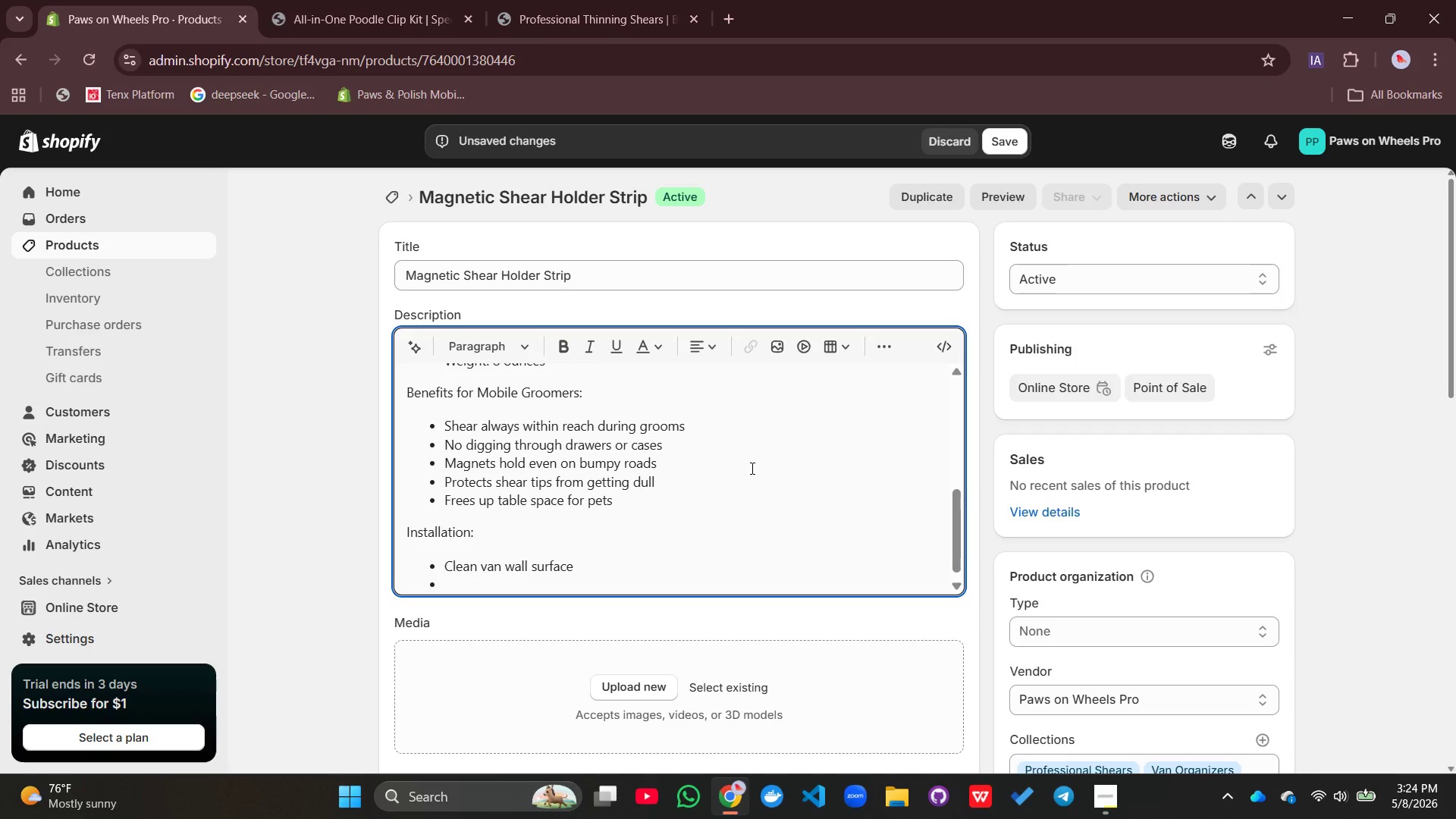 
type(Remove adhesive backing)
 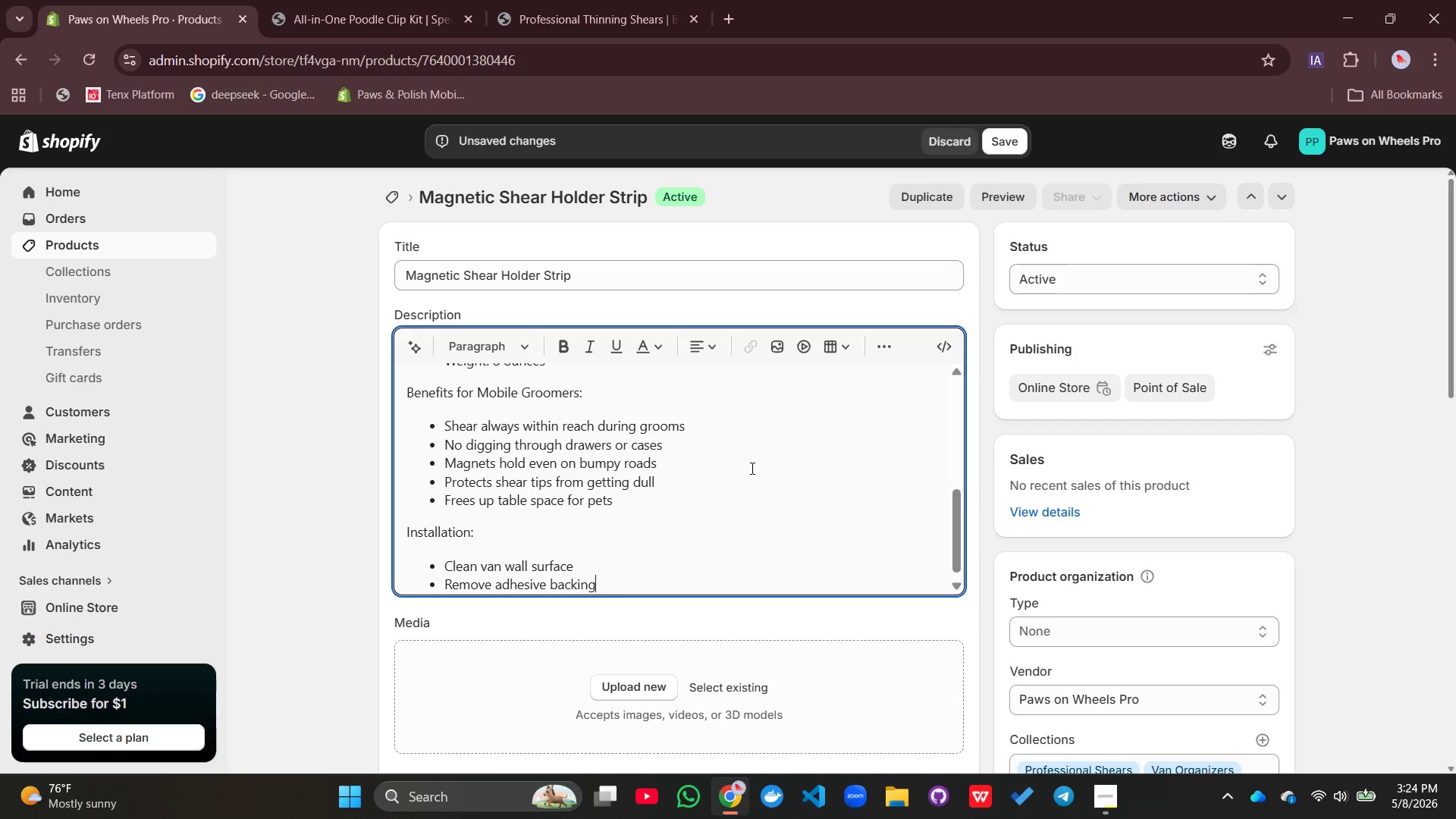 
wait(6.0)
 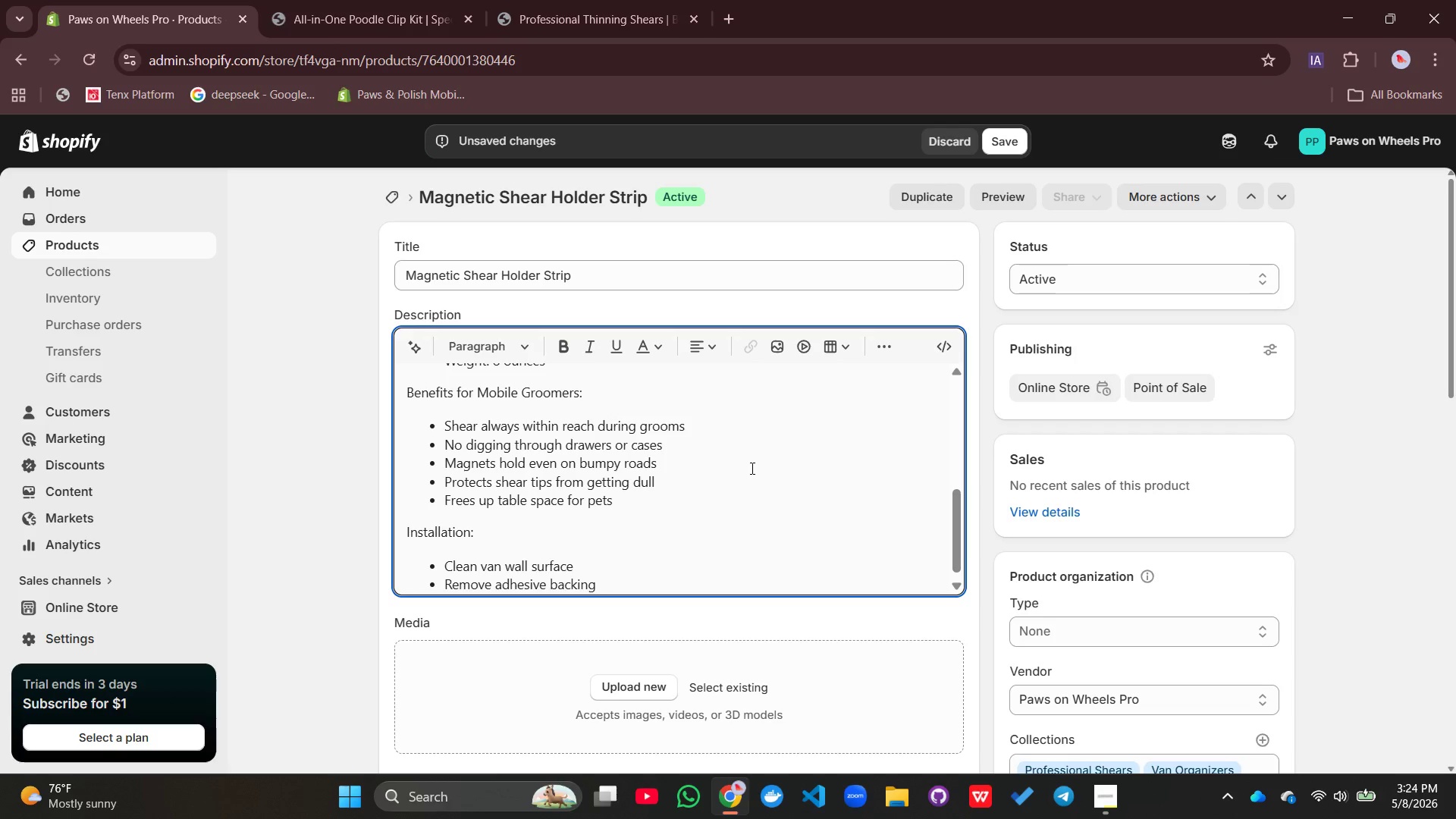 
key(Enter)
 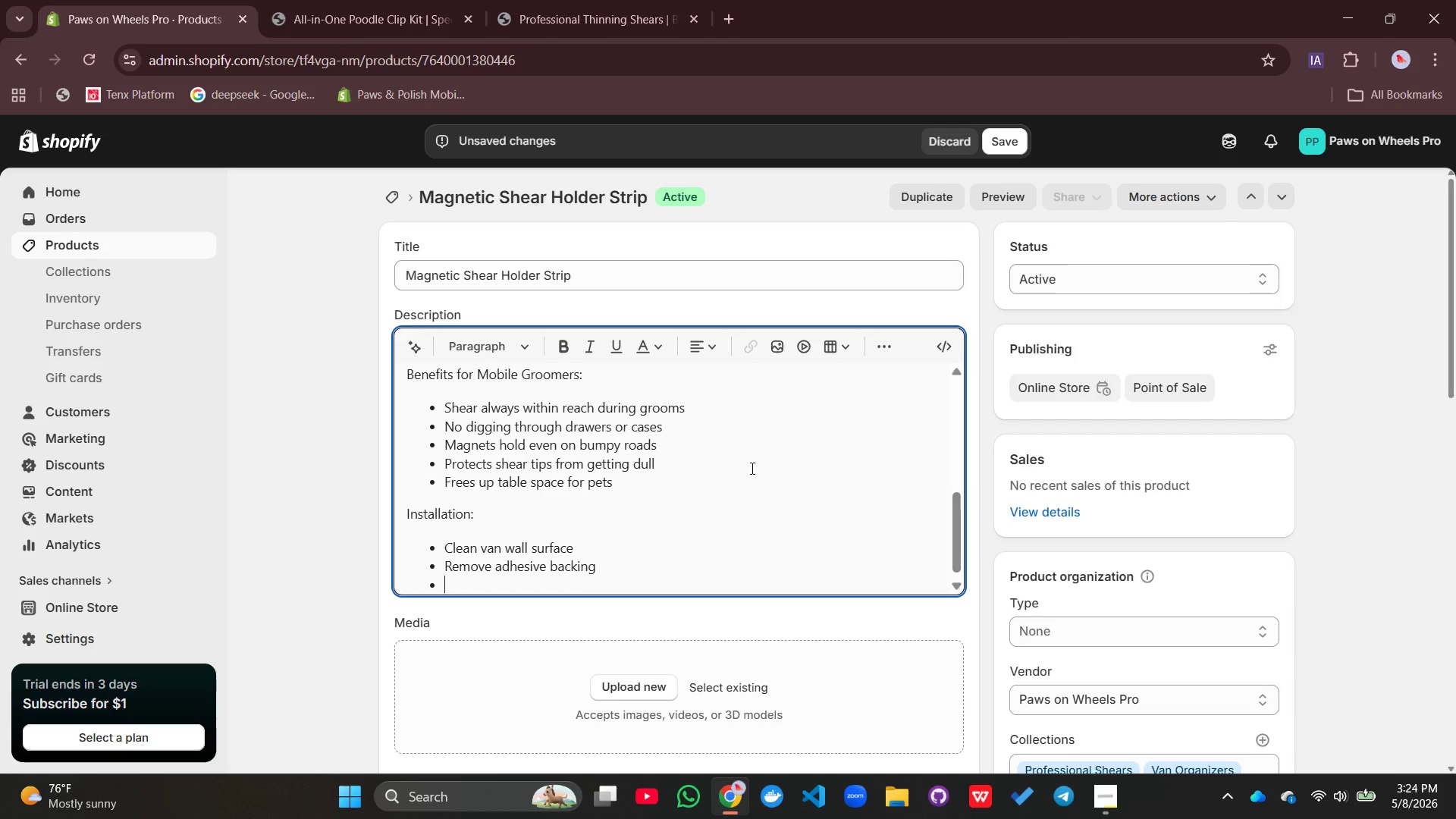 
type(Press firmly for 30 seconds)
 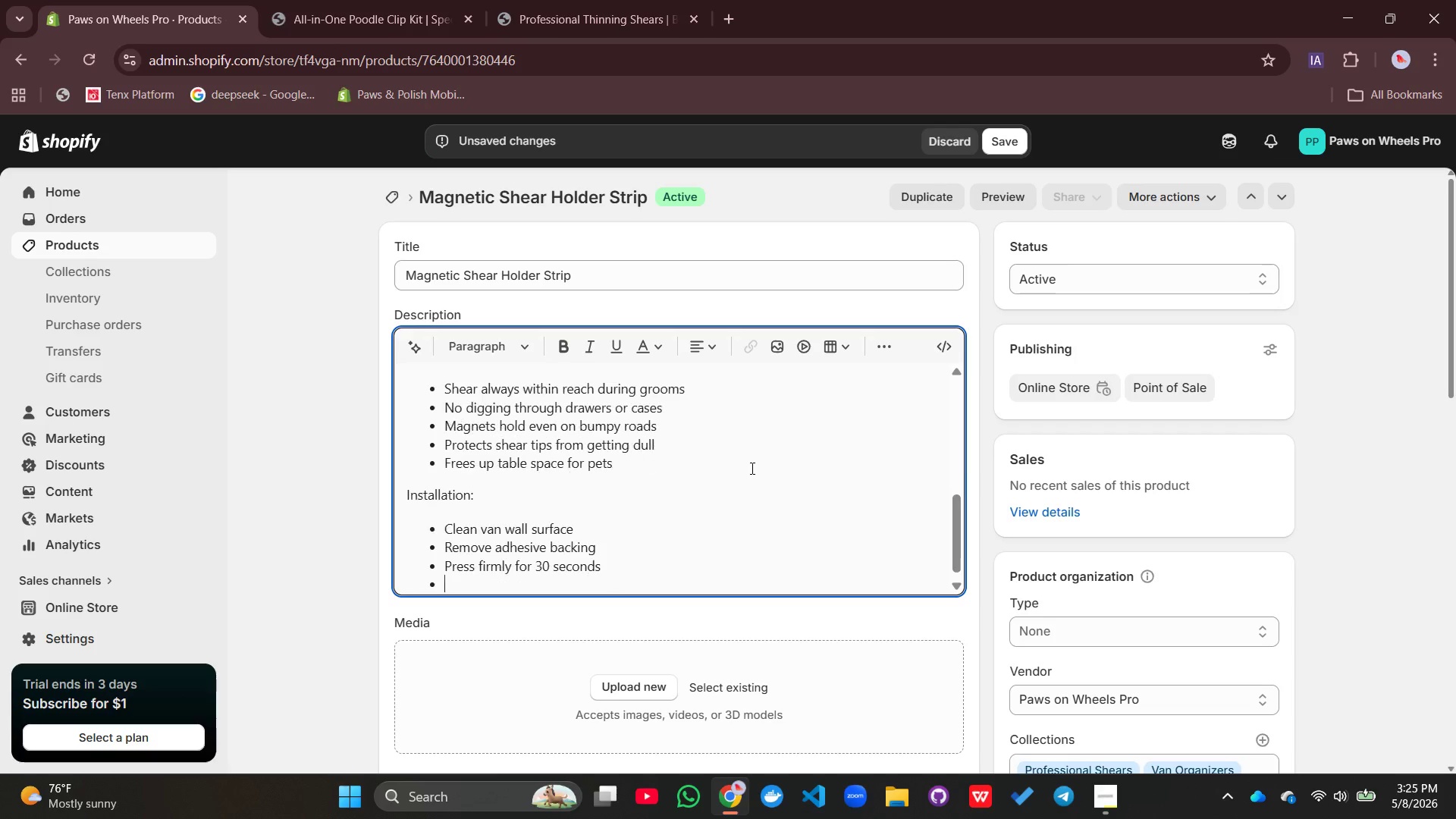 
key(Enter)
 